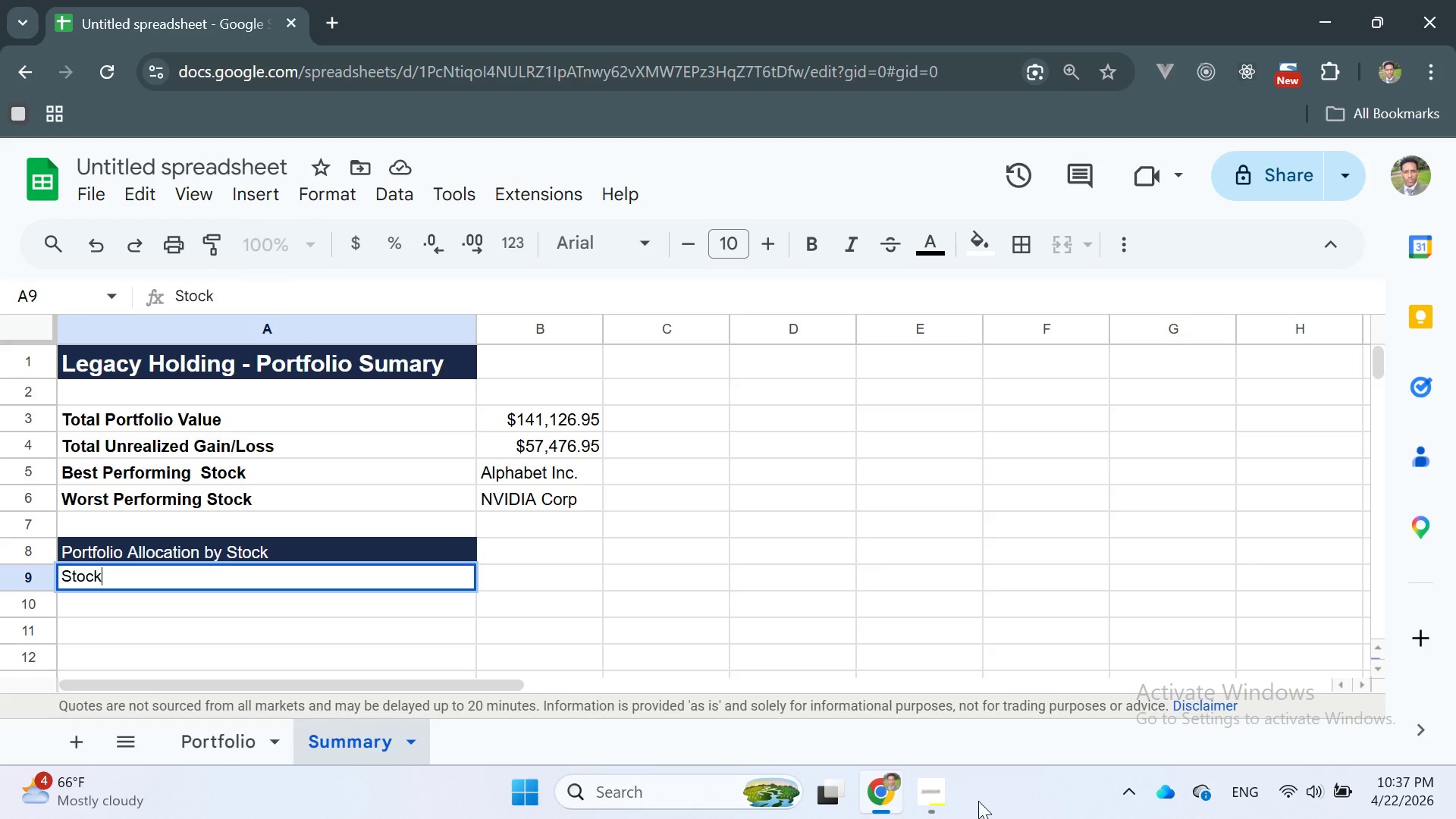 
left_click([927, 791])
 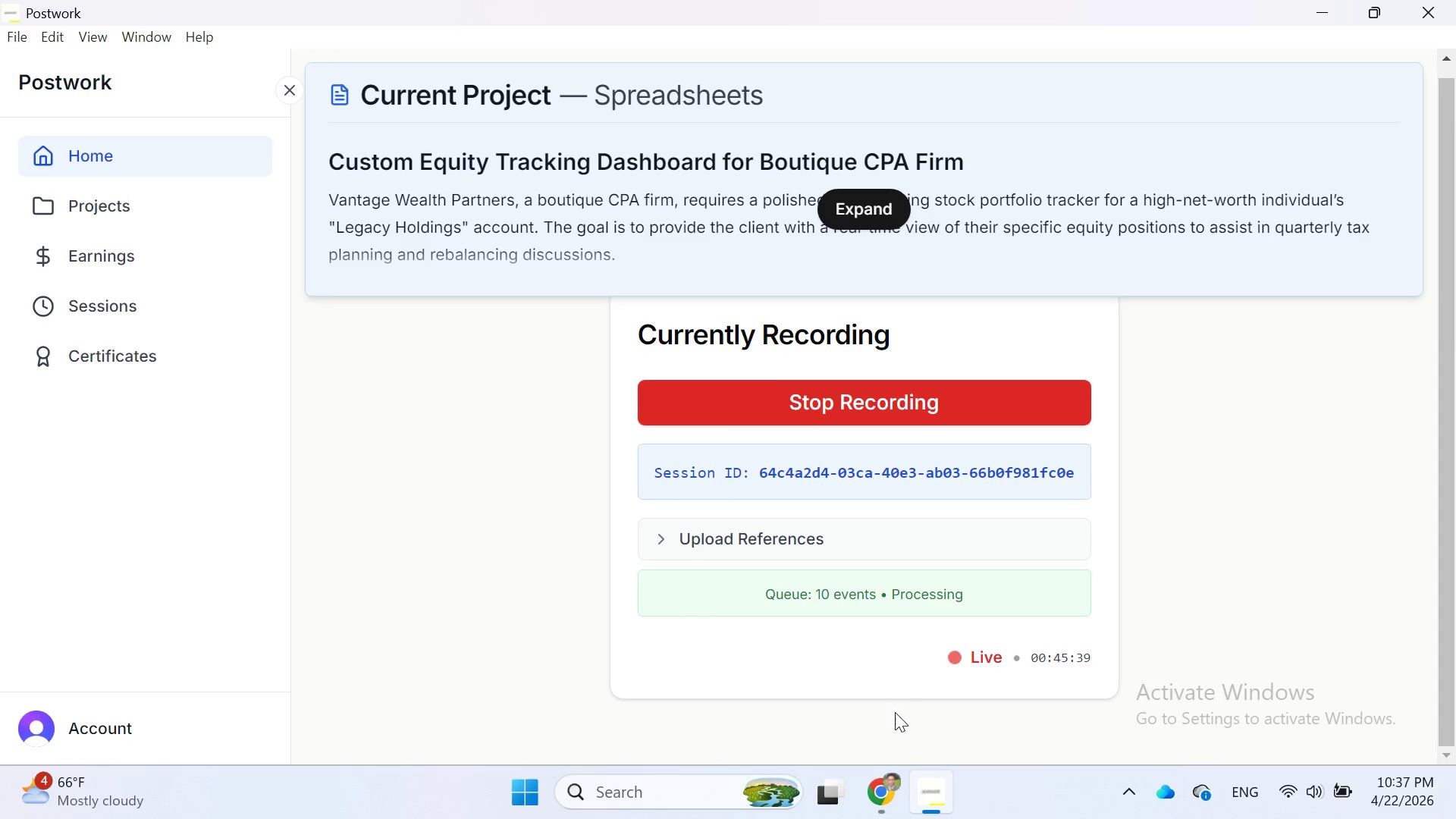 
left_click([872, 792])
 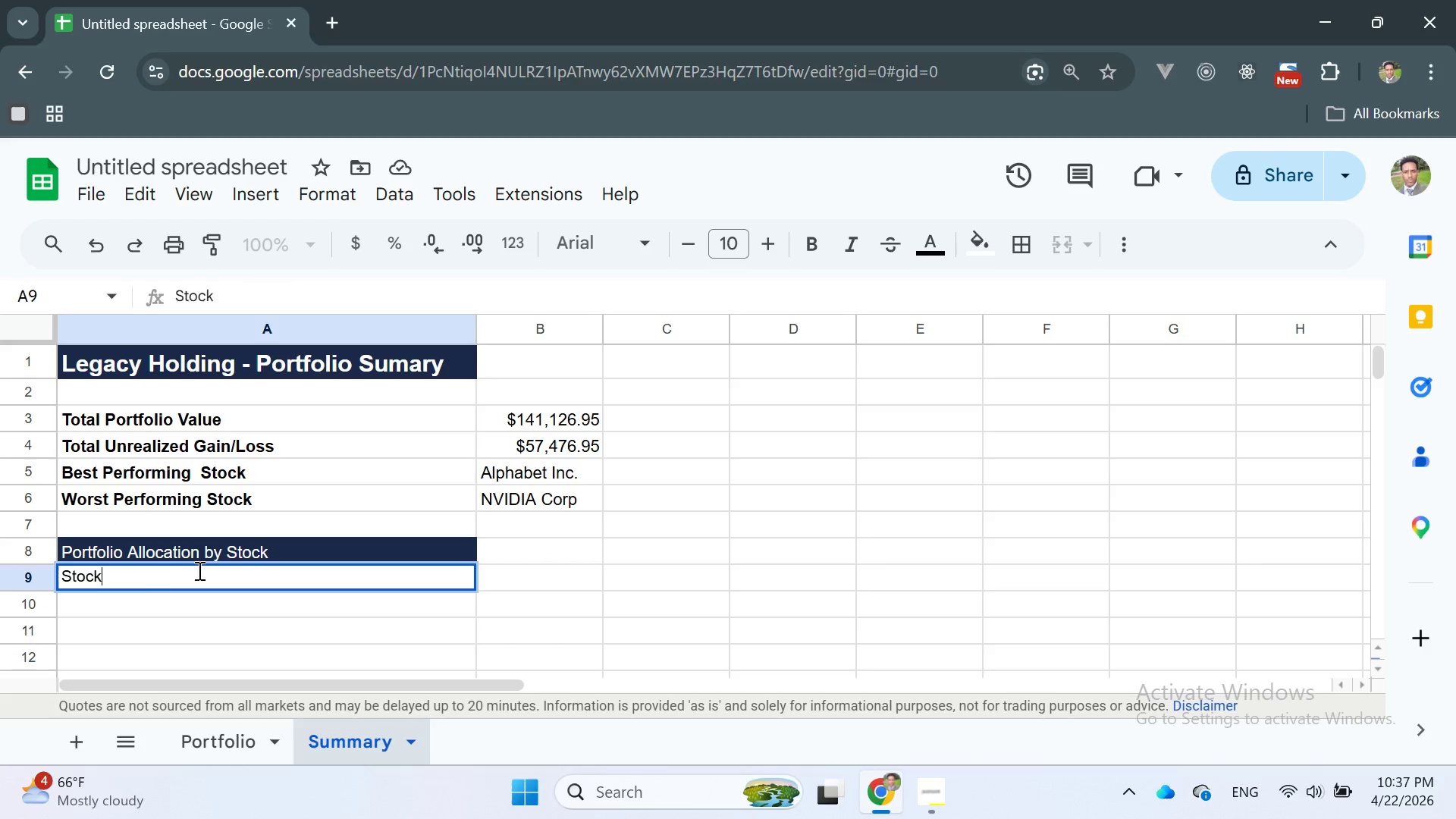 
left_click_drag(start_coordinate=[139, 578], to_coordinate=[46, 572])
 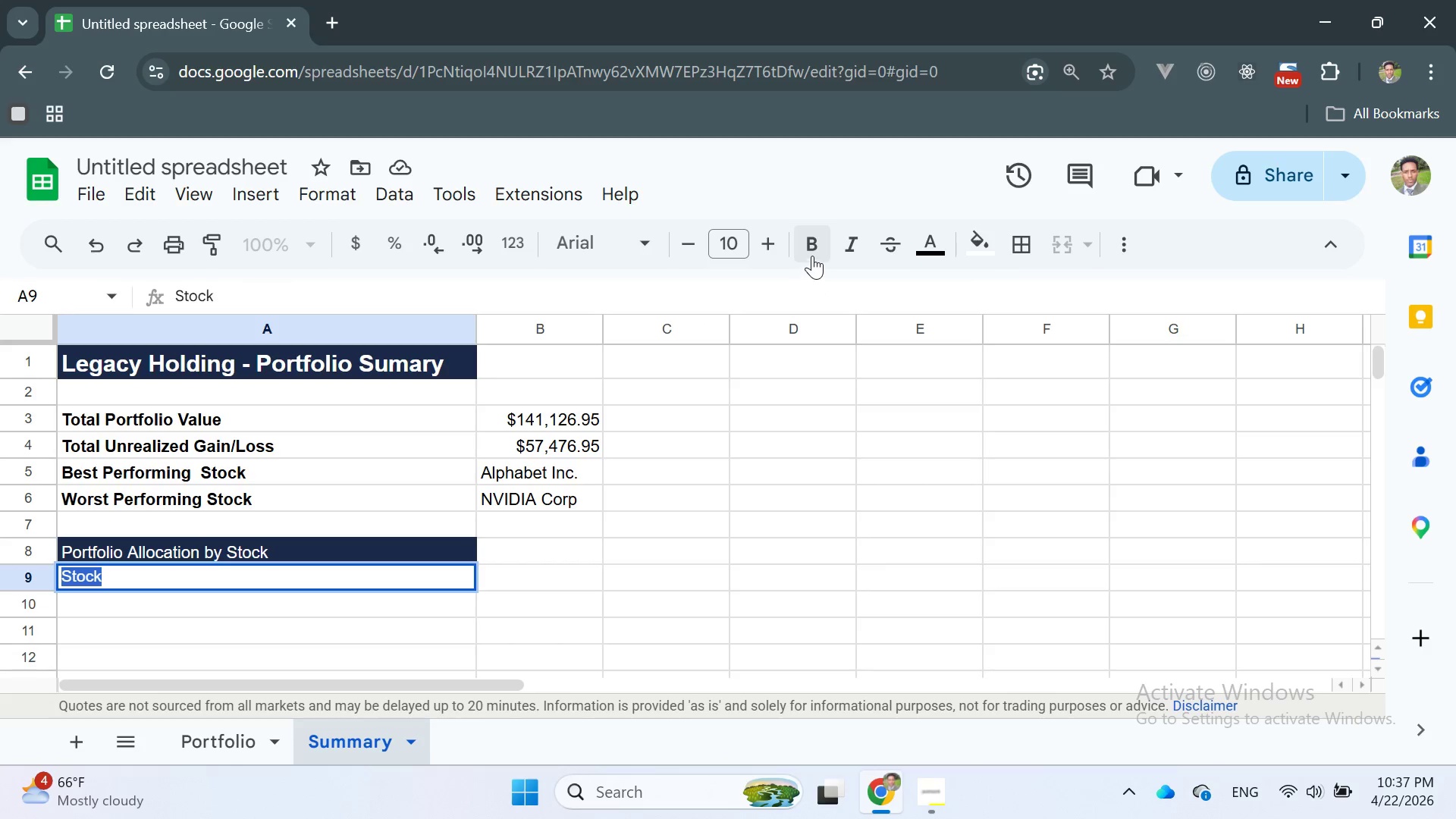 
left_click([815, 242])
 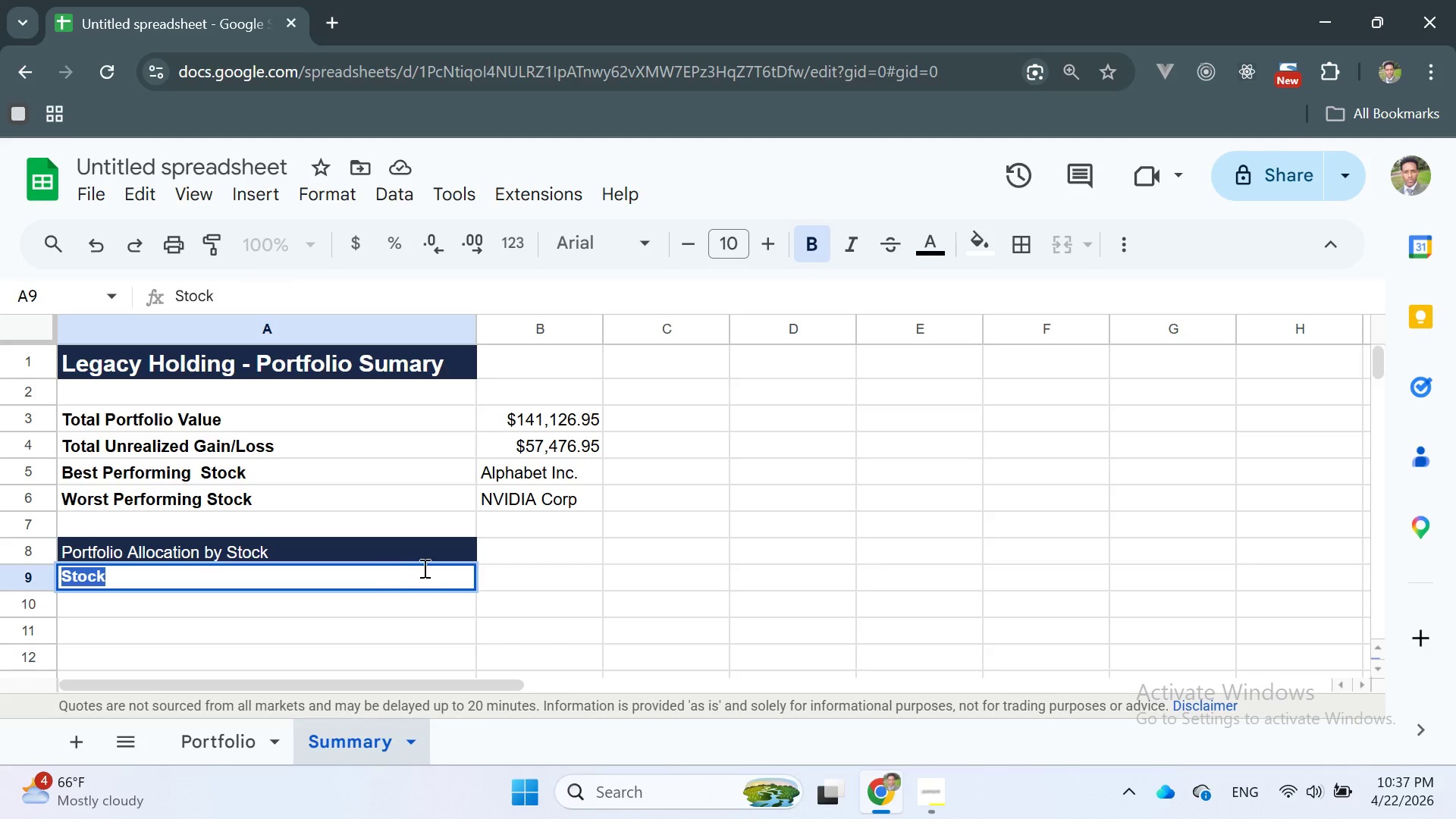 
left_click([490, 573])
 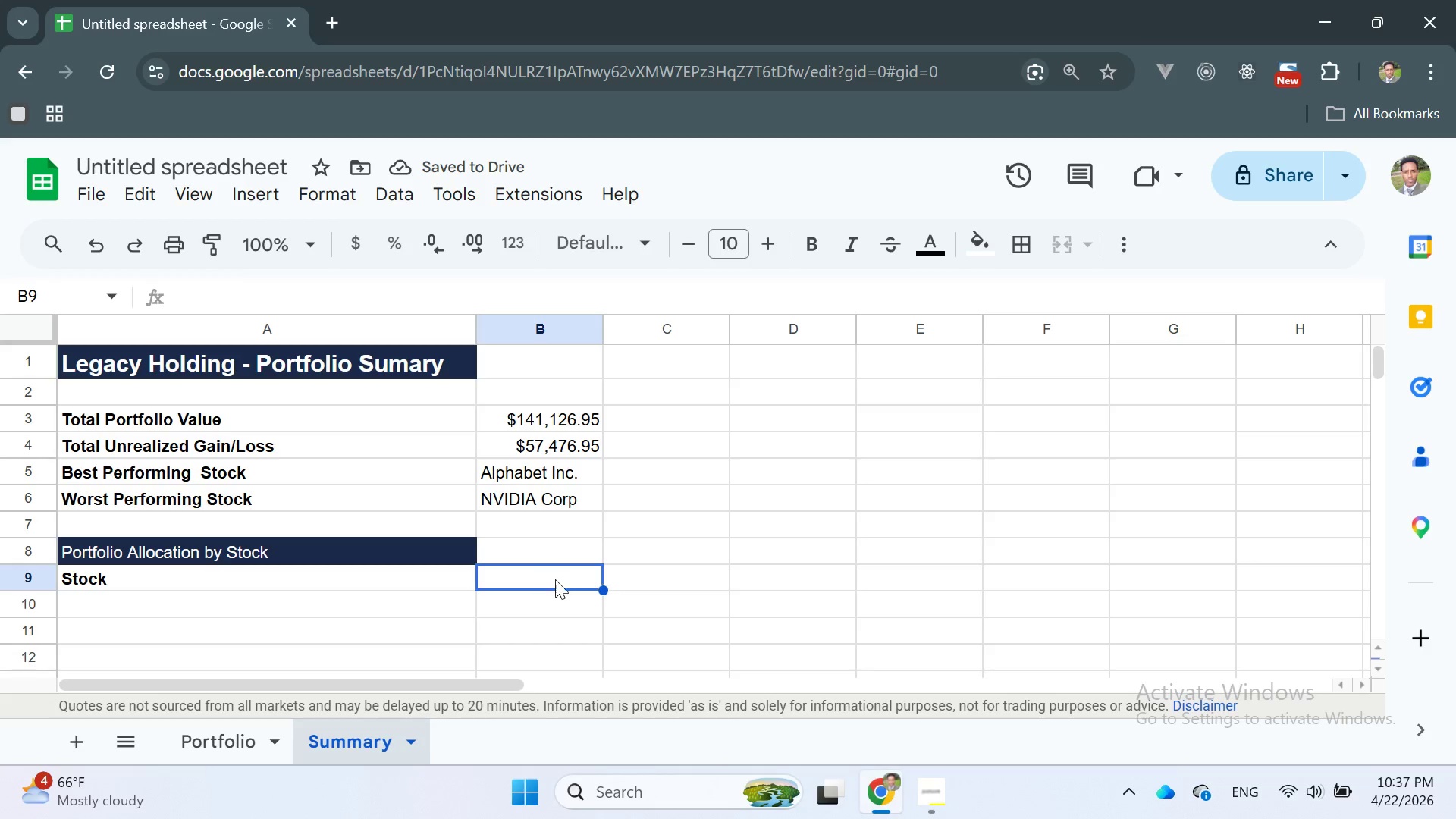 
double_click([531, 551])
 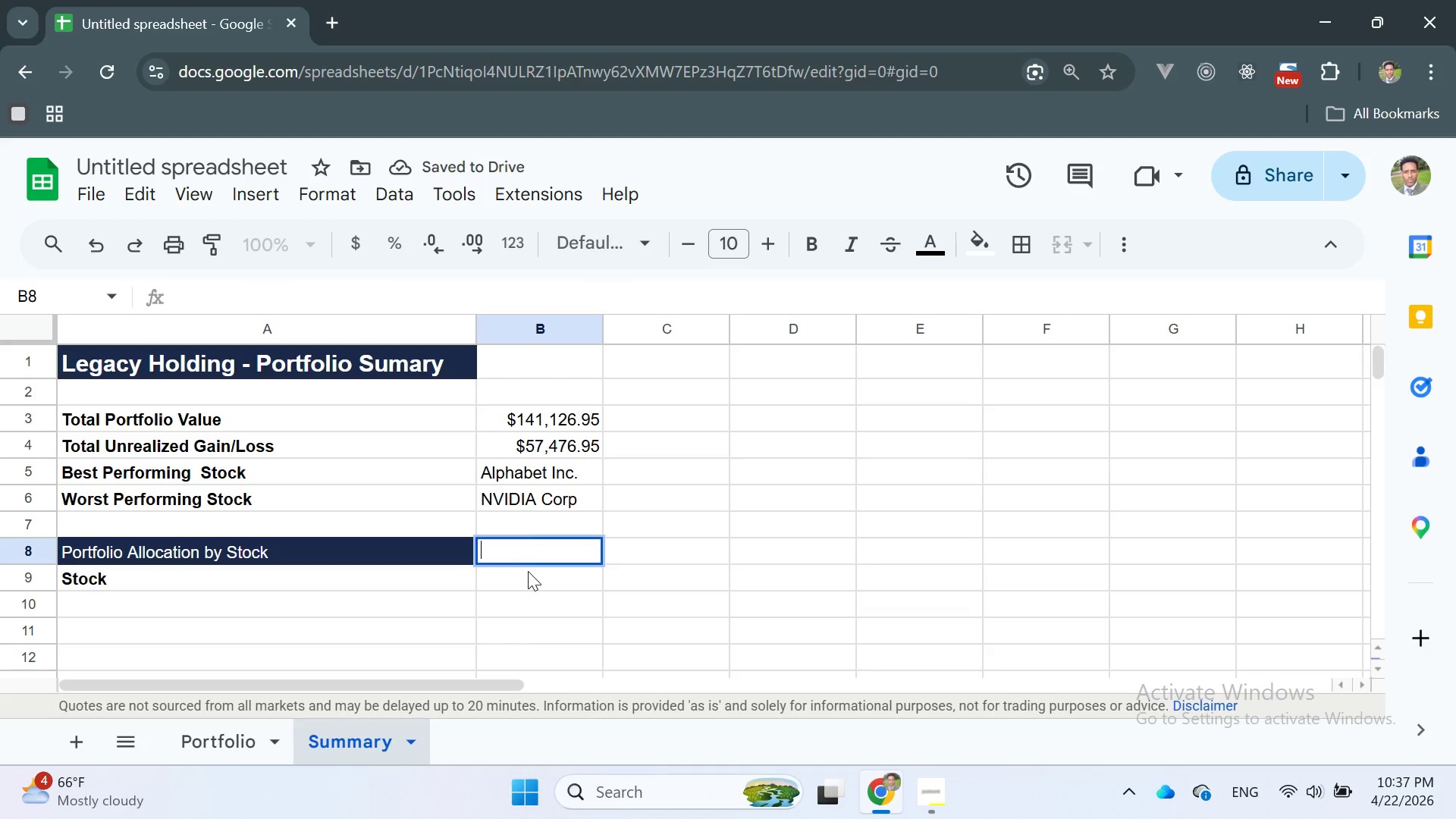 
double_click([526, 576])
 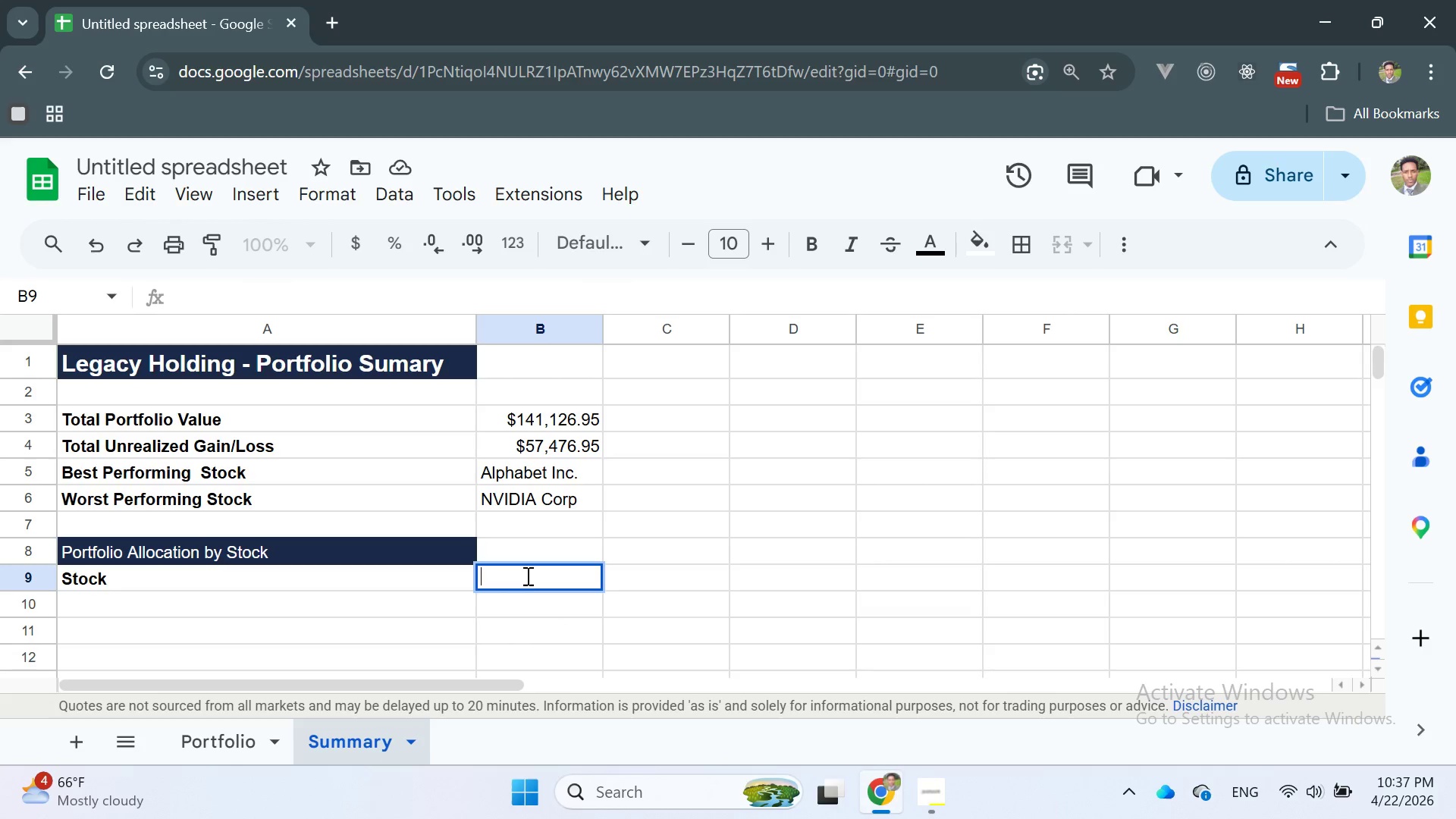 
type(Allocation %)
 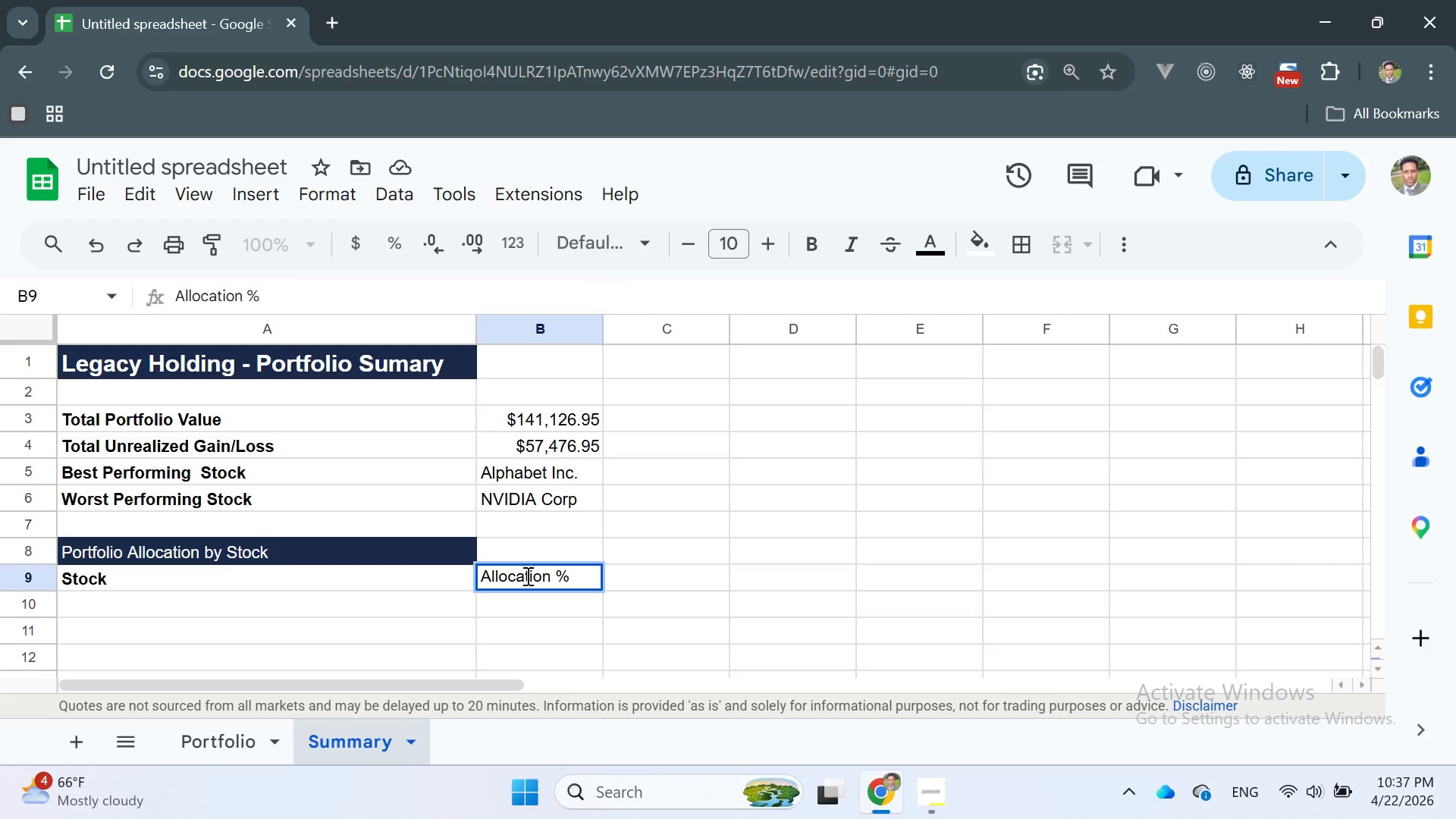 
key(Enter)
 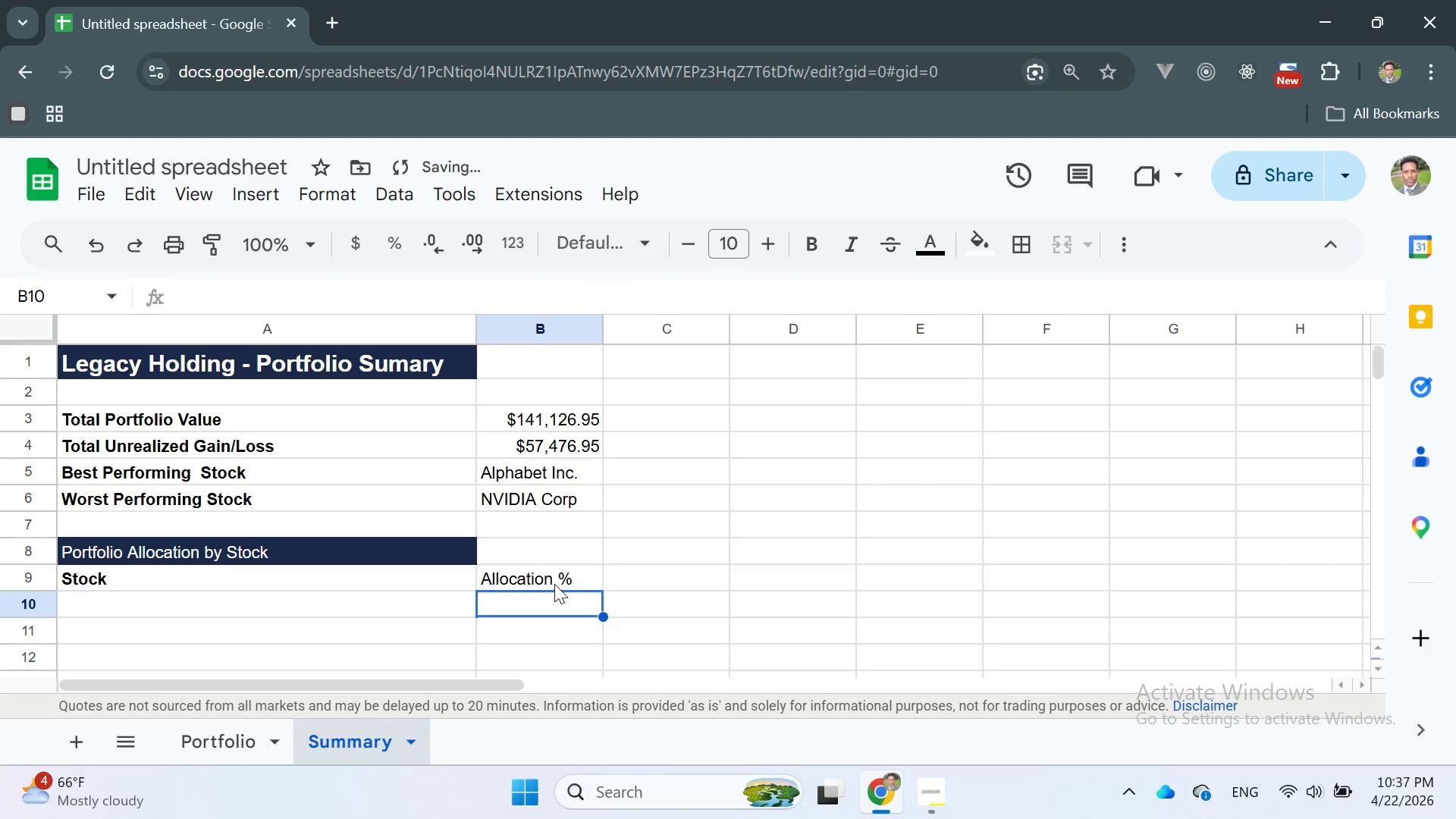 
double_click([554, 584])
 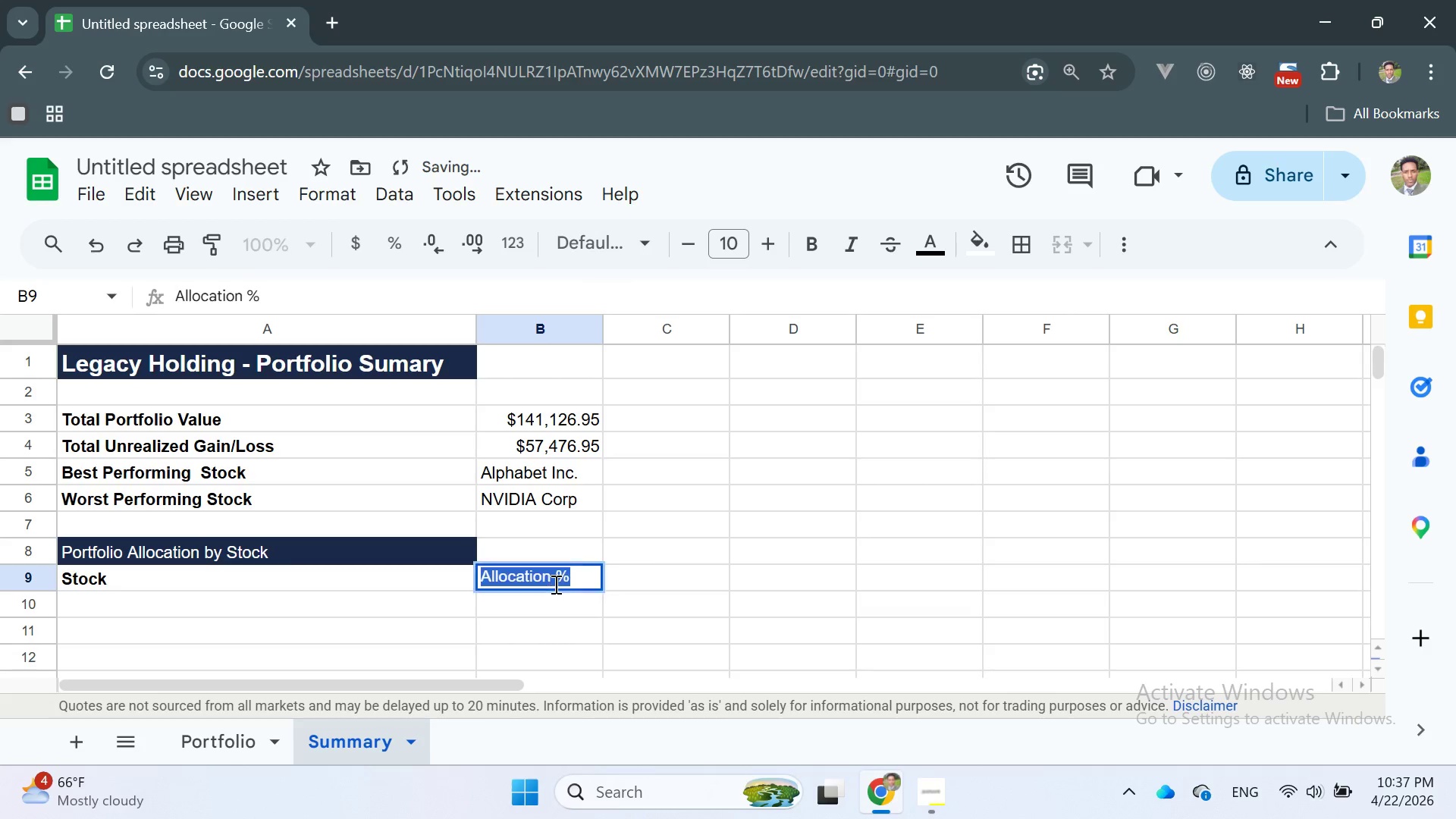 
triple_click([554, 584])
 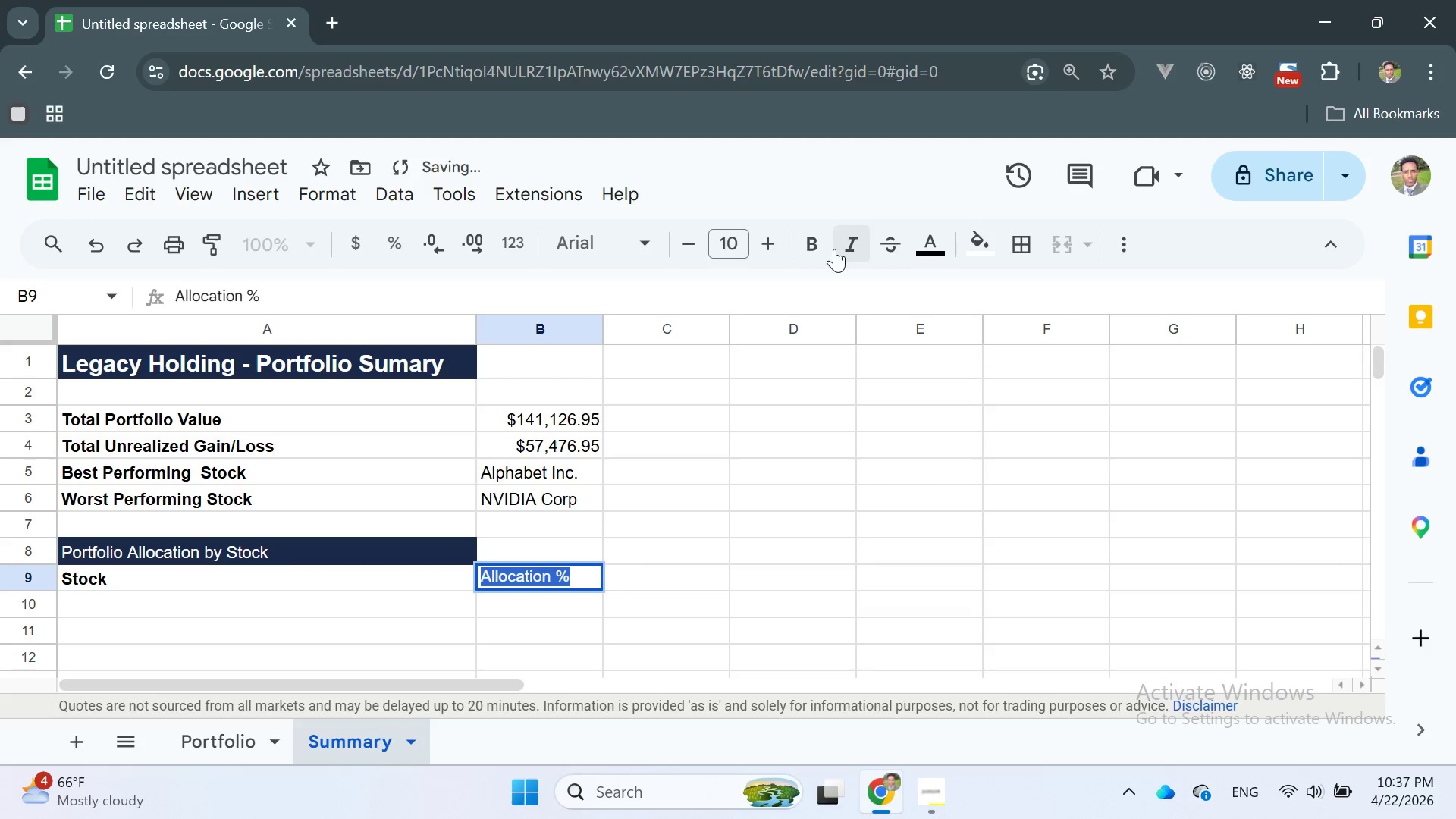 
left_click([816, 243])
 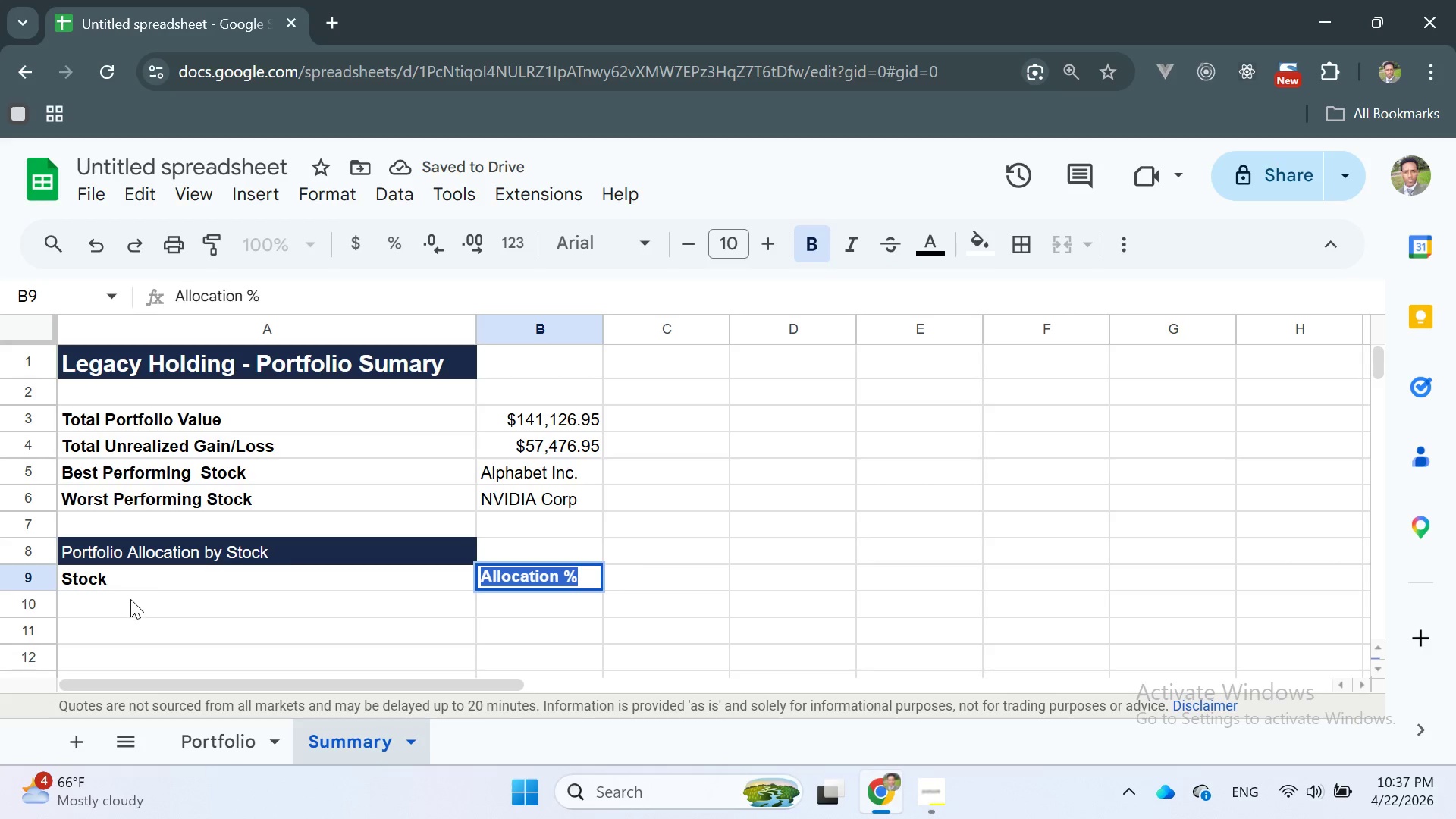 
double_click([123, 599])
 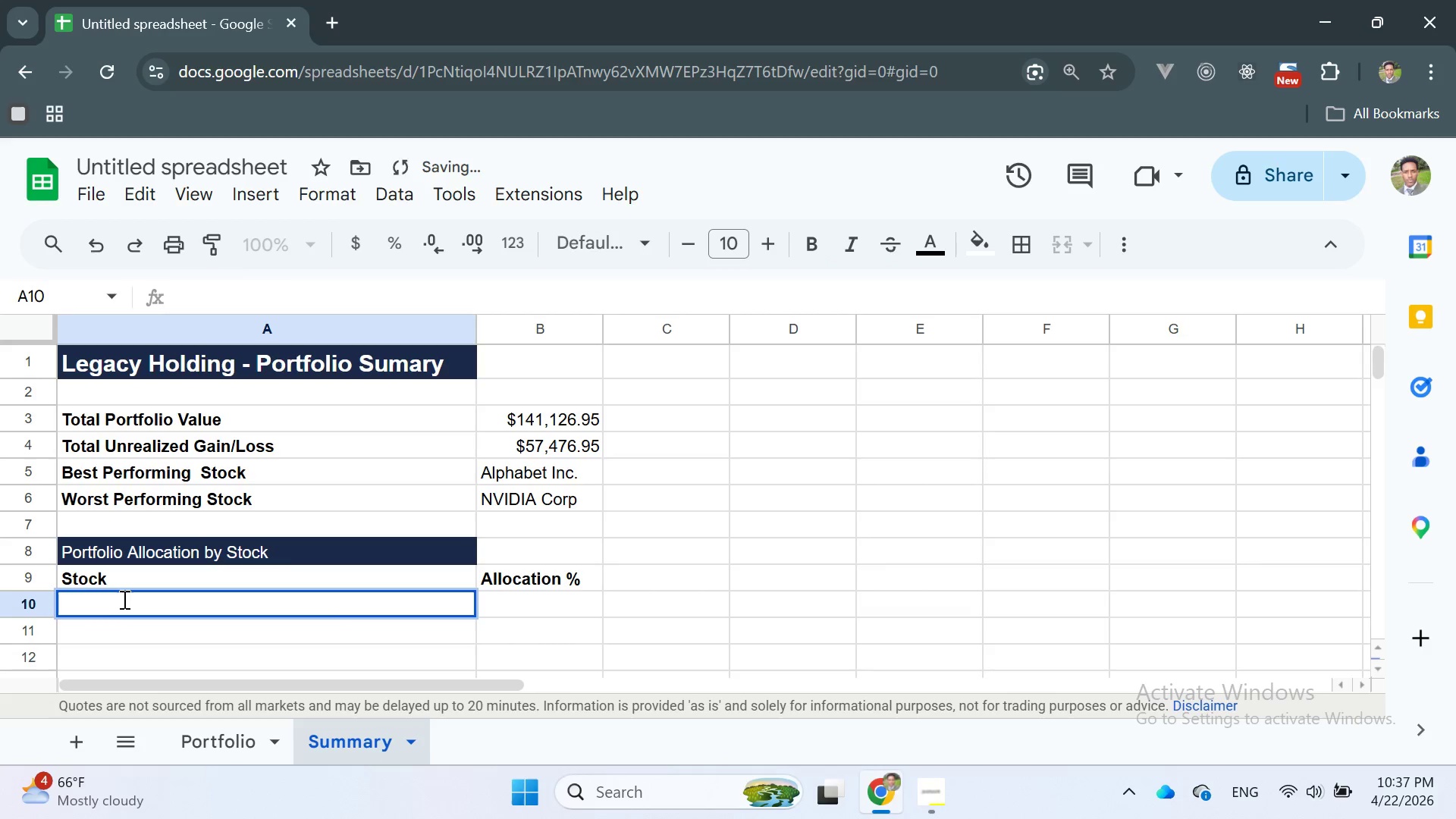 
type(Trend)
 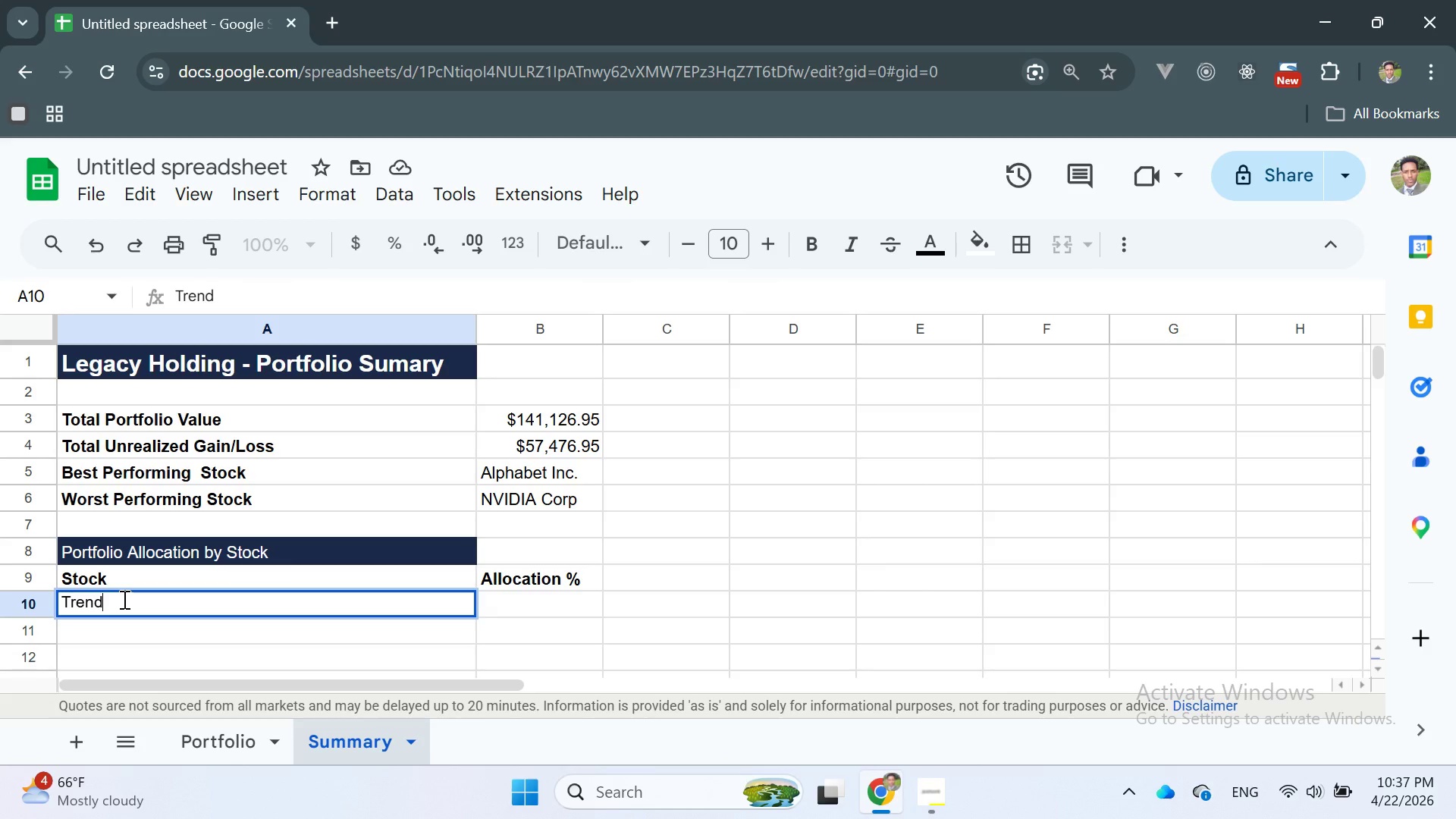 
key(Enter)
 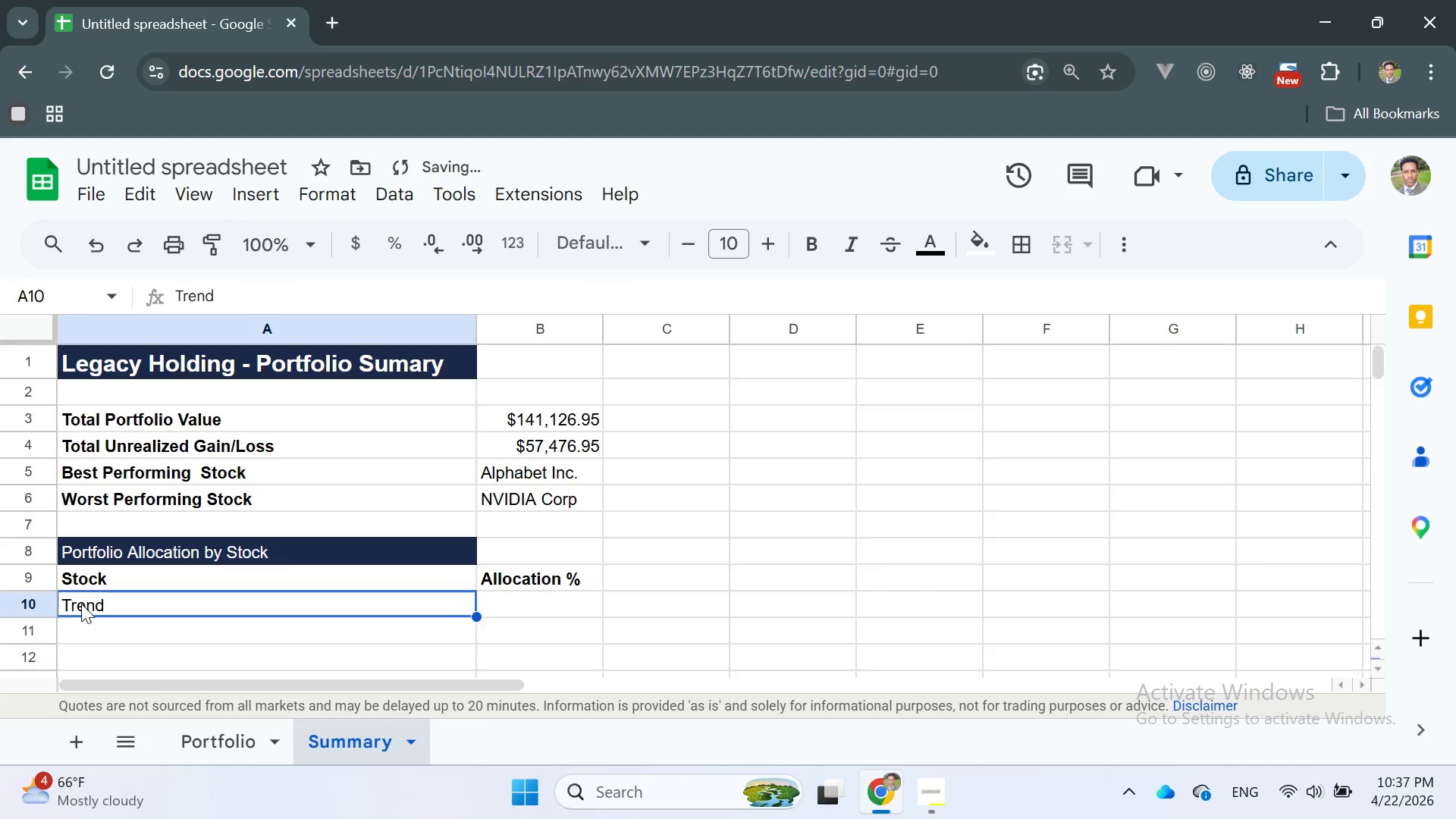 
double_click([81, 604])
 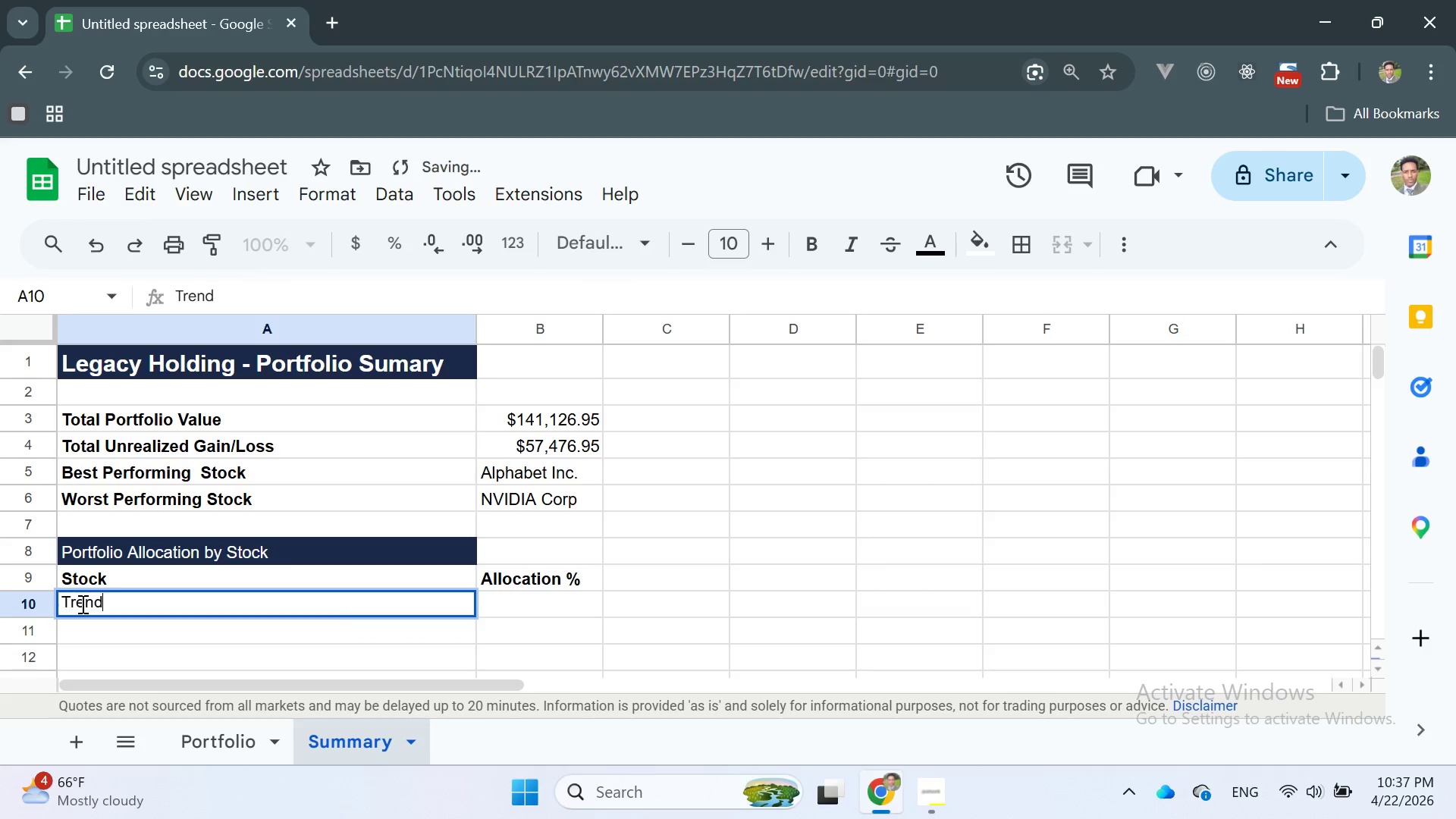 
triple_click([81, 604])
 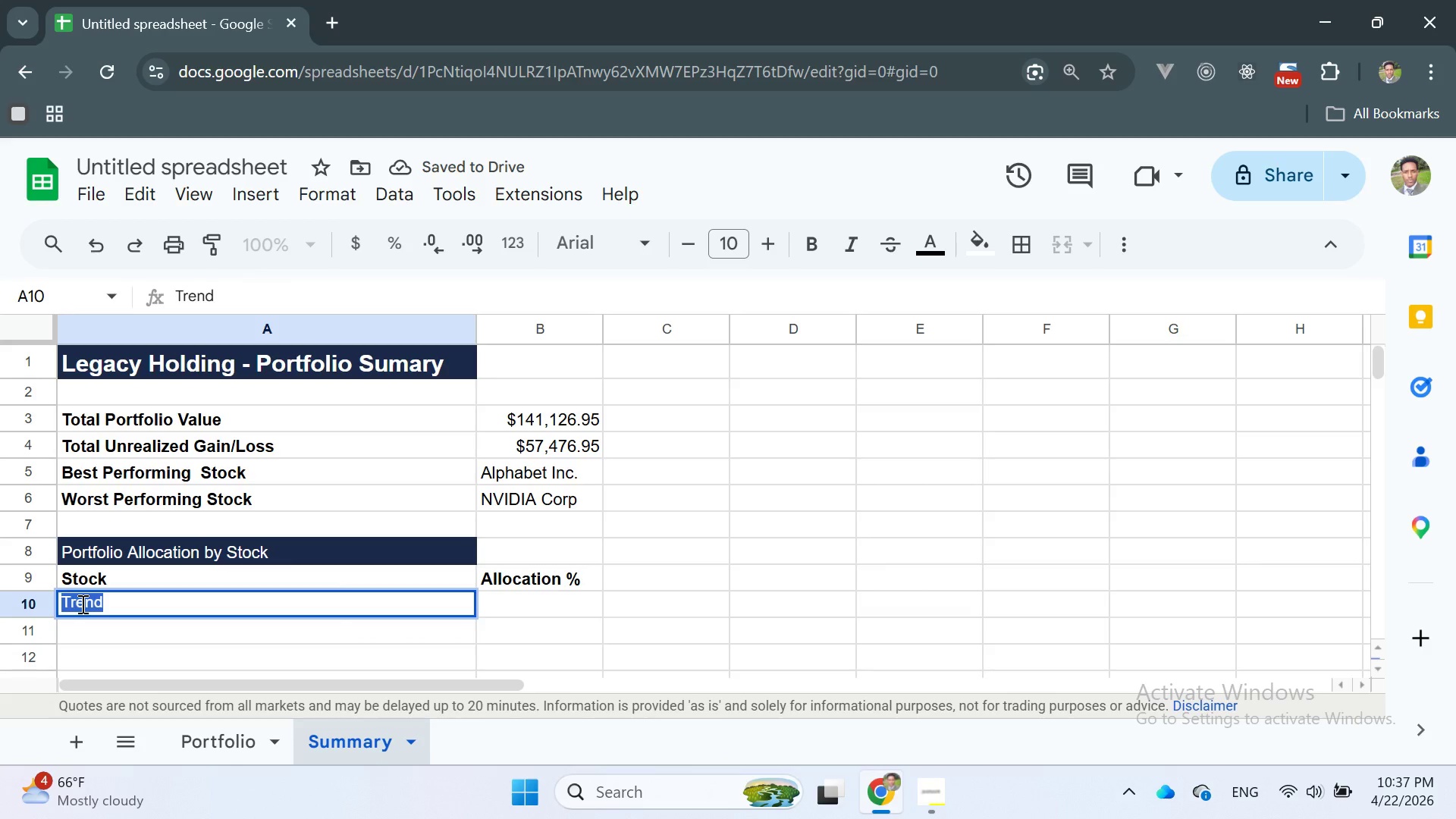 
key(Control+X)
 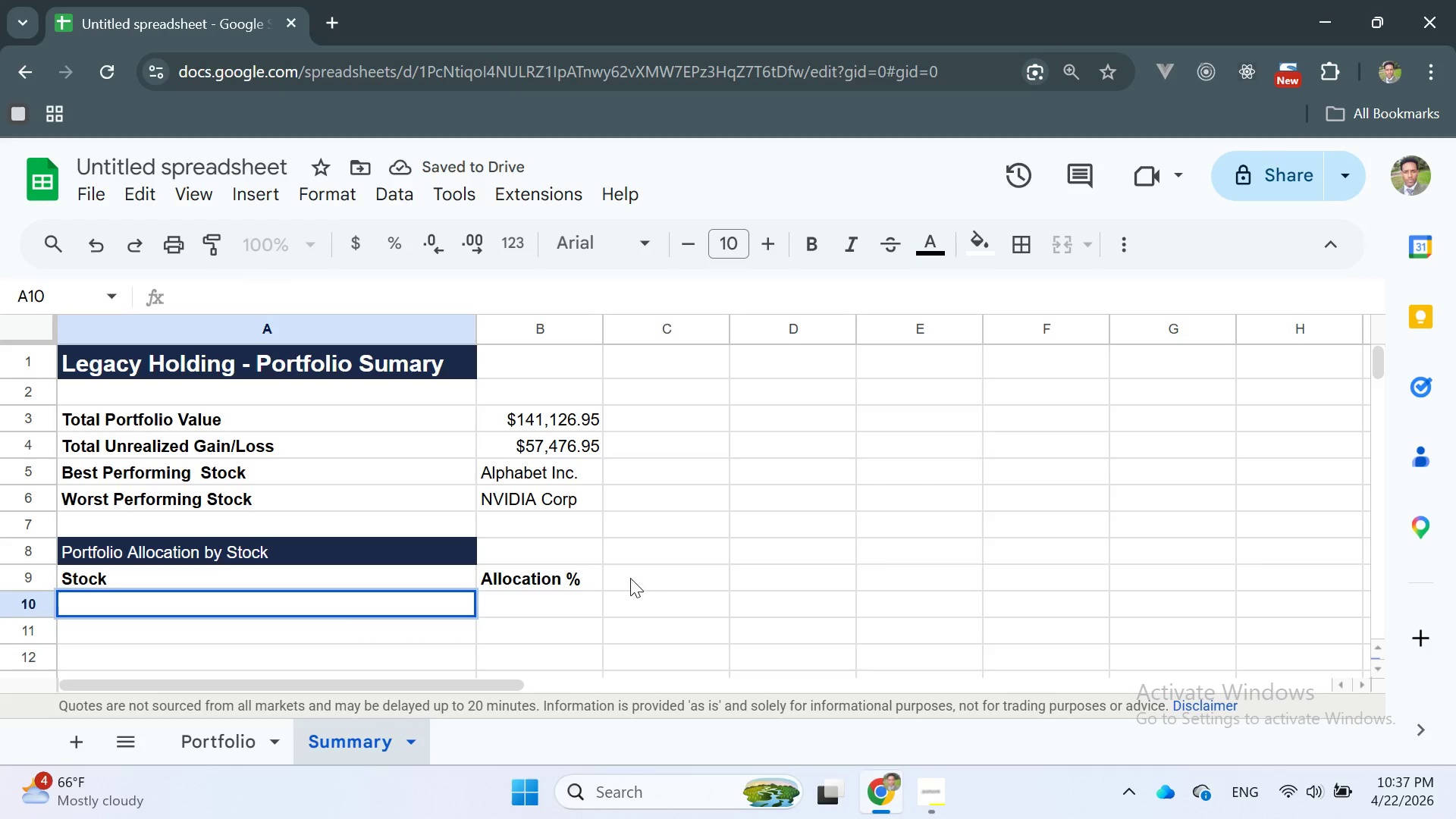 
double_click([632, 578])
 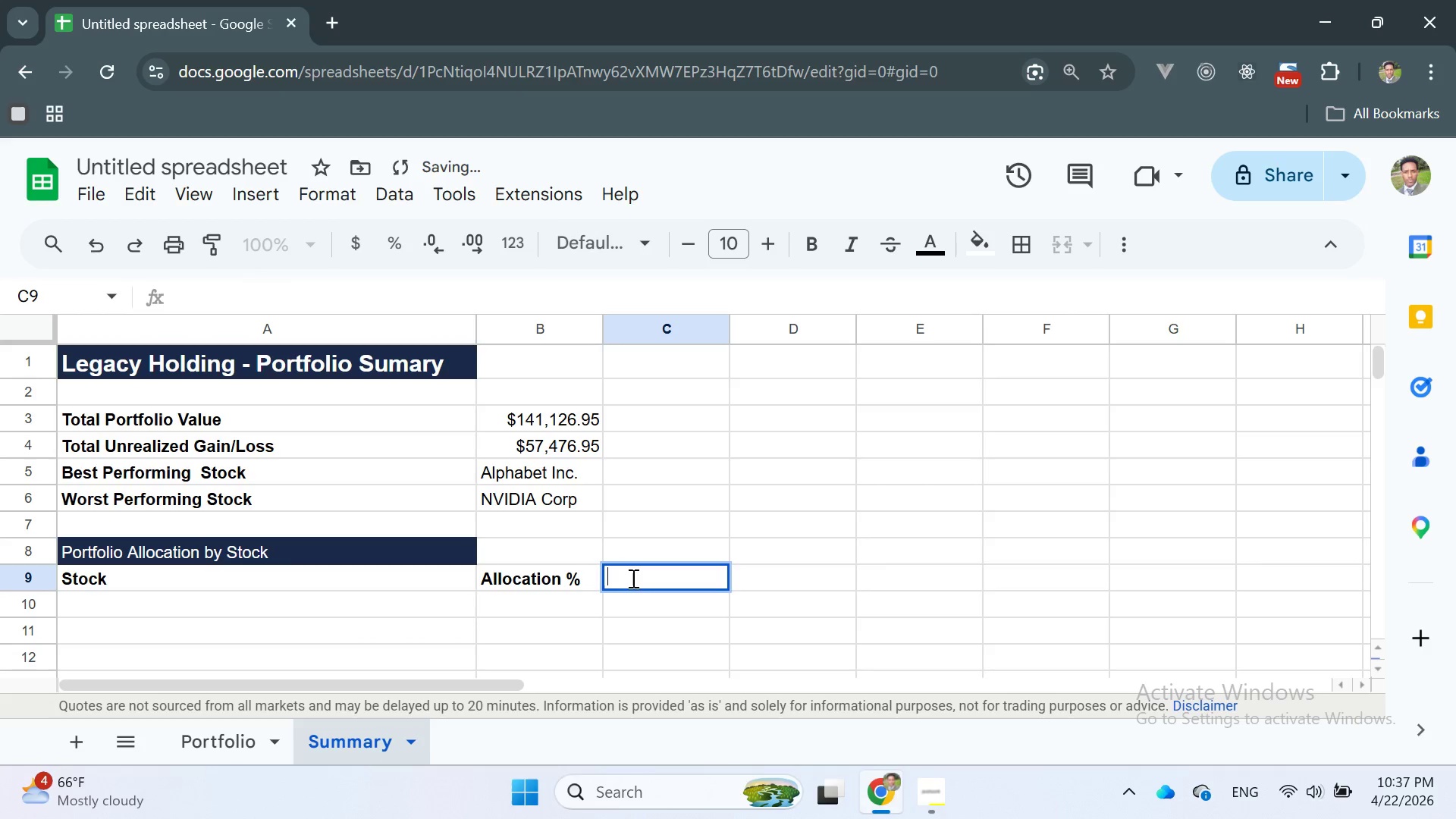 
triple_click([632, 578])
 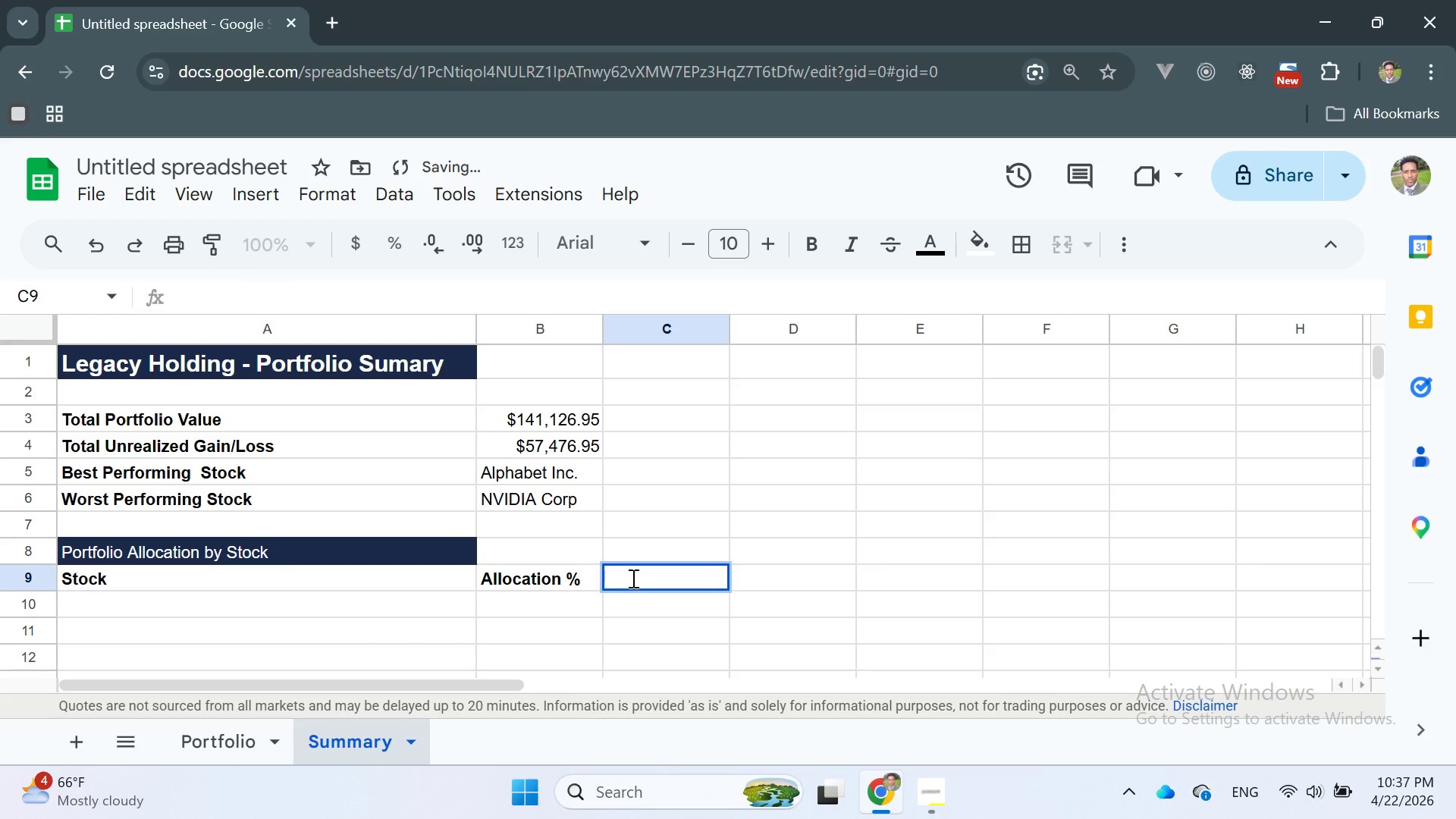 
key(Control+V)
 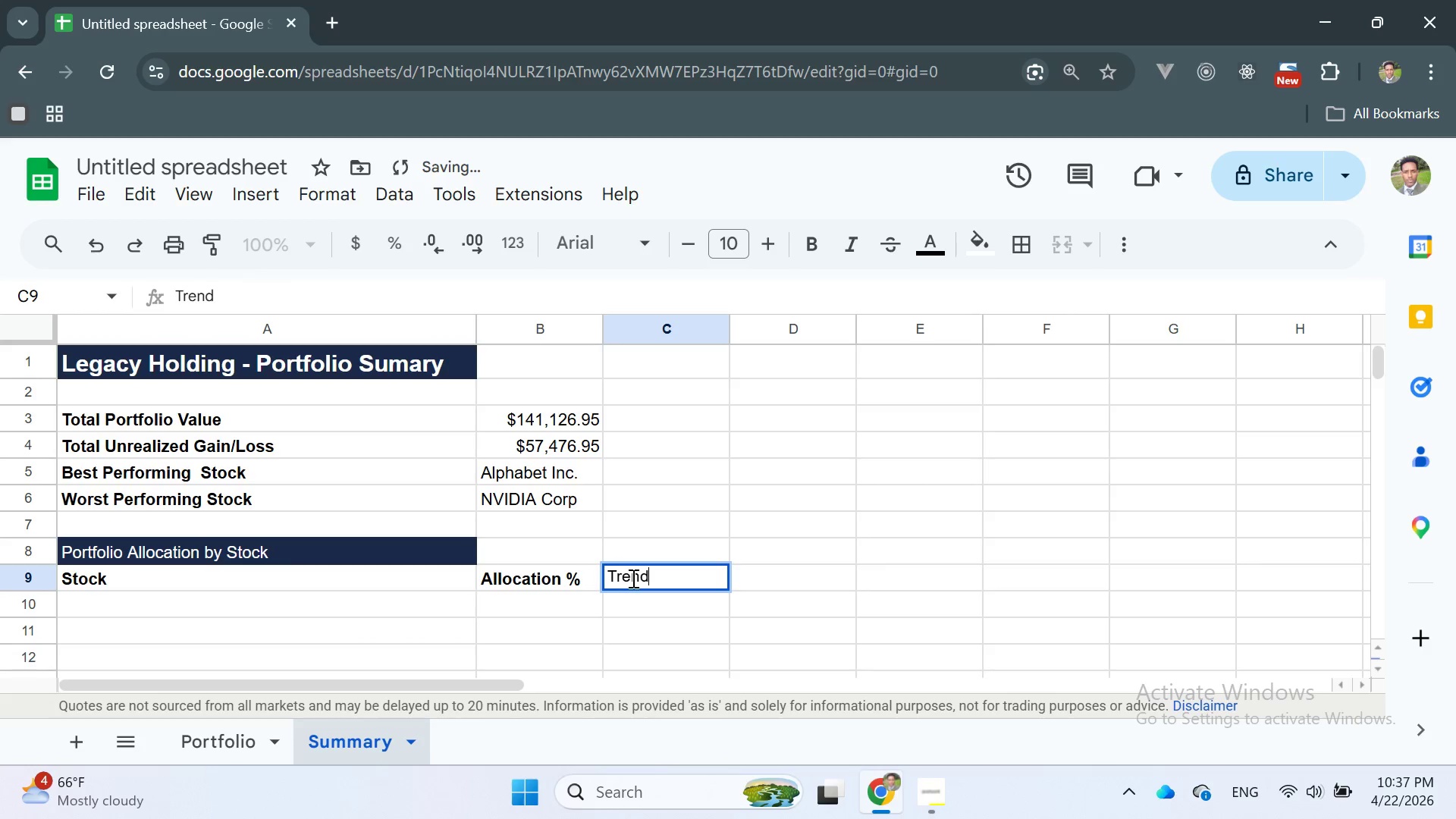 
key(Enter)
 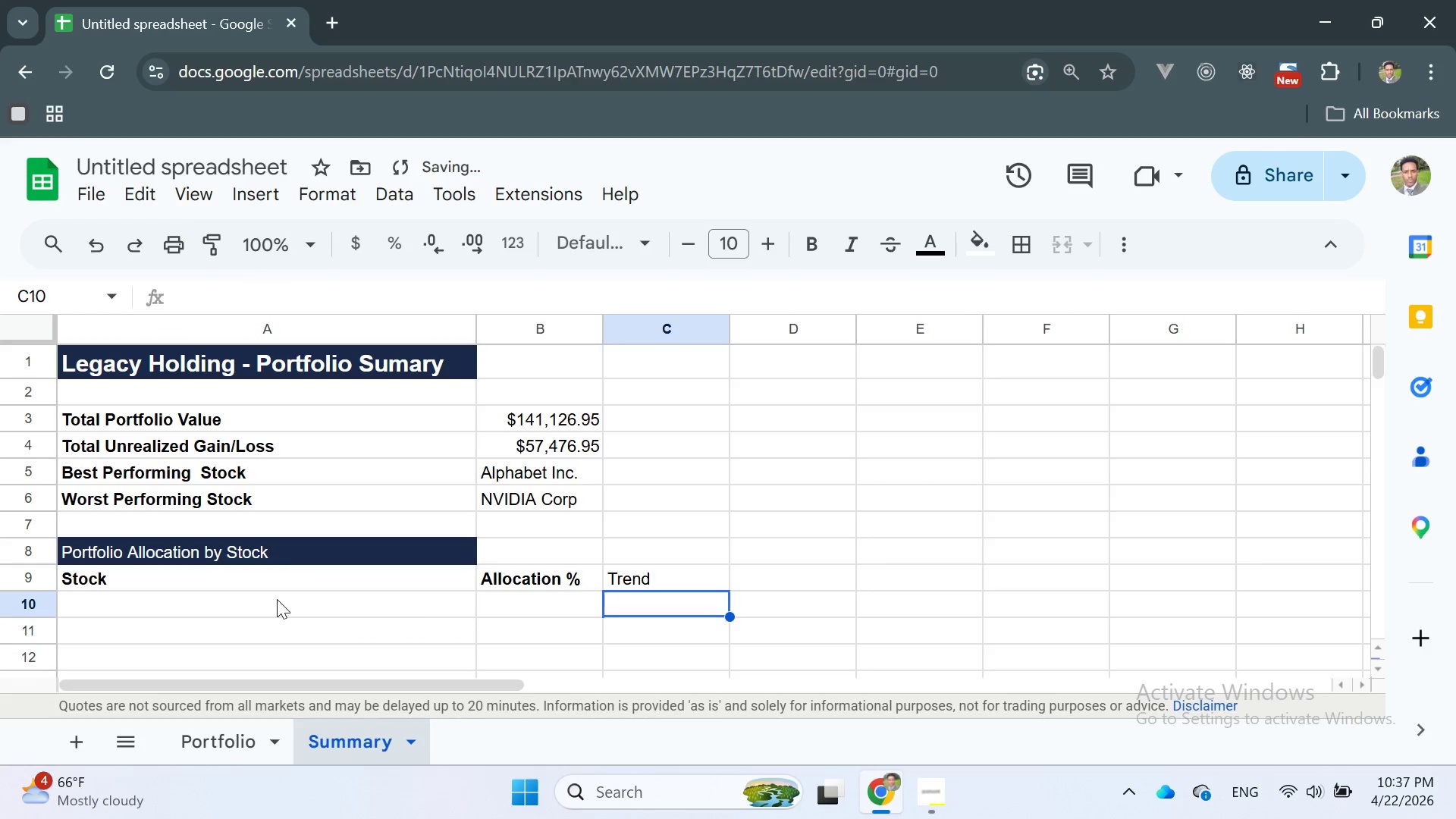 
left_click([199, 607])
 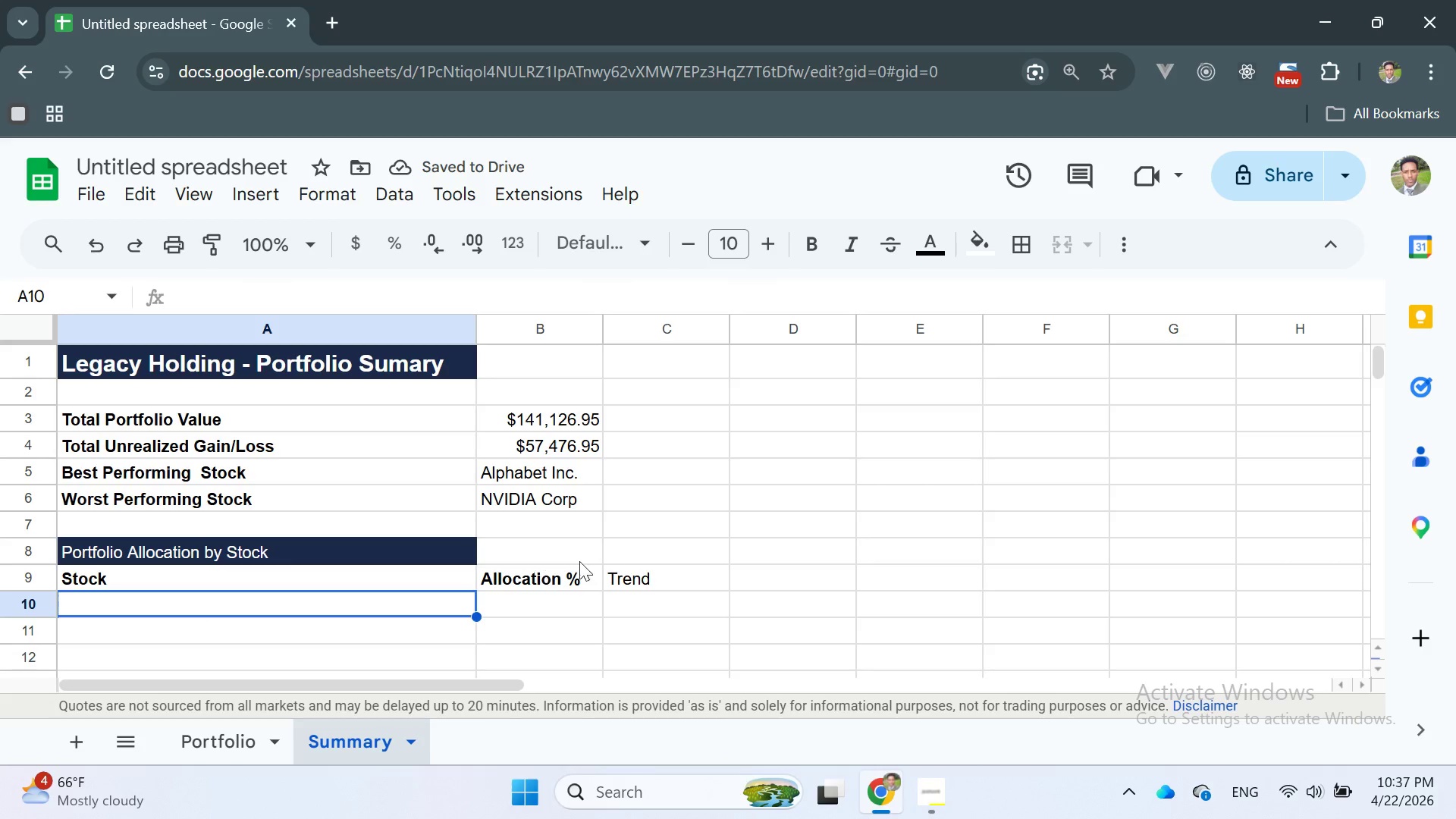 
double_click([640, 577])
 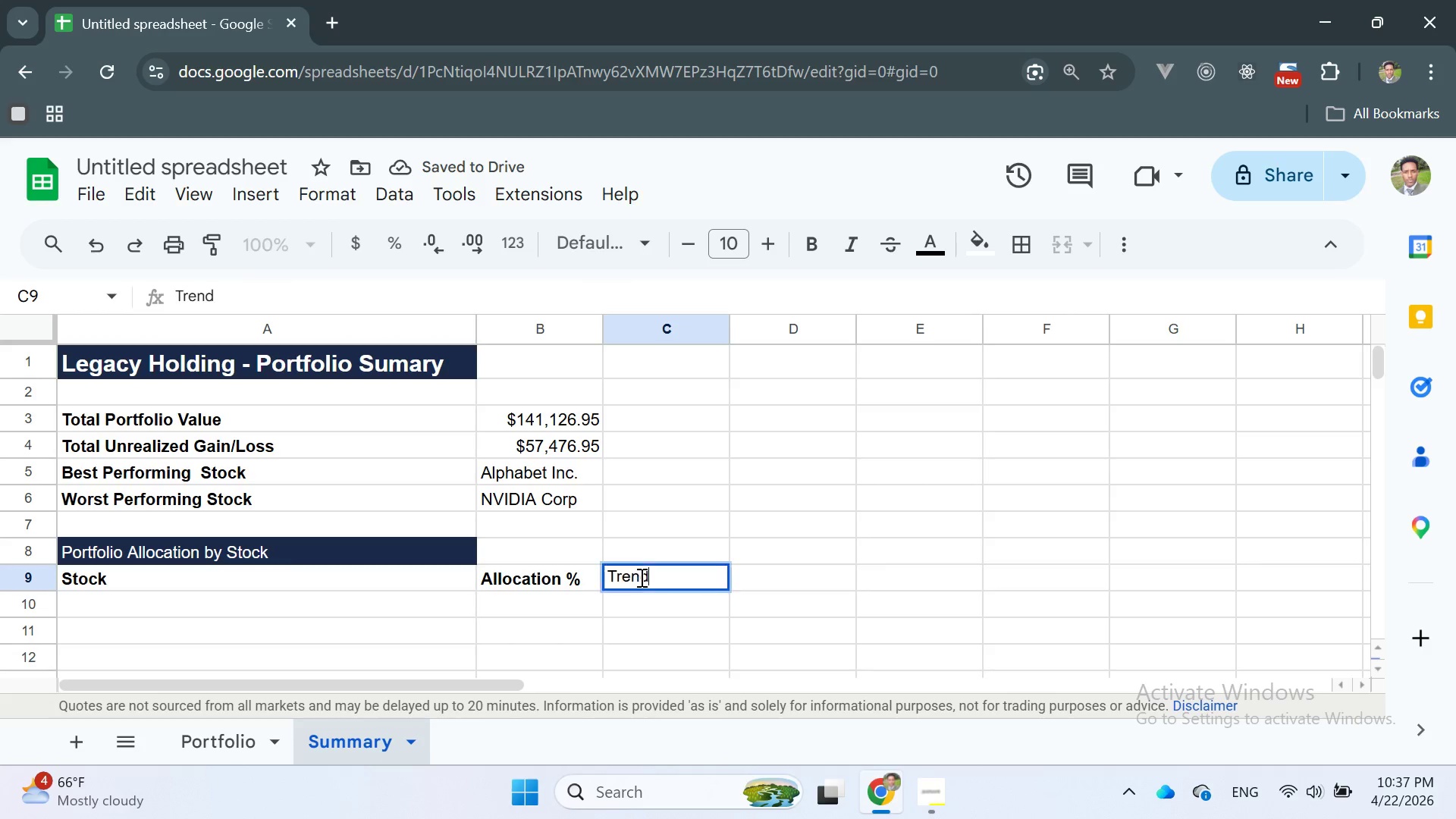 
triple_click([640, 577])
 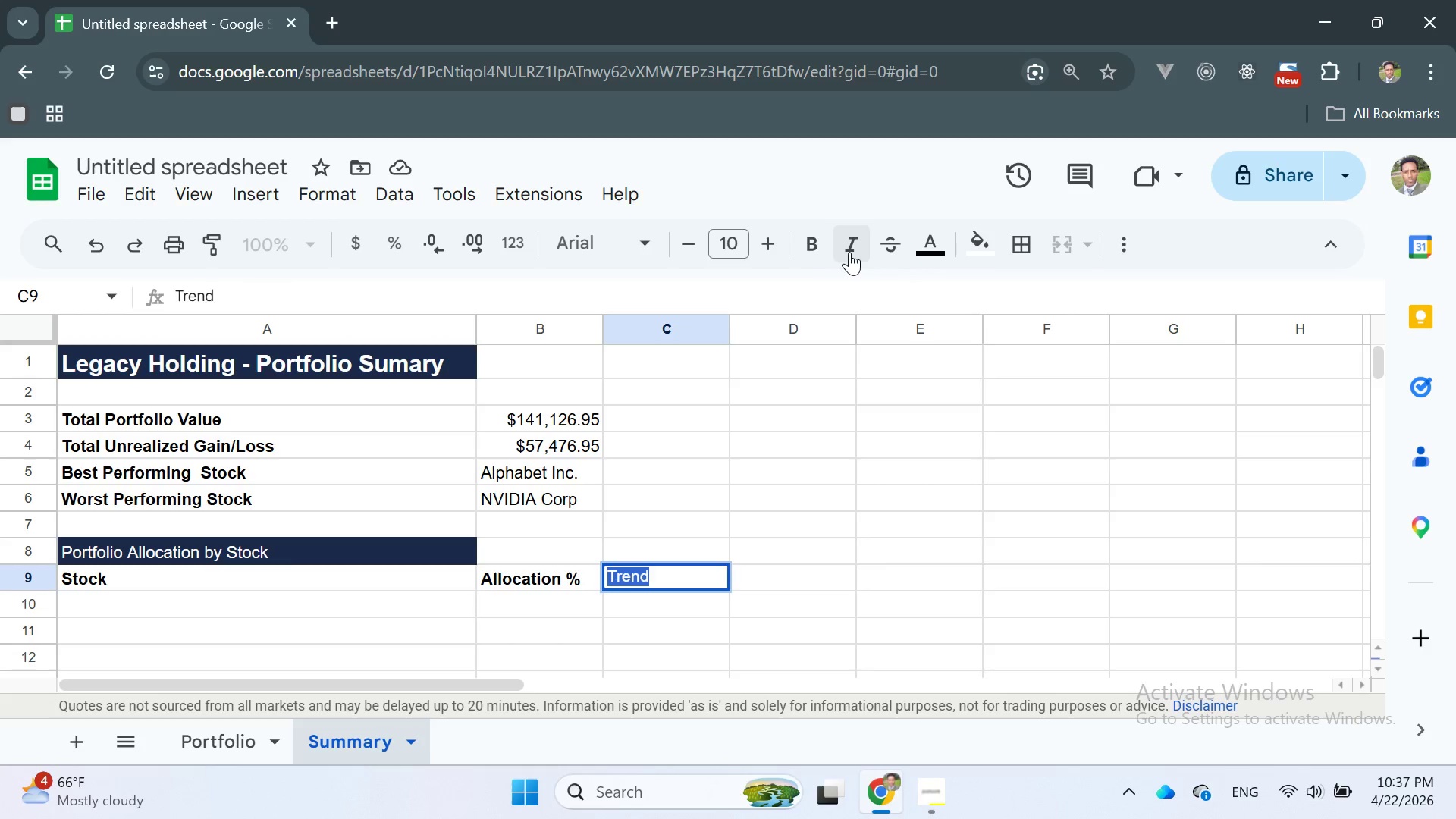 
left_click([814, 243])
 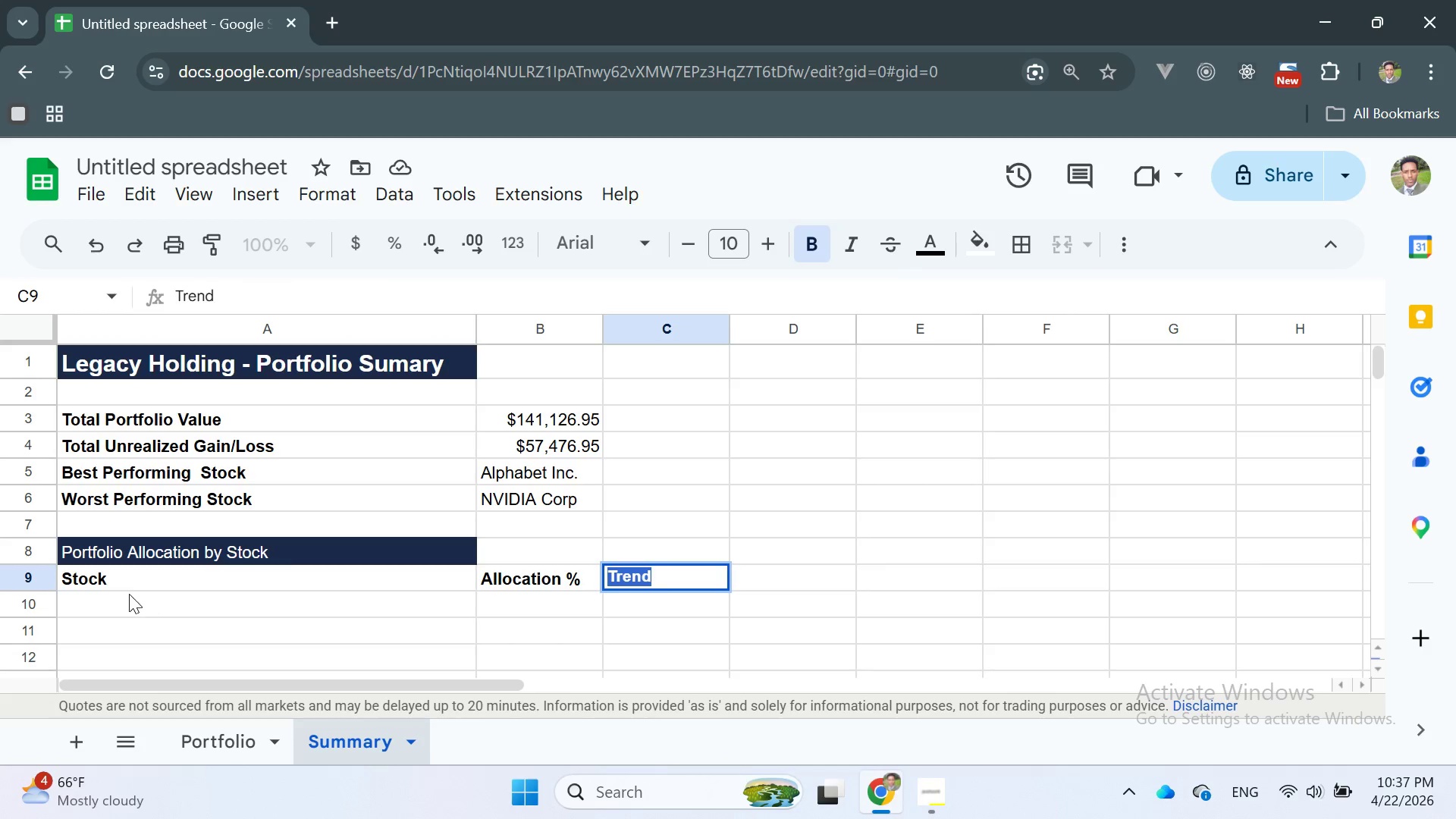 
double_click([124, 594])
 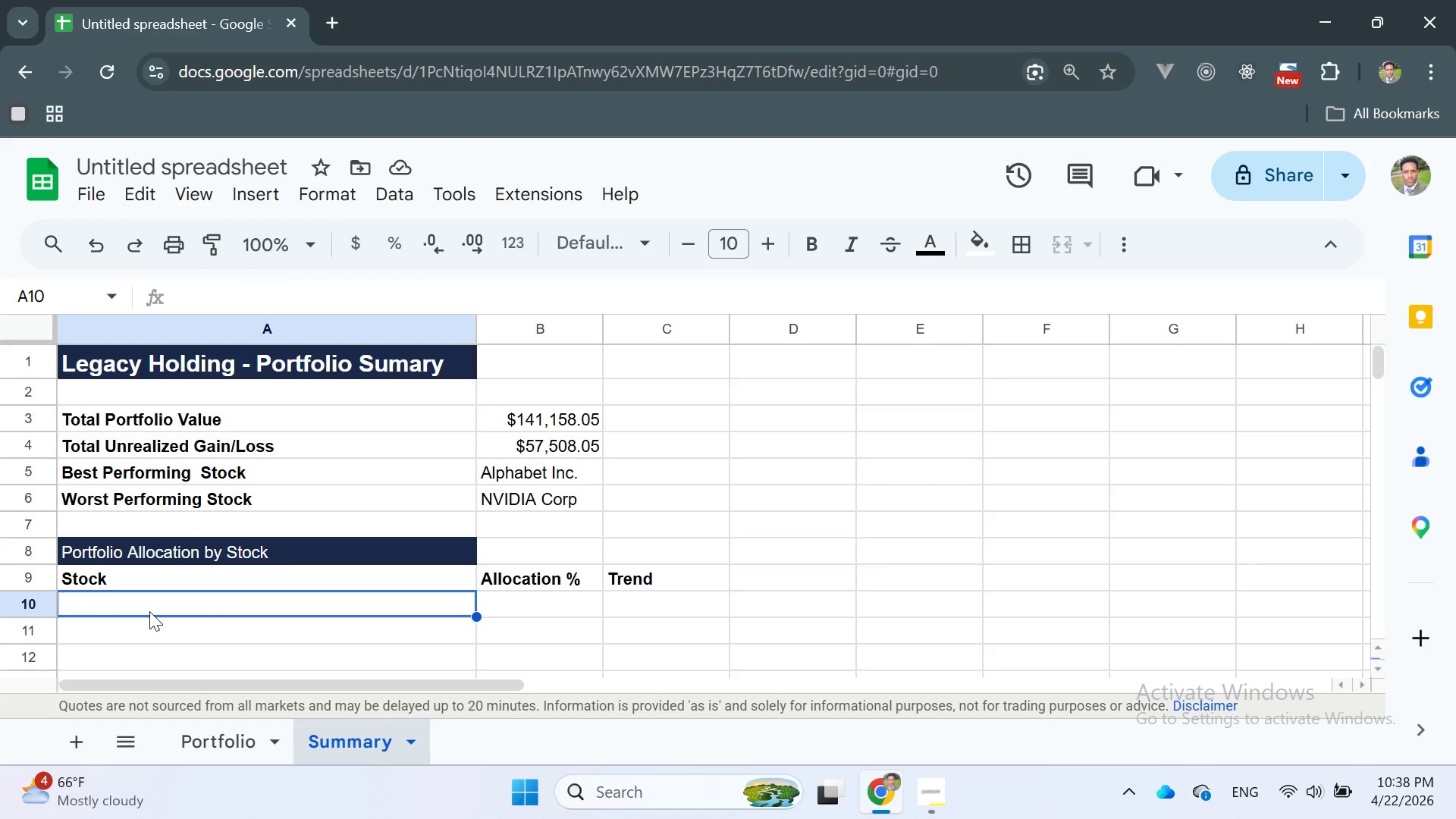 
wait(7.66)
 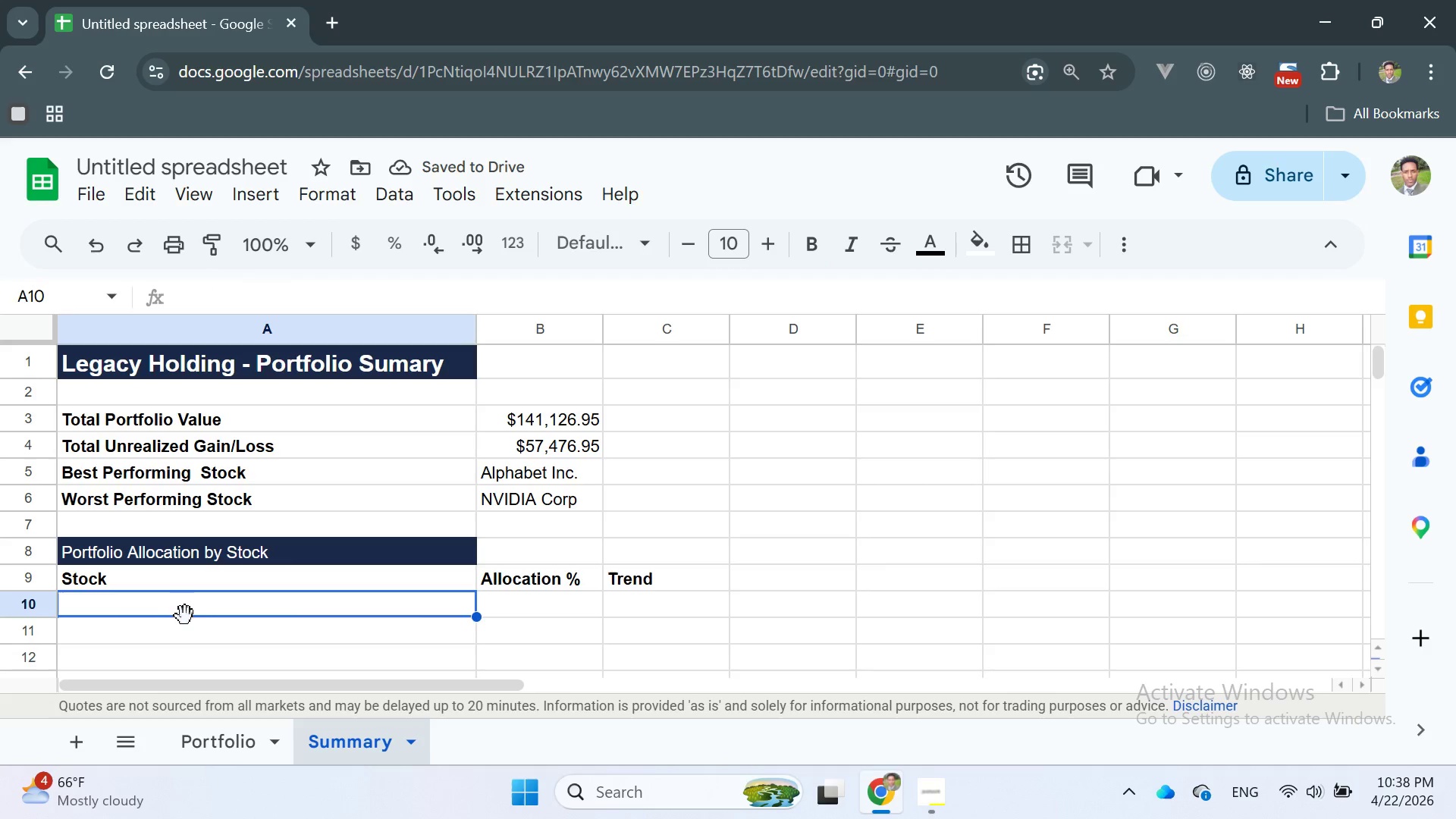 
type(=Portfolio)
 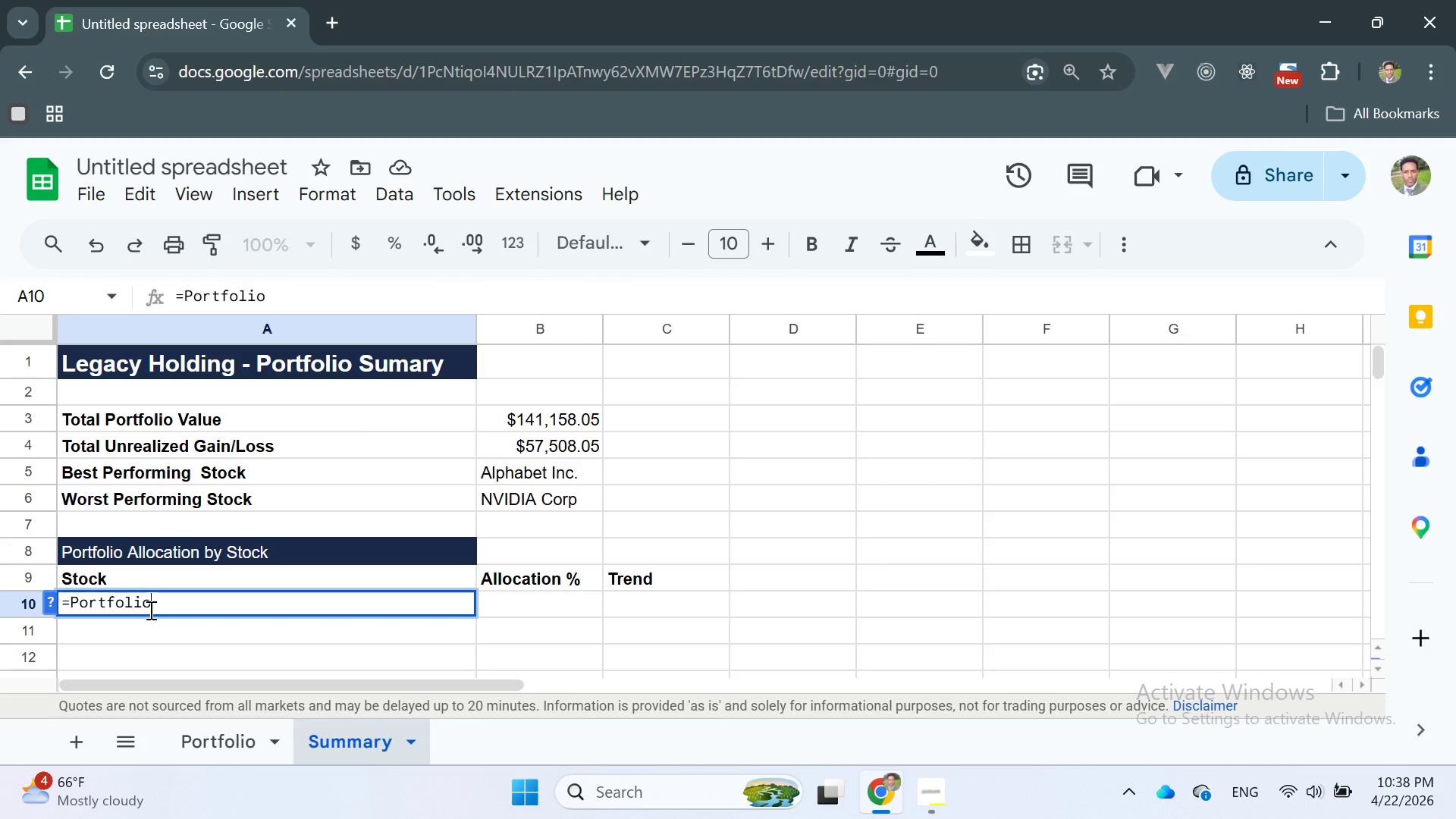 
wait(5.92)
 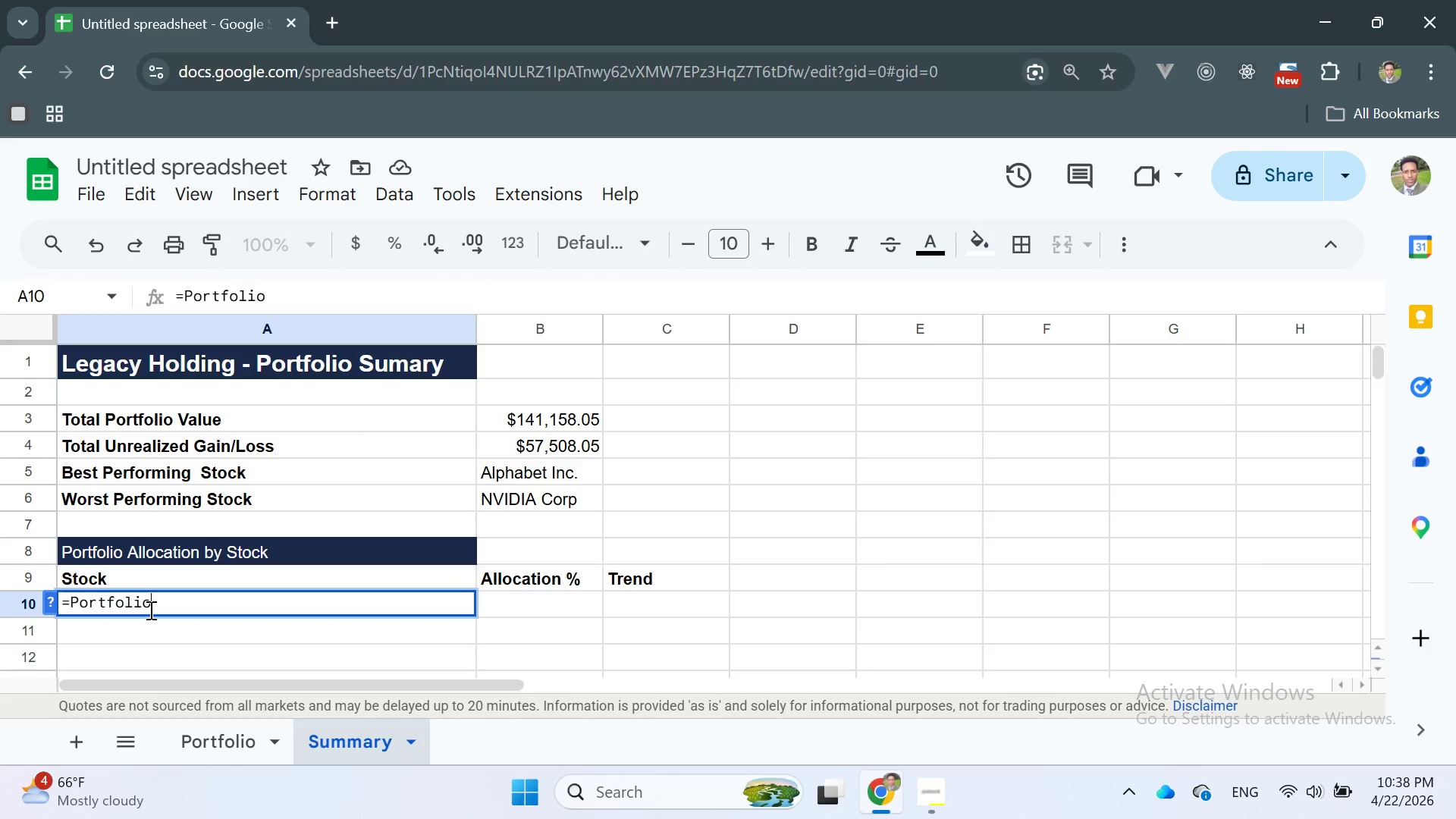 
type(!B2)
 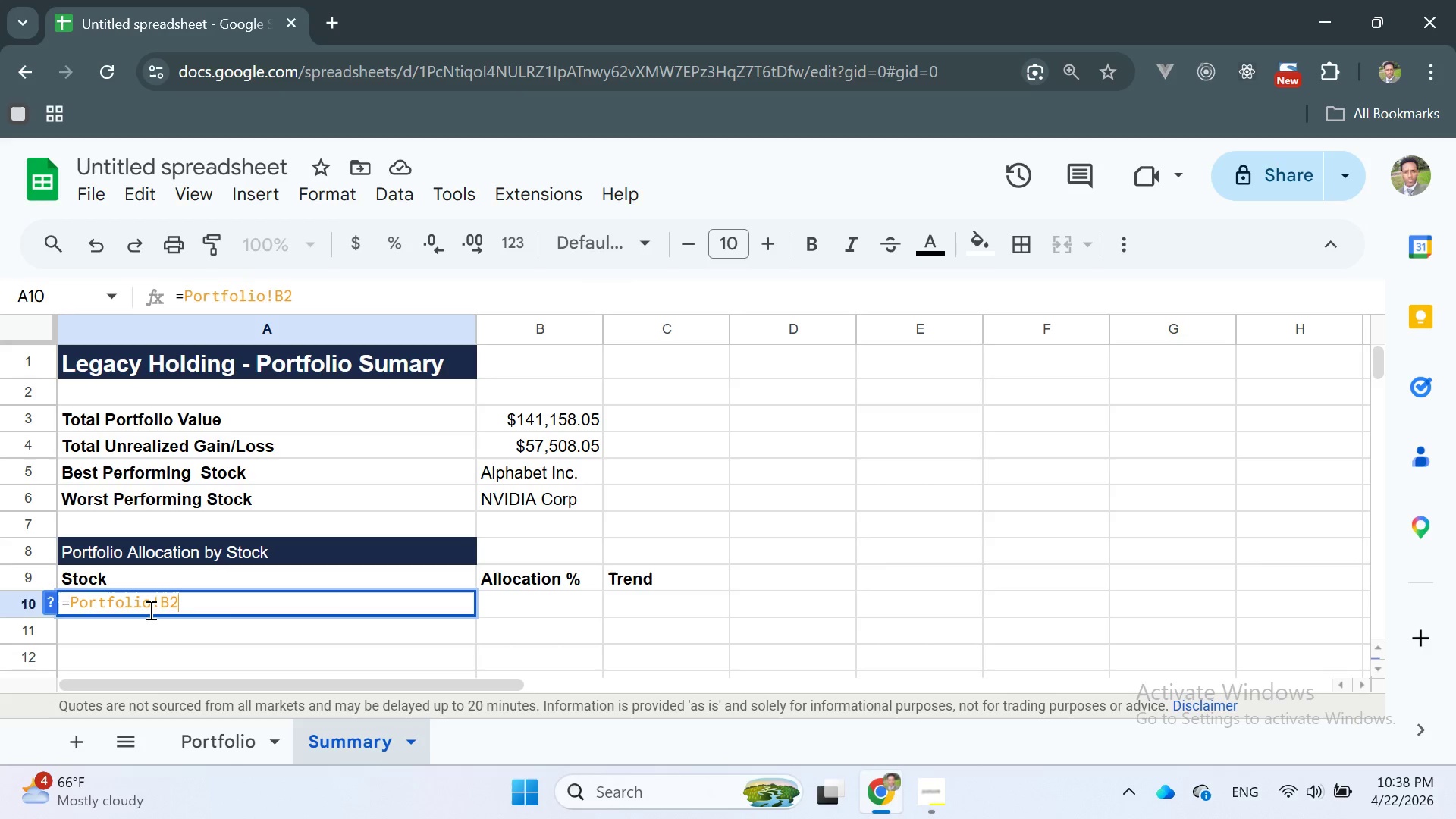 
key(Enter)
 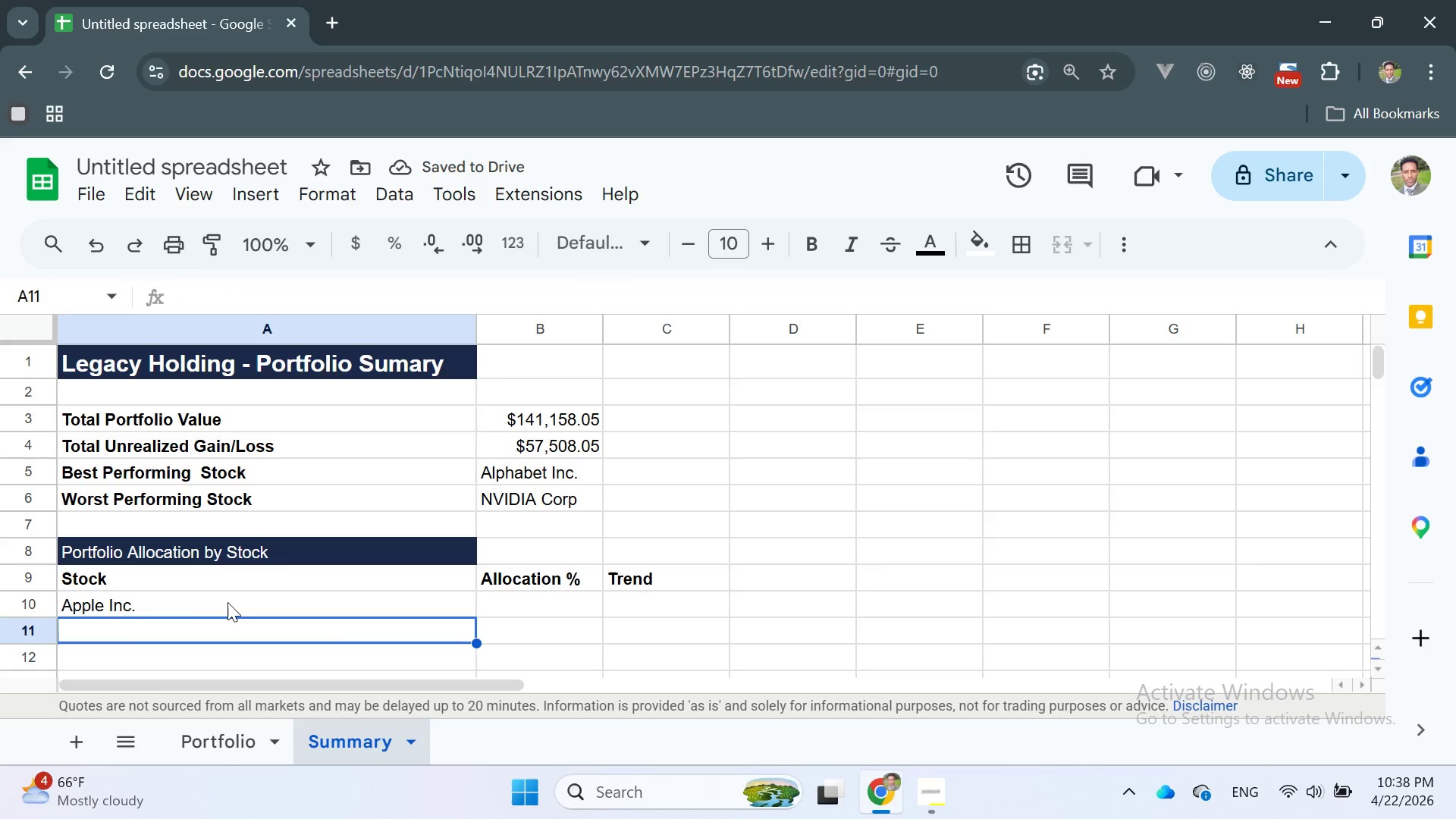 
left_click([228, 602])
 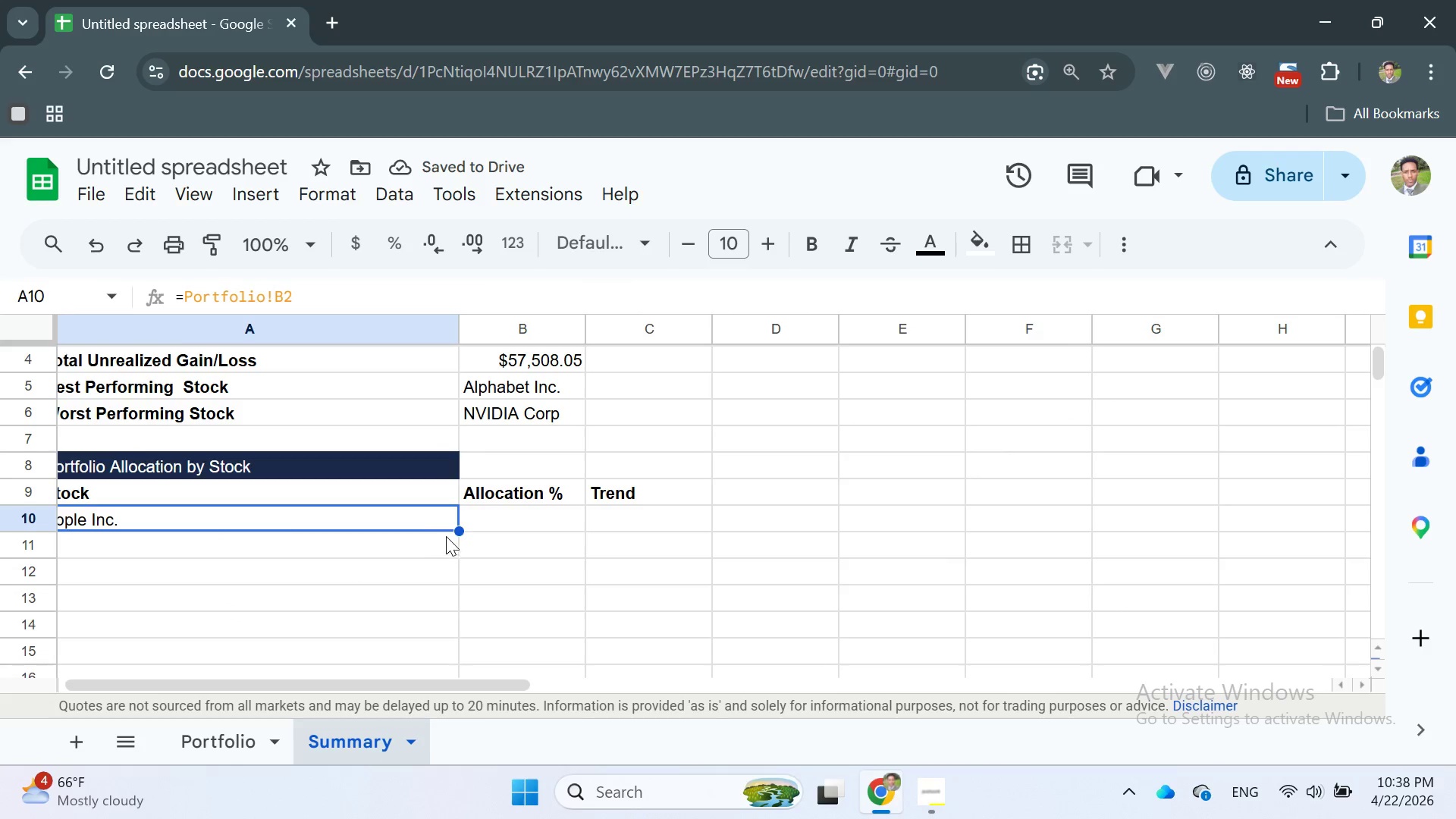 
left_click_drag(start_coordinate=[459, 529], to_coordinate=[397, 678])
 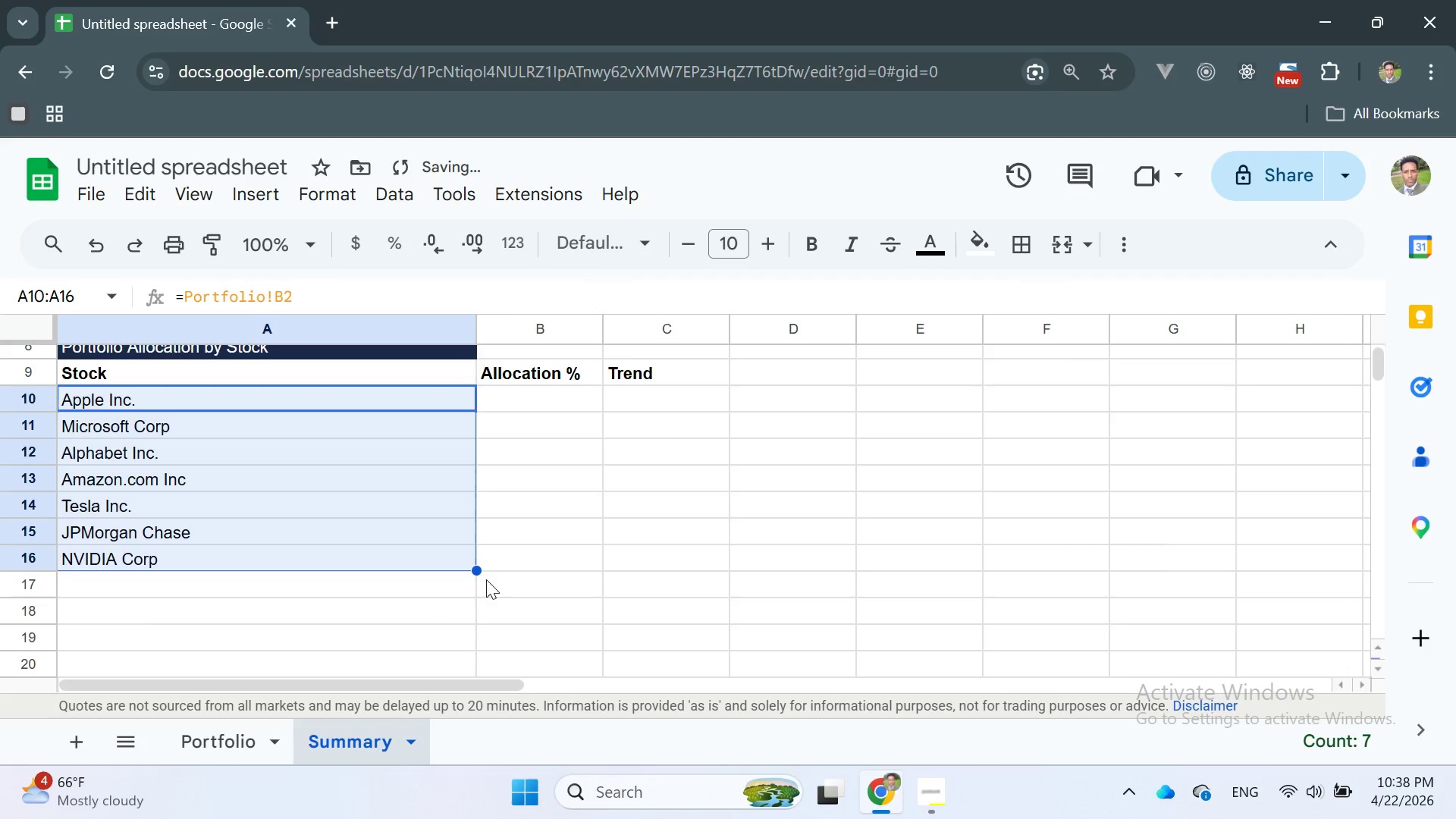 
left_click_drag(start_coordinate=[474, 569], to_coordinate=[455, 606])
 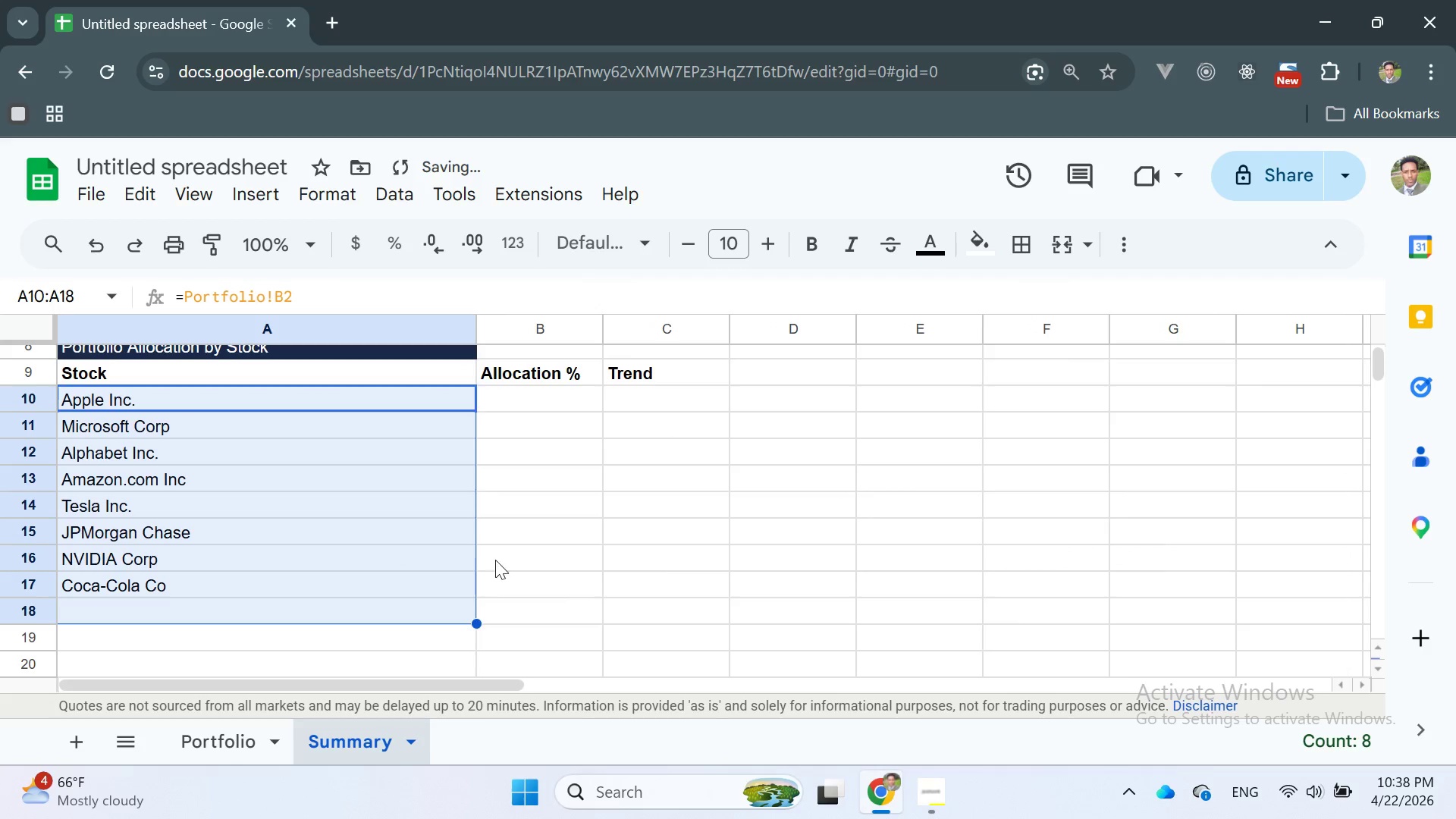 
left_click([522, 548])
 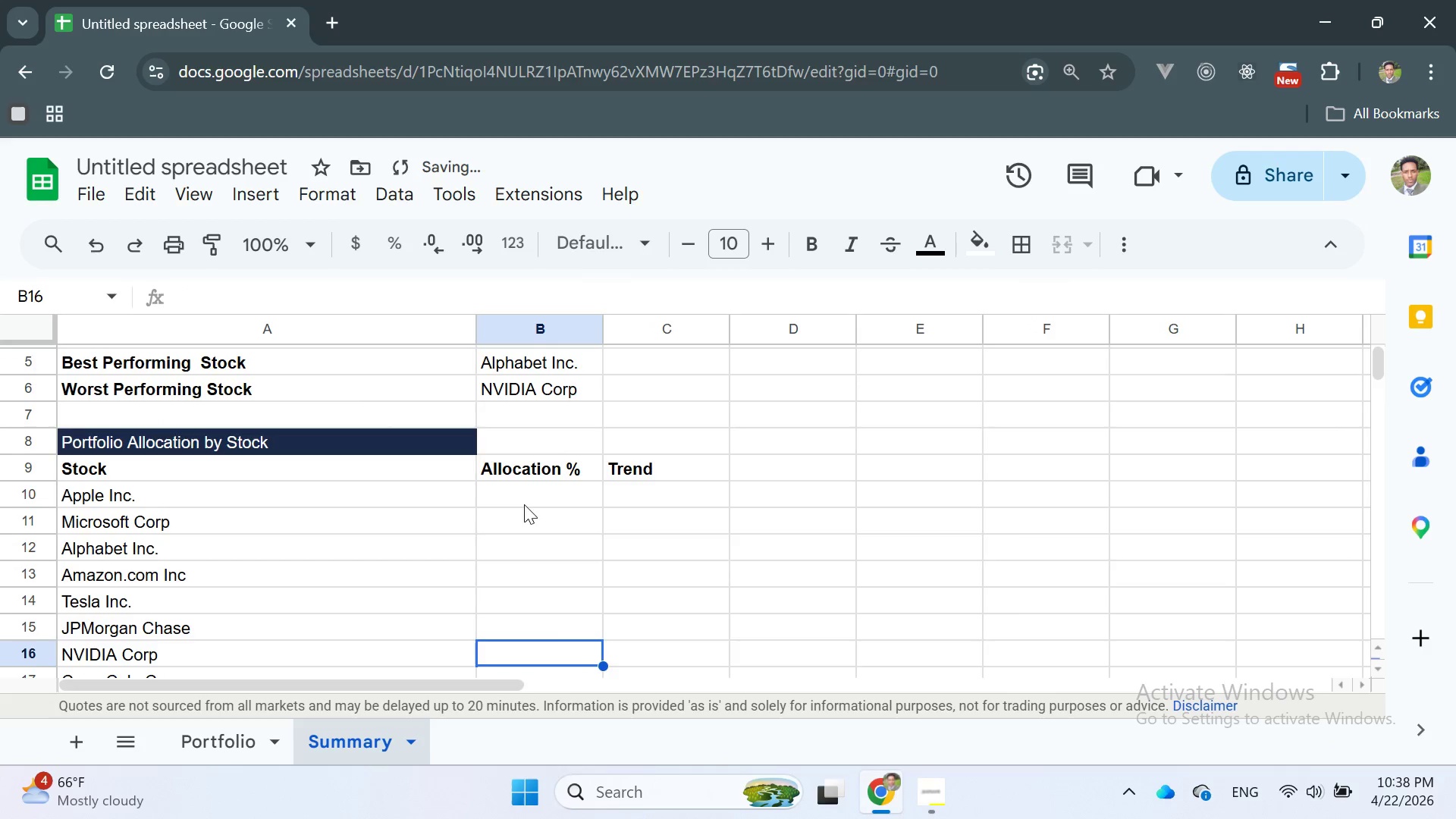 
left_click([516, 491])
 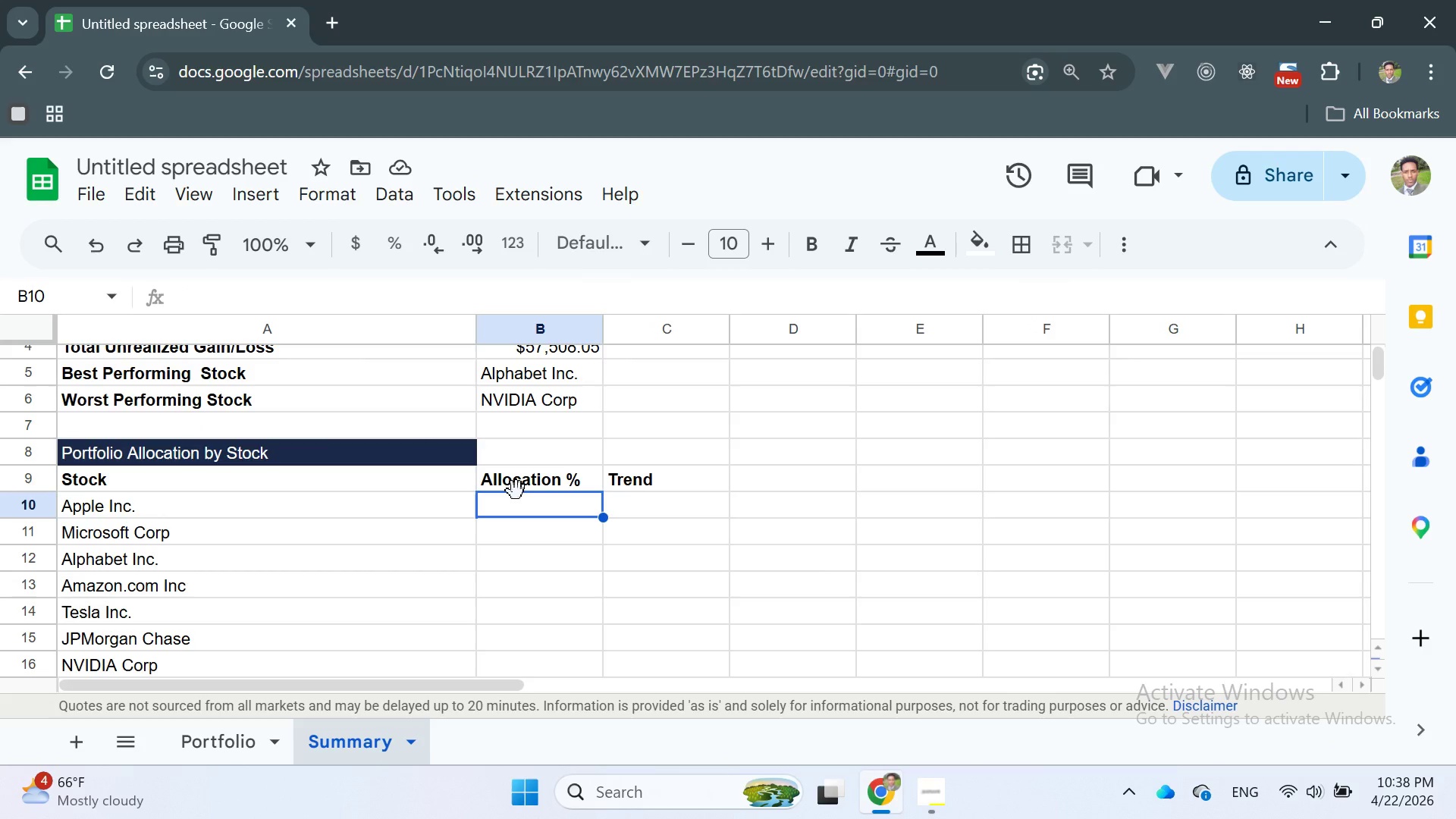 
wait(6.05)
 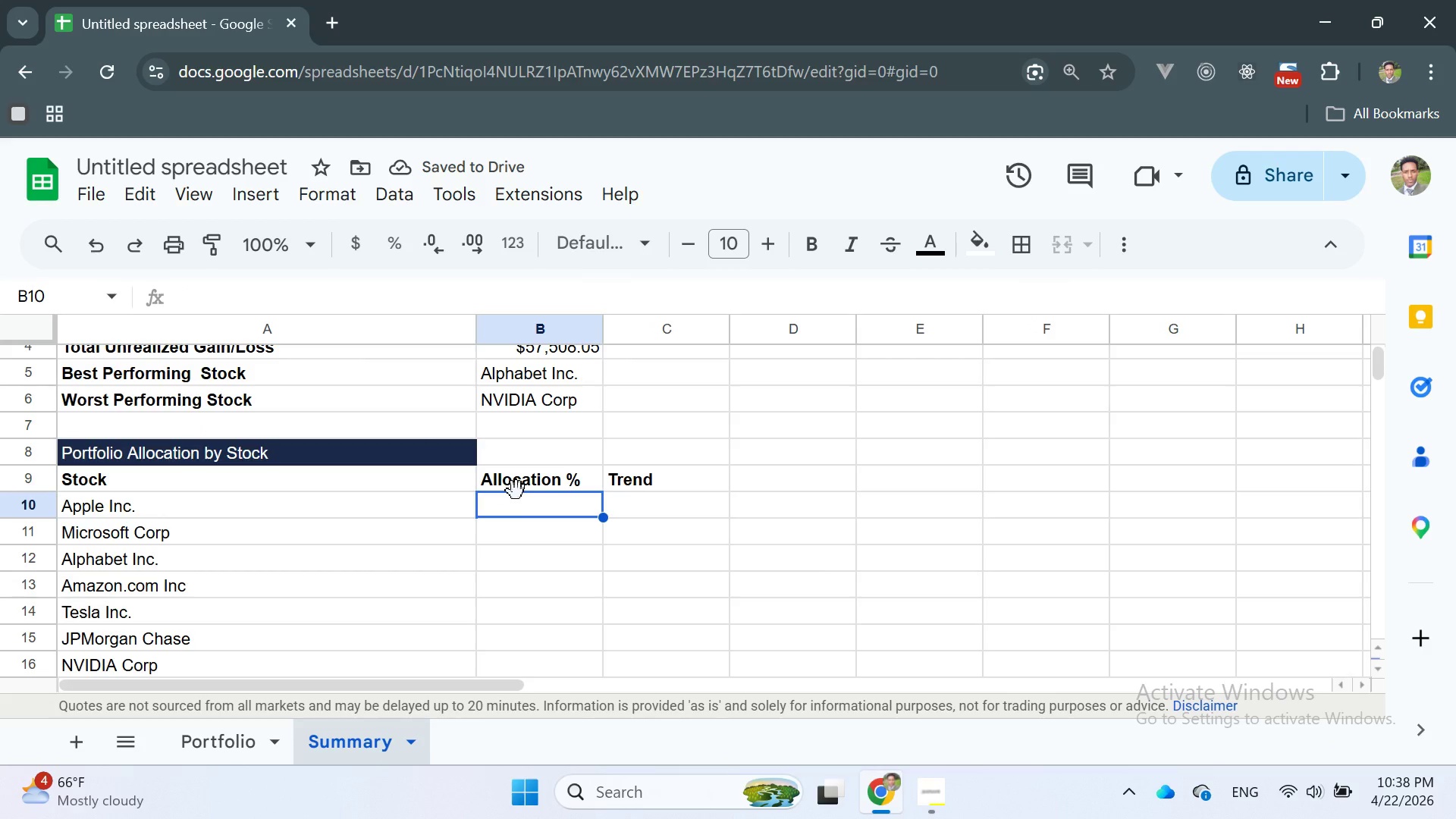 
double_click([547, 503])
 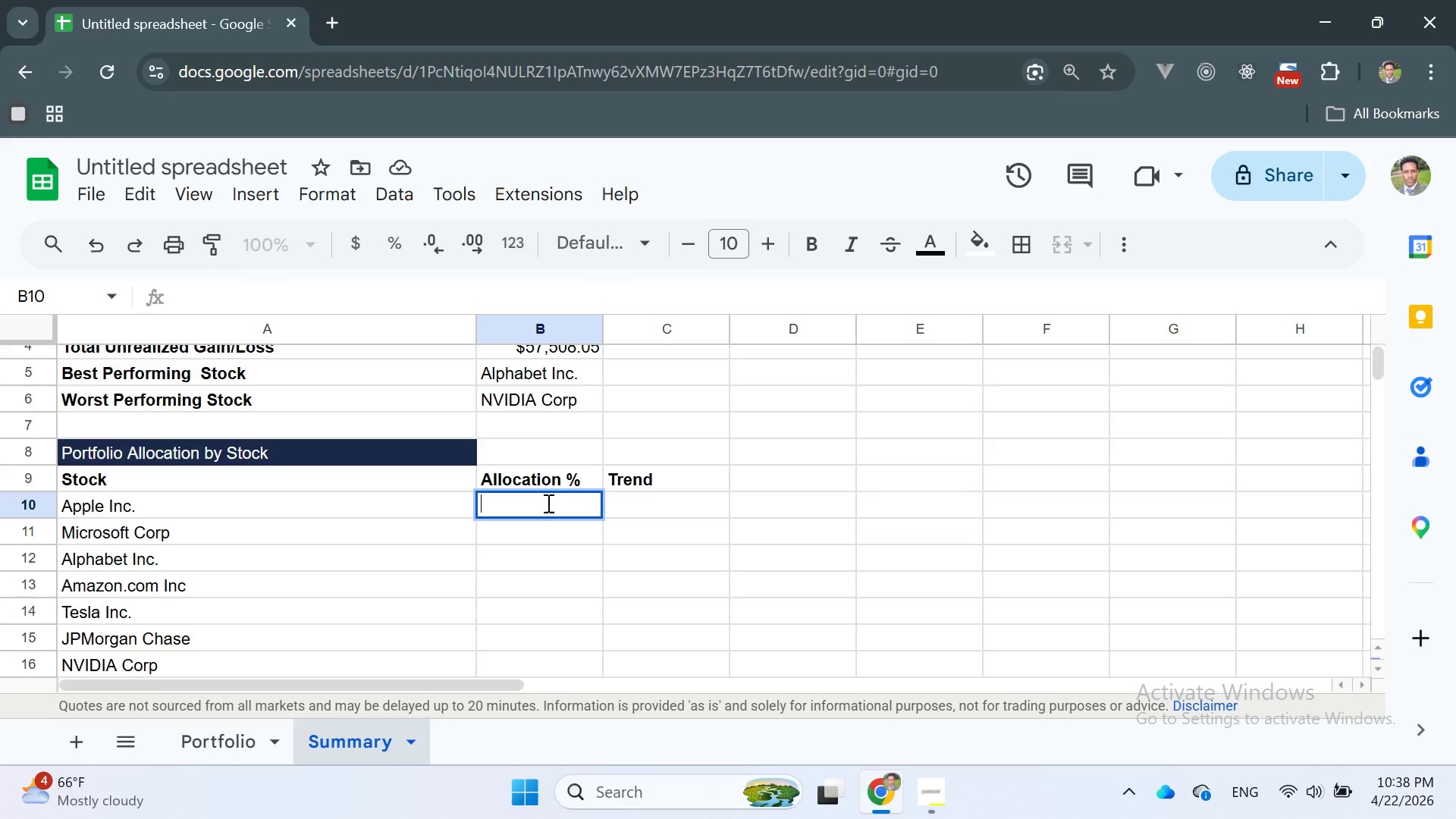 
type(=IFFERR)
key(Backspace)
key(Backspace)
key(Backspace)
key(Backspace)
key(Backspace)
key(Backspace)
key(Backspace)
type(IFE)
key(Backspace)
key(Backspace)
key(Backspace)
type(-IF)
key(Backspace)
key(Backspace)
key(Backspace)
type(=IFER)
 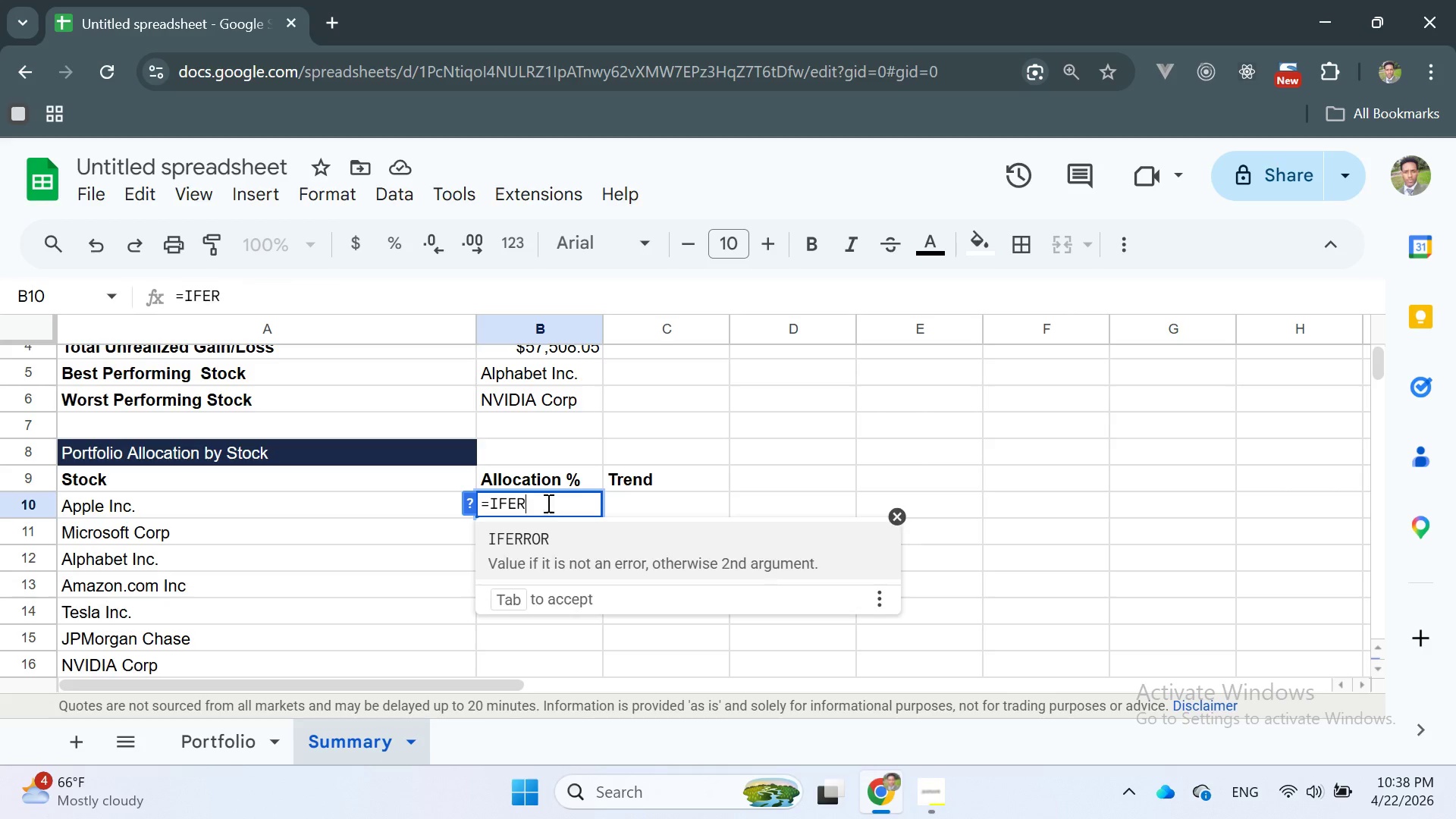 
key(Enter)
 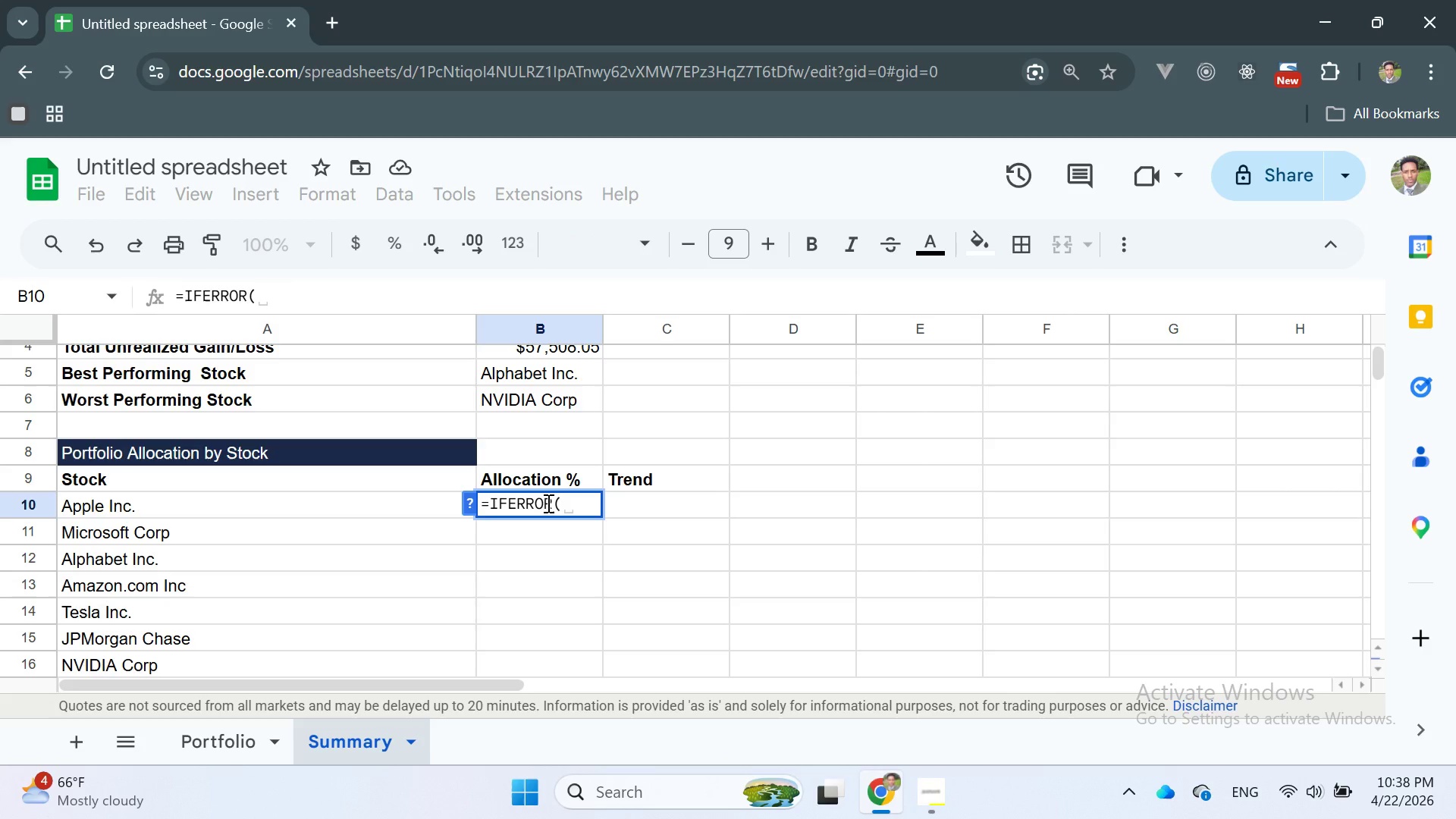 
type(Portfolio!I2/)
 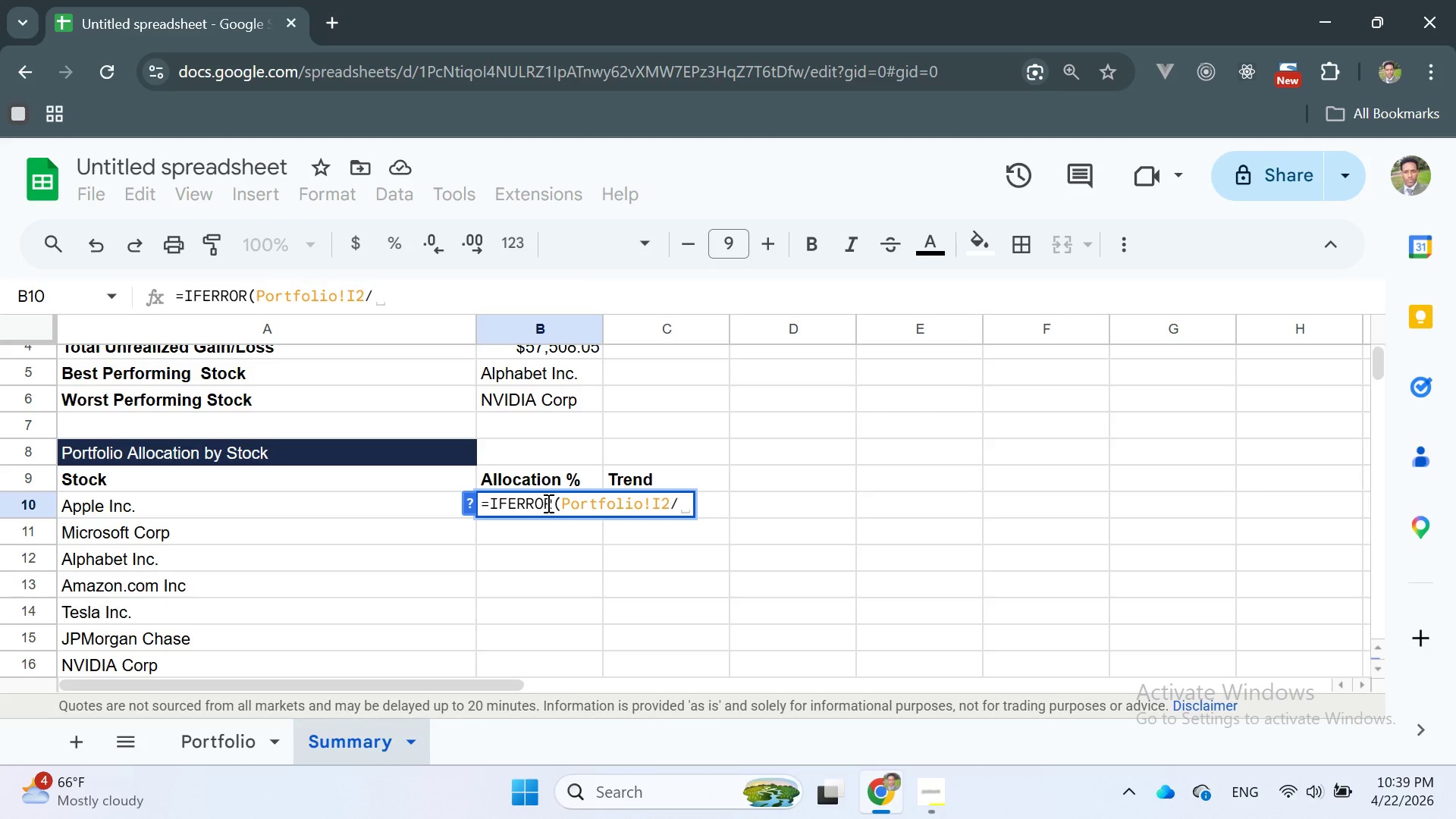 
hold_key(key=ShiftLeft, duration=1.5)
 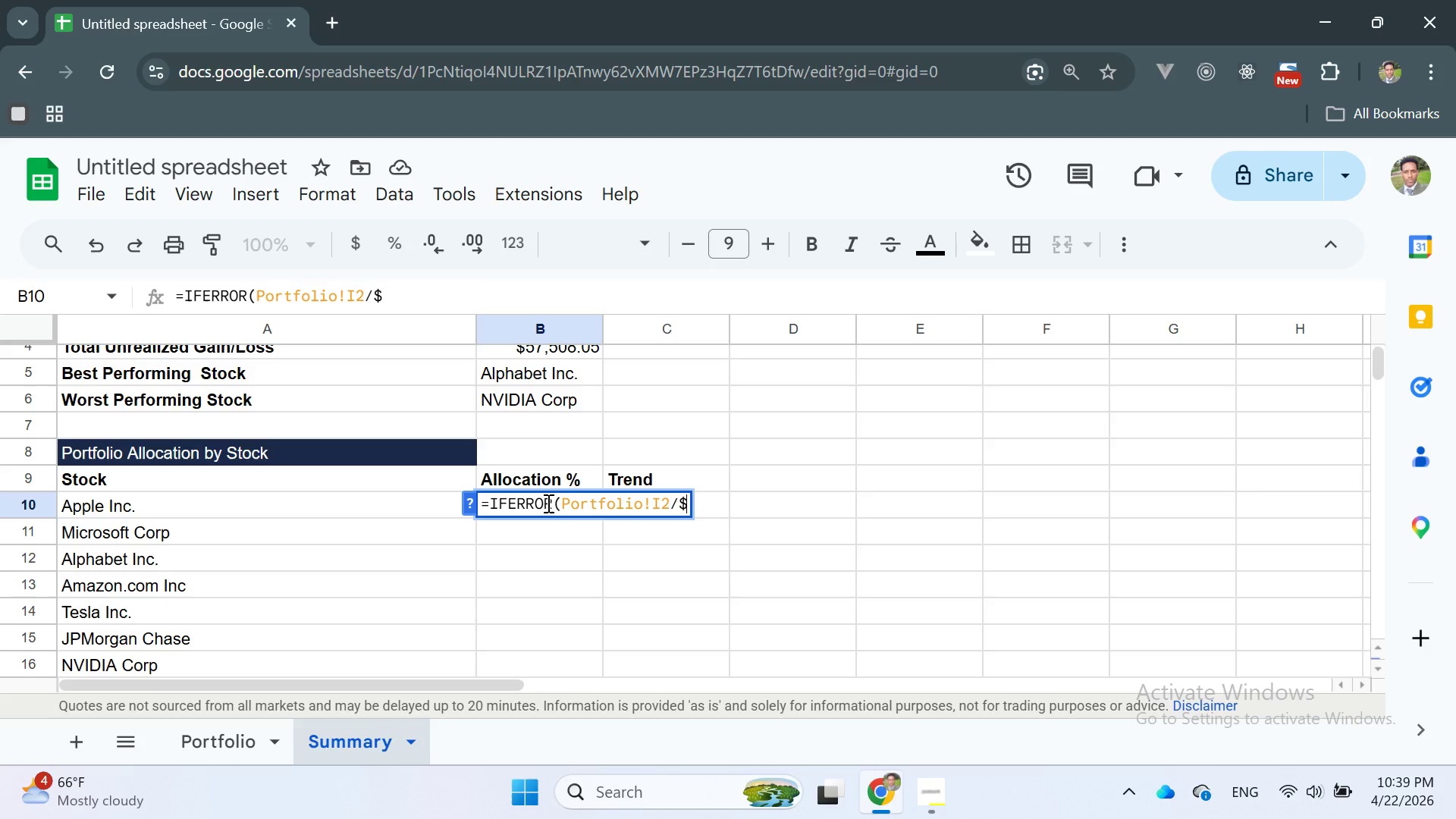 
type($B$3, 0))
 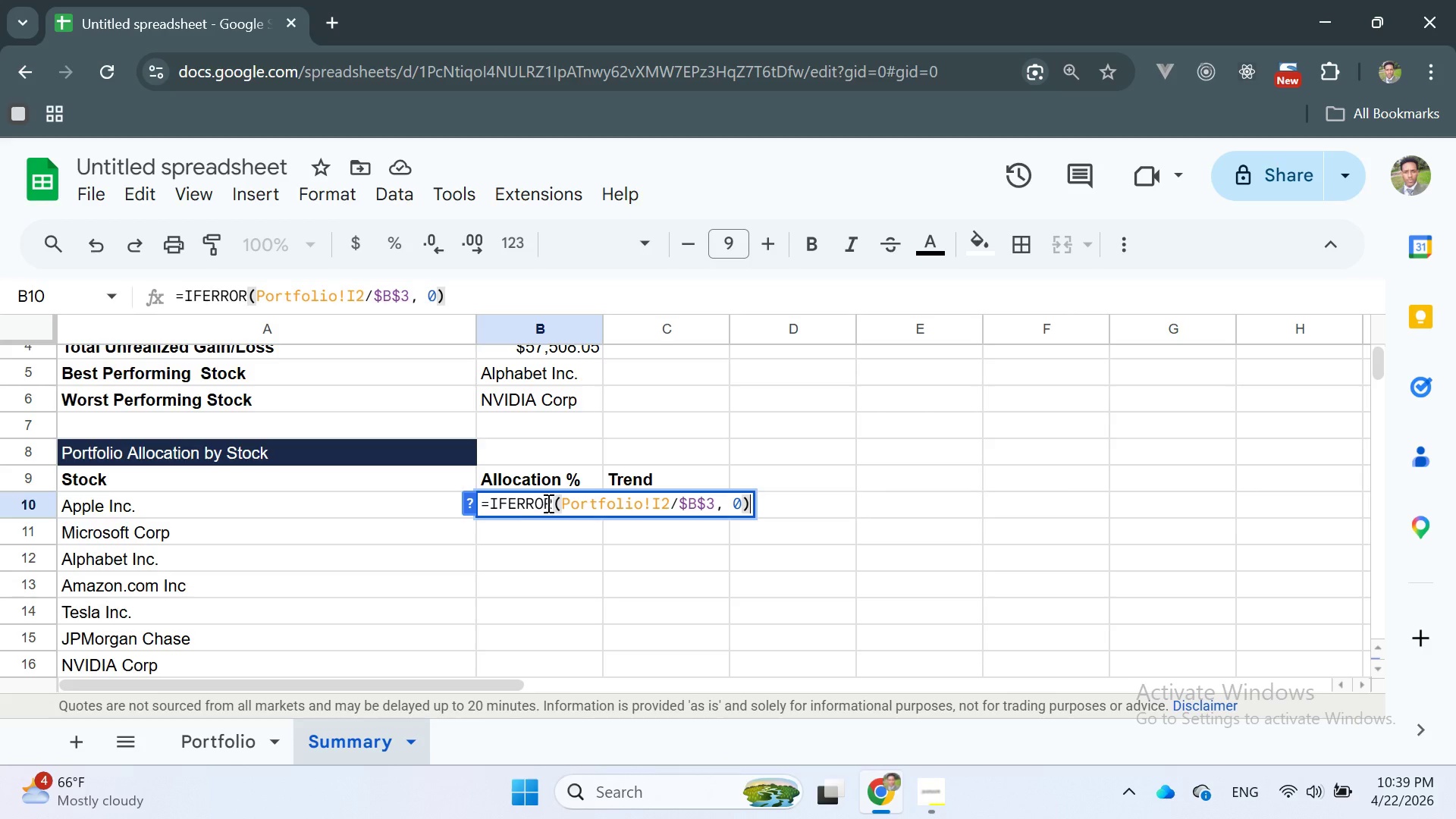 
key(Enter)
 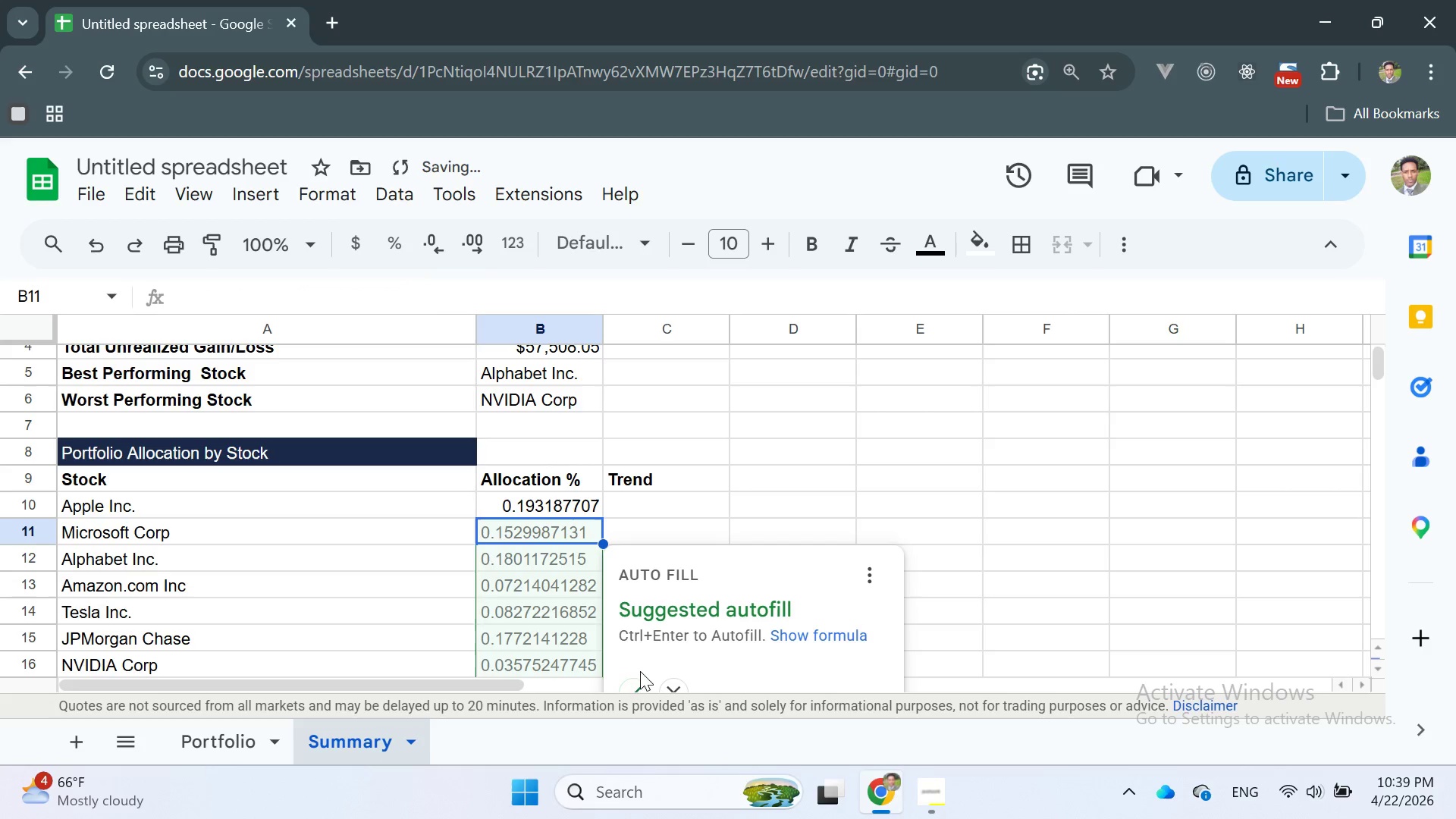 
left_click([635, 680])
 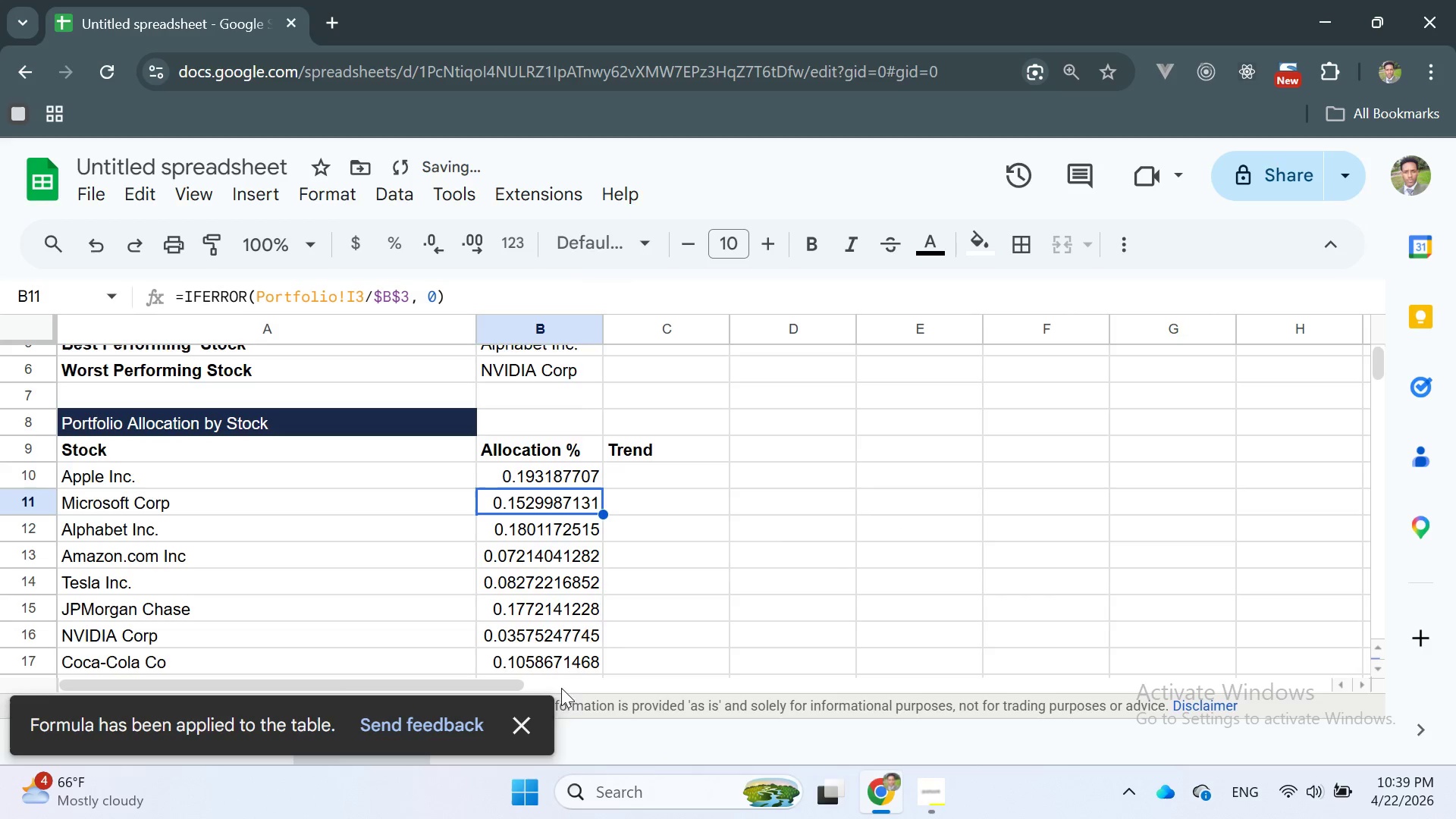 
left_click([517, 717])
 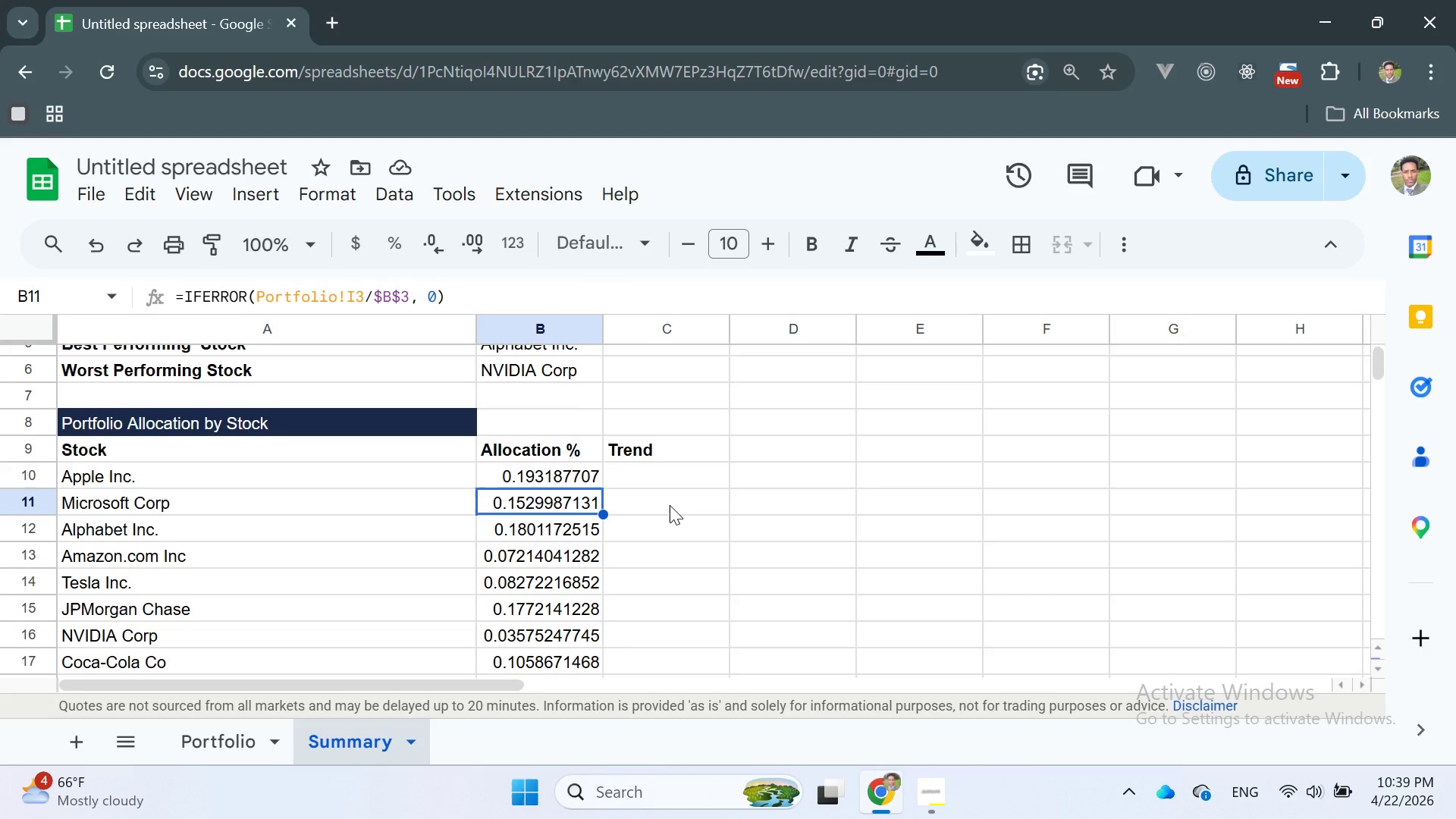 
wait(6.48)
 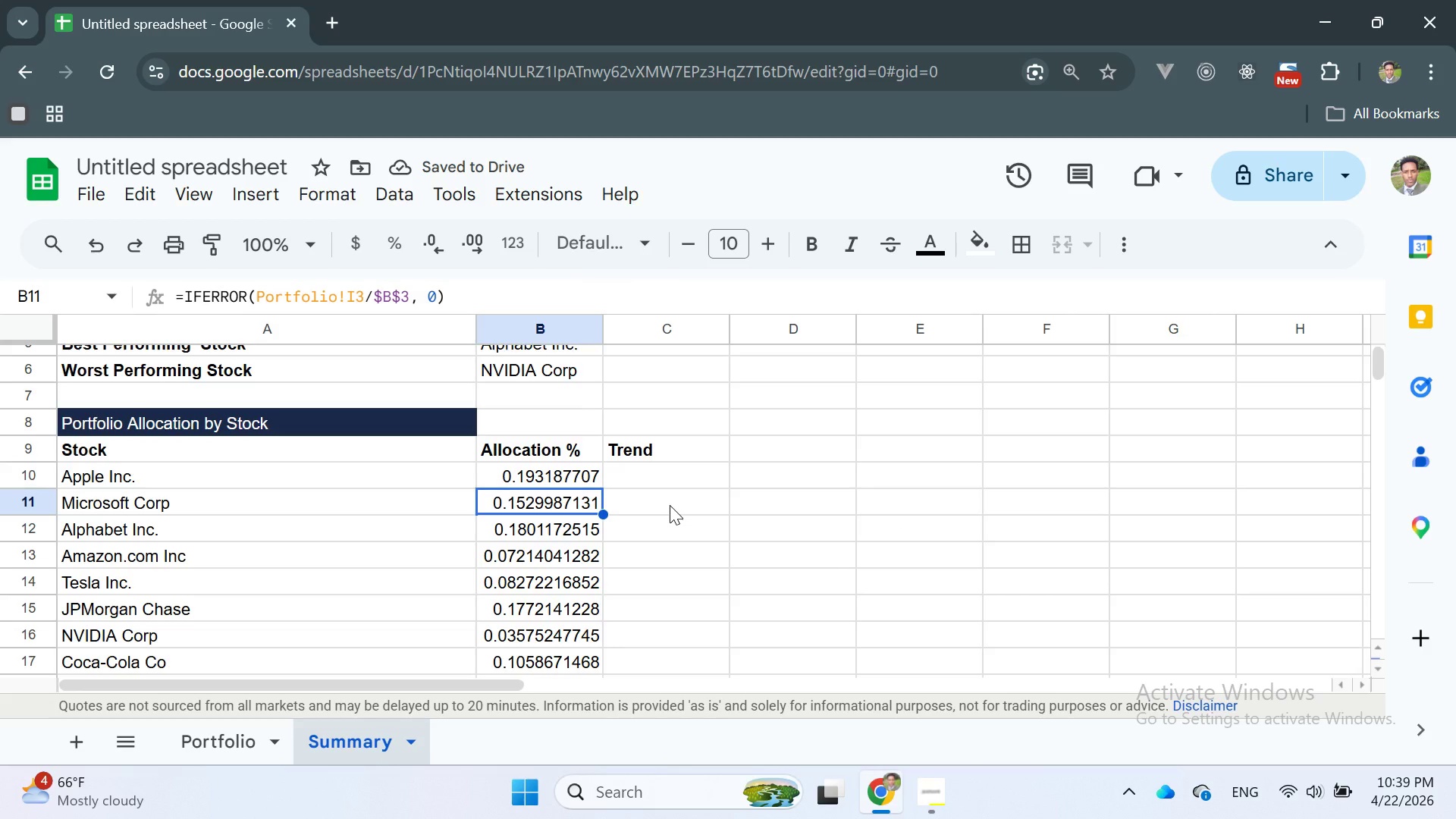 
left_click_drag(start_coordinate=[494, 478], to_coordinate=[534, 556])
 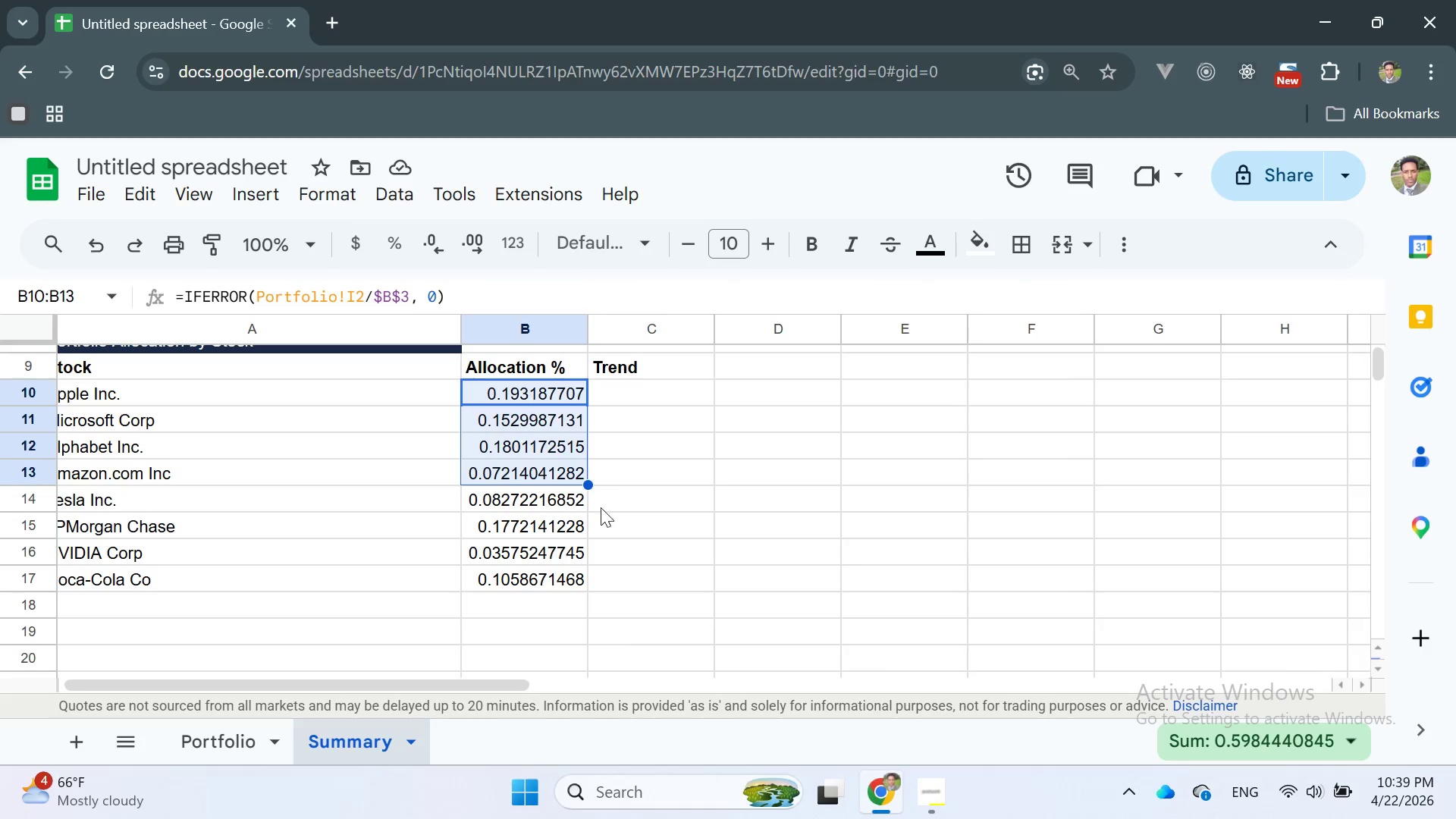 
left_click([630, 469])
 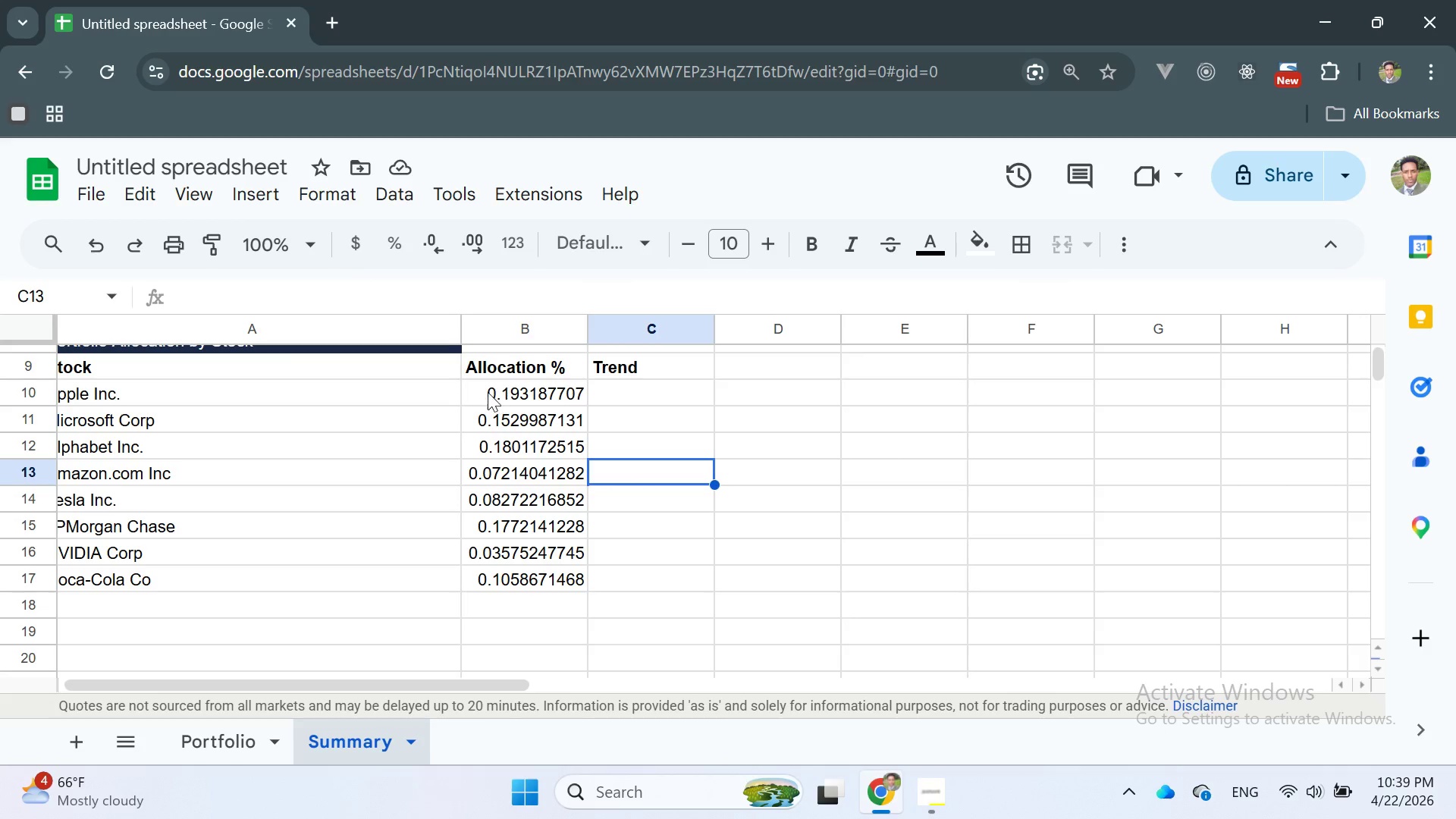 
left_click_drag(start_coordinate=[479, 391], to_coordinate=[539, 581])
 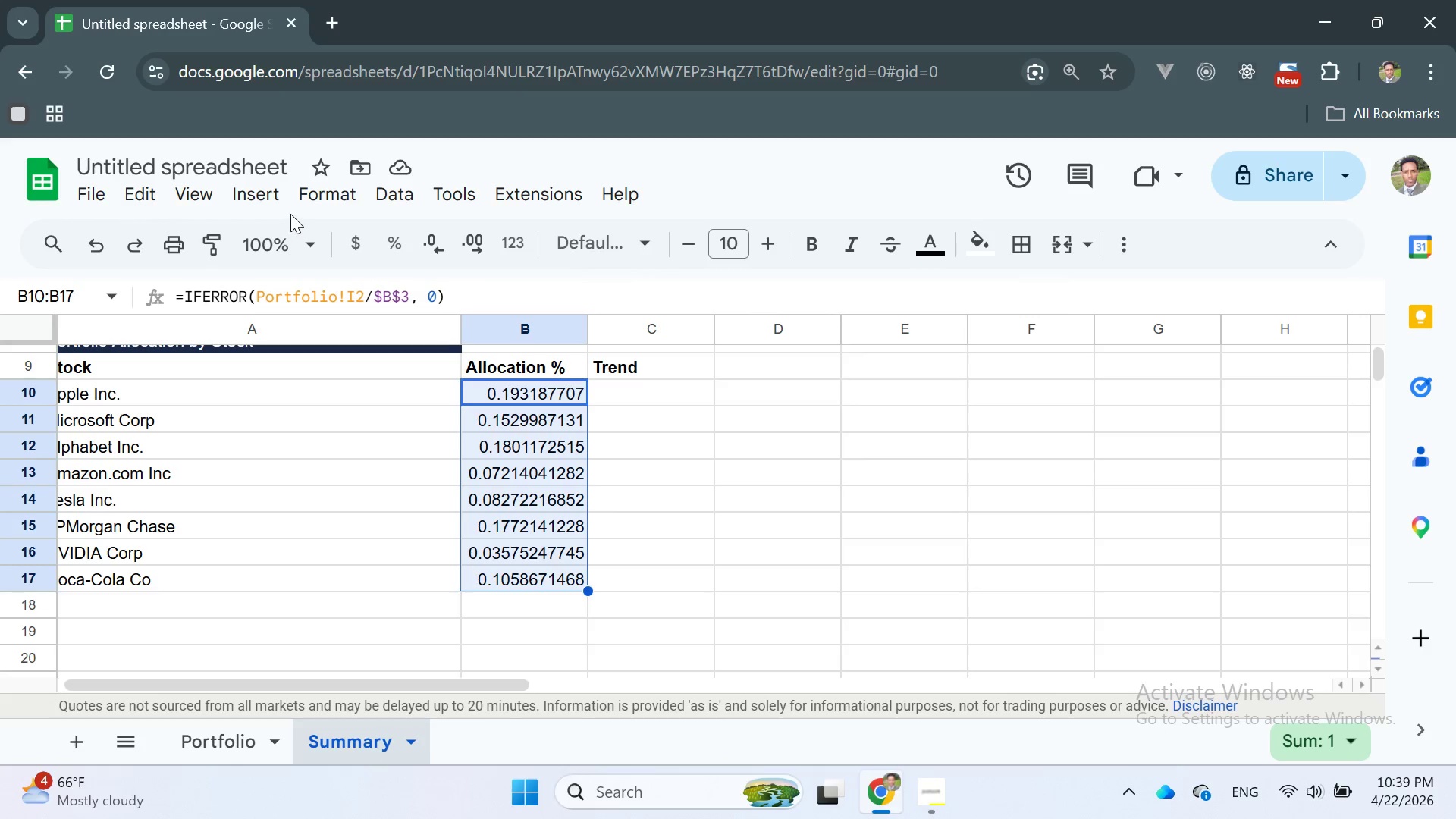 
left_click([322, 194])
 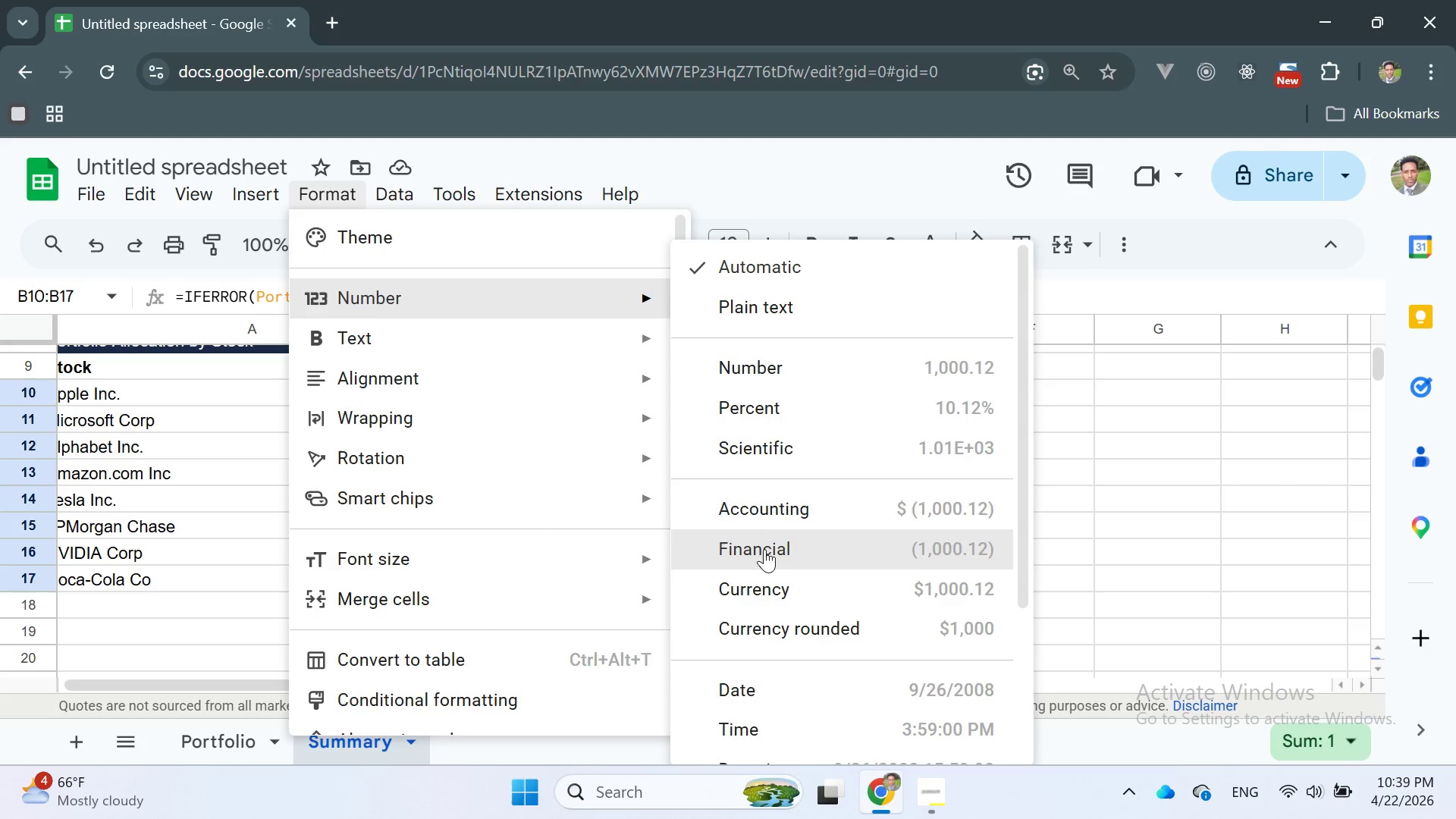 
left_click([750, 411])
 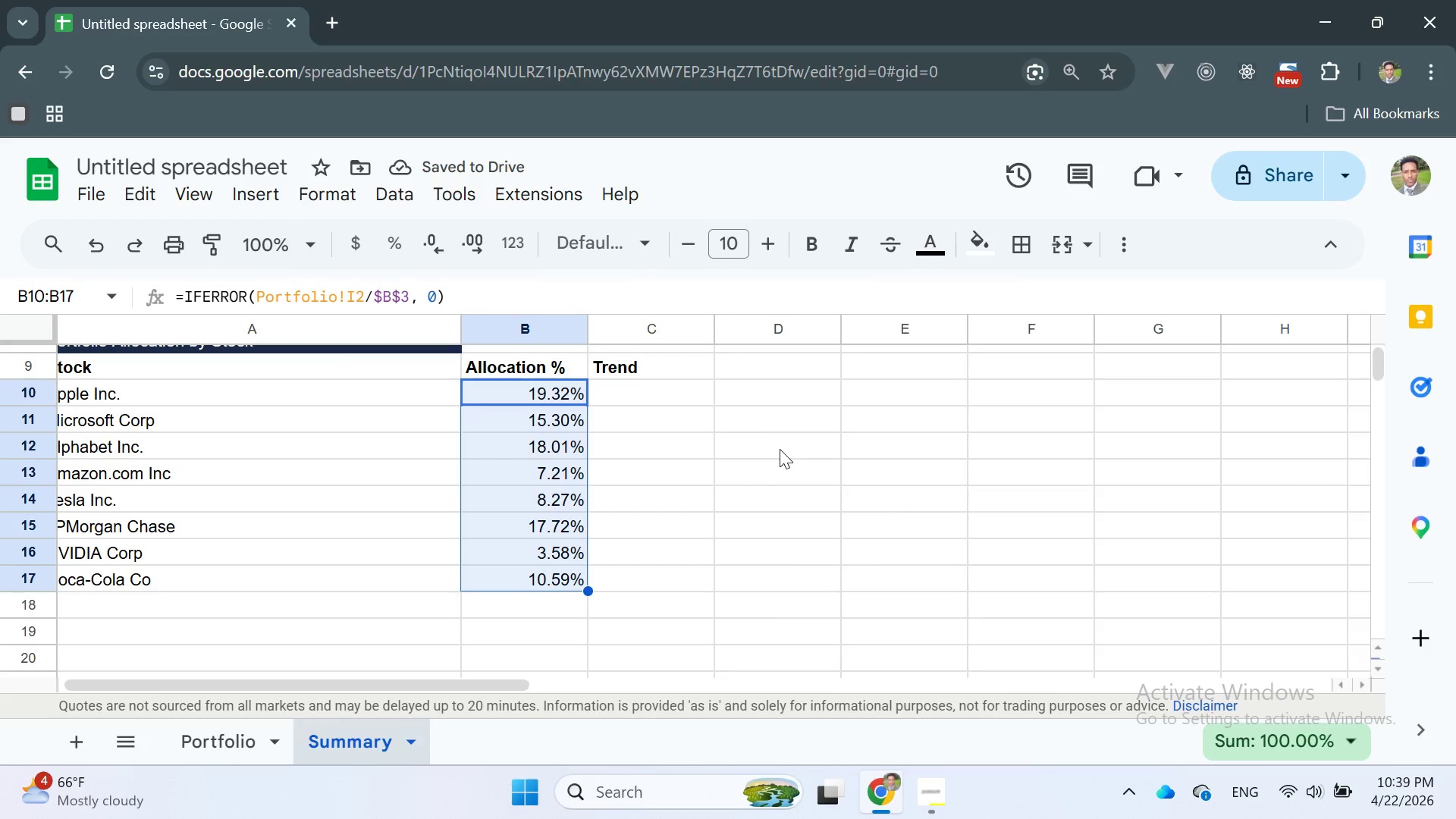 
wait(6.01)
 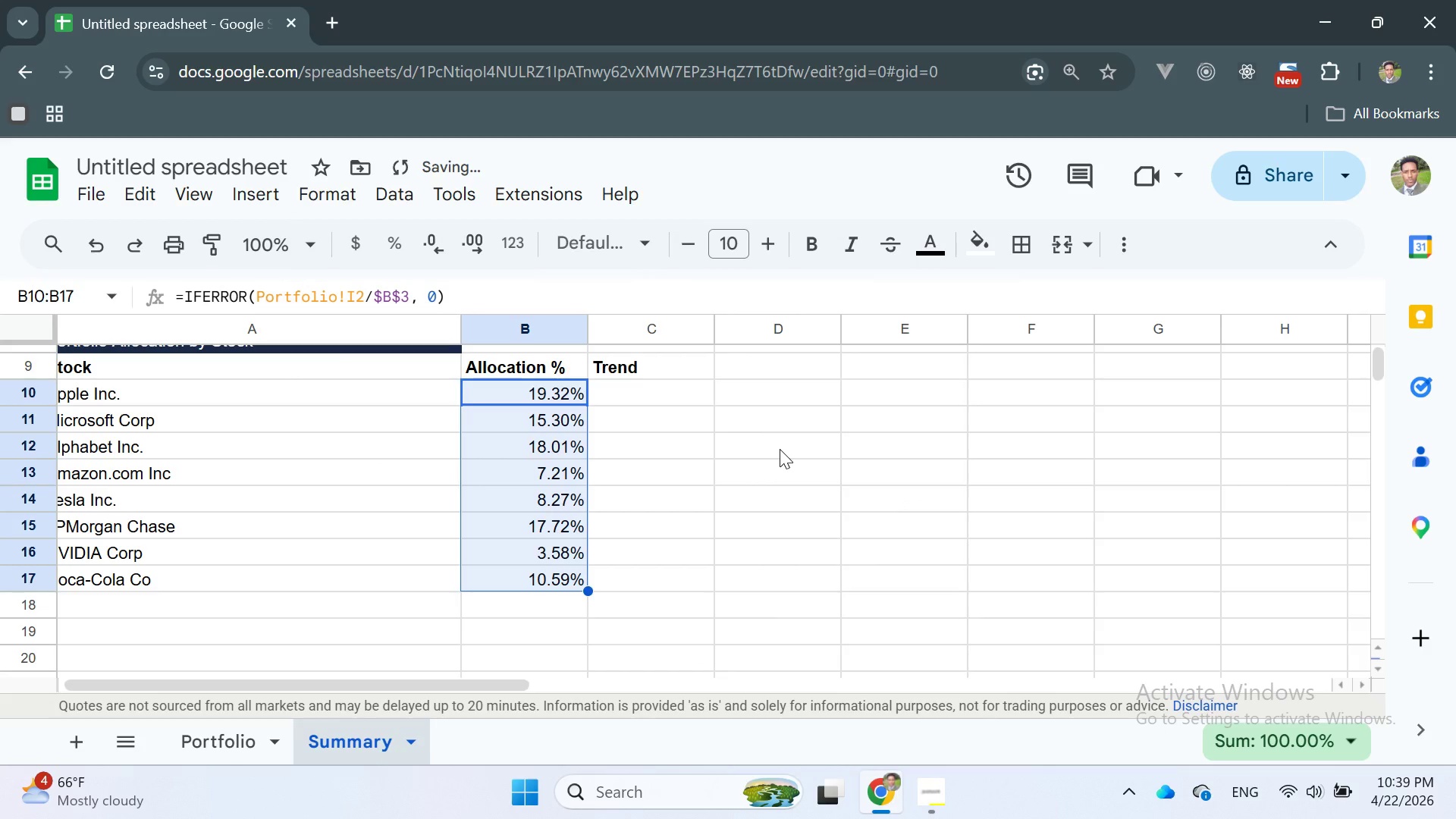 
double_click([635, 394])
 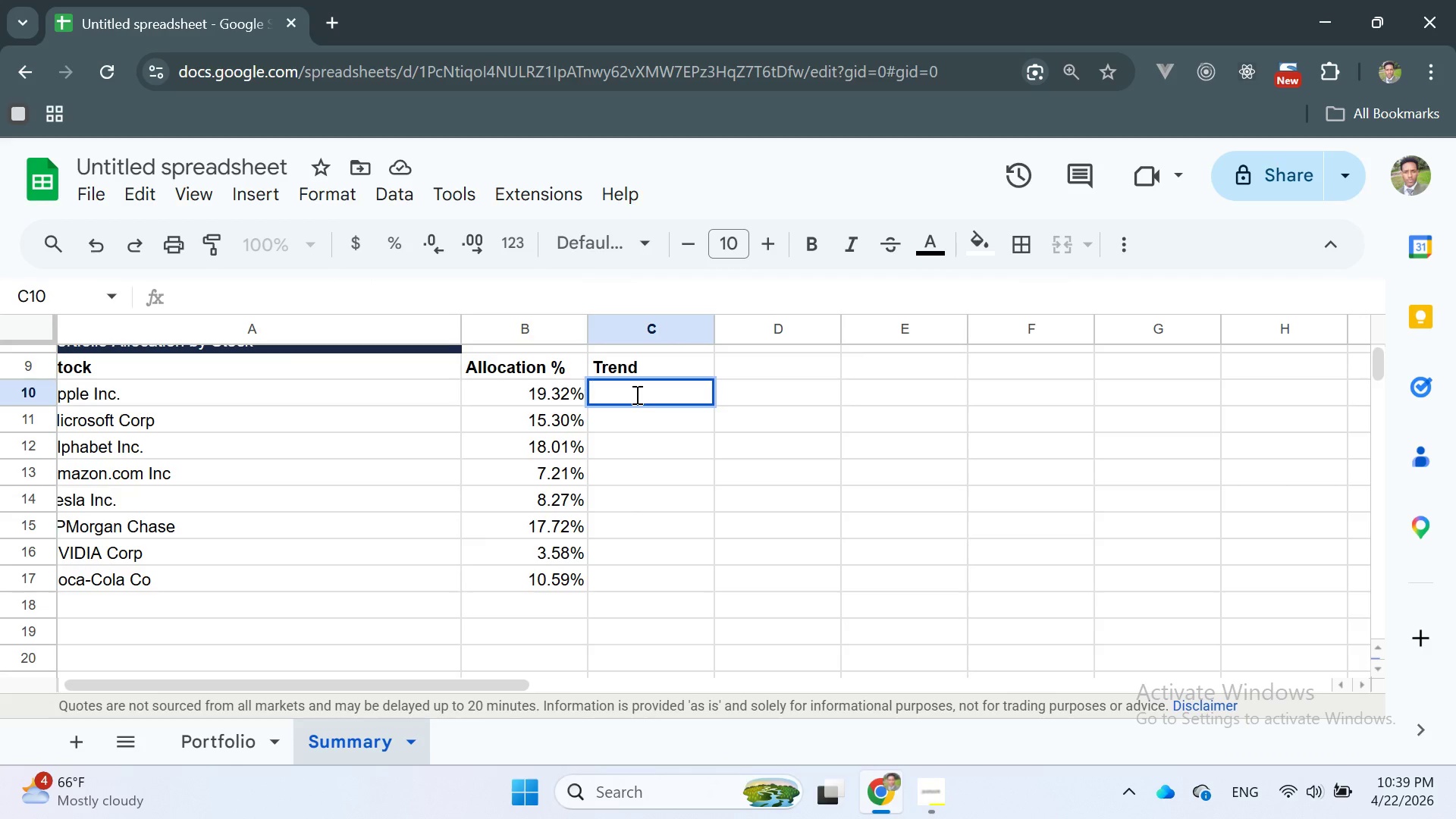 
type(=SPAR)
 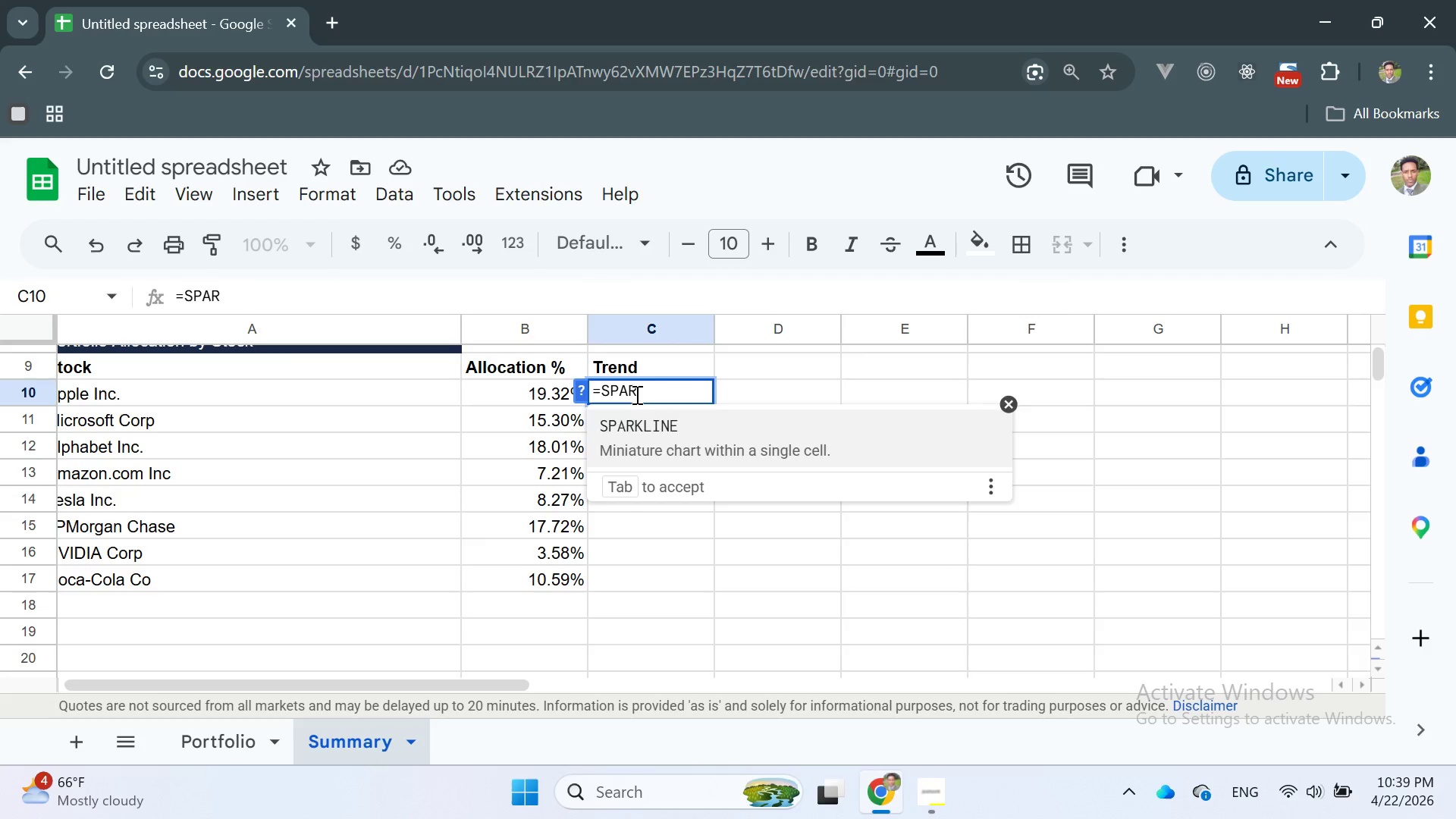 
key(Enter)
 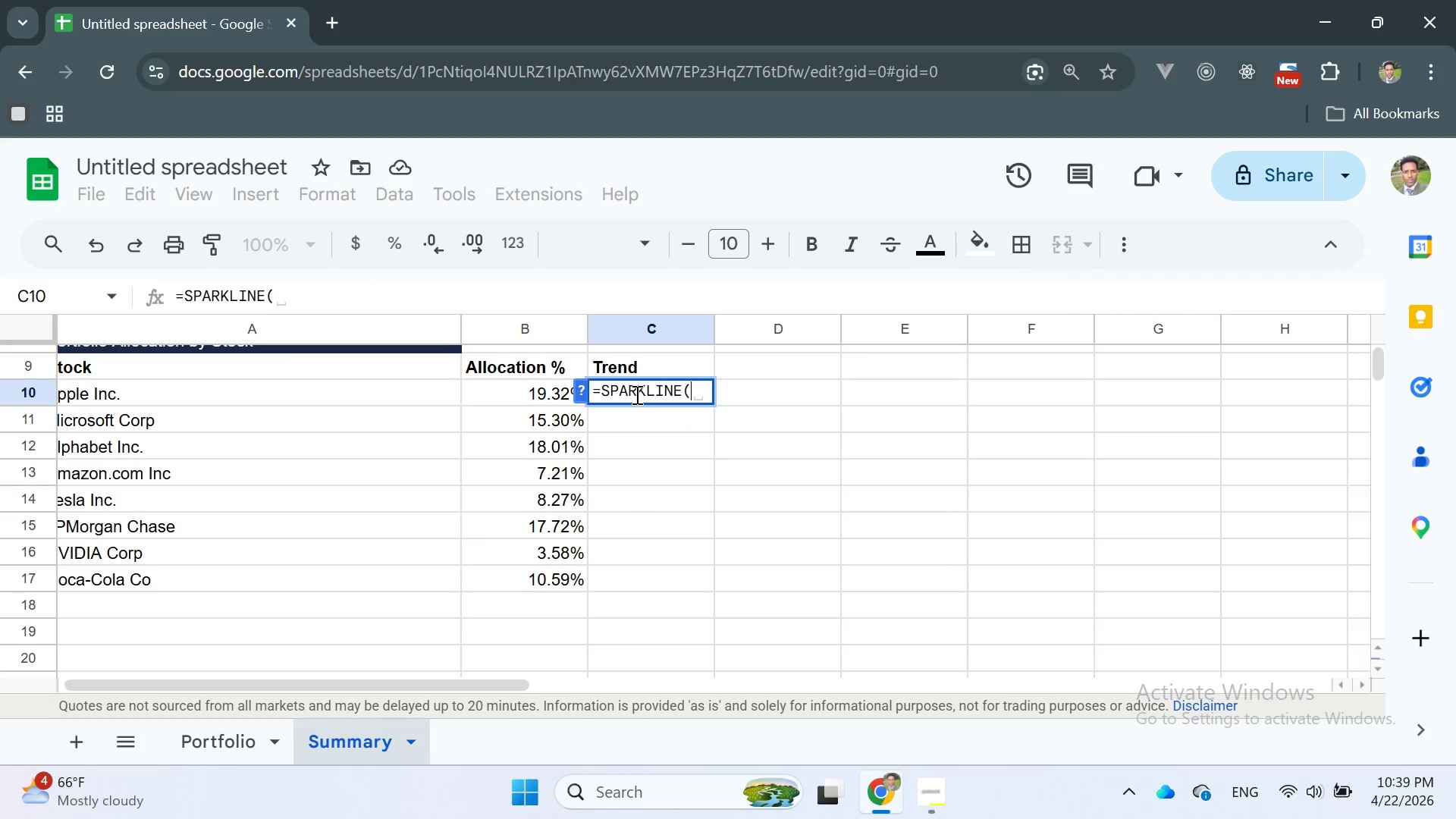 
type(B10, {{)
key(Backspace)
type(})
 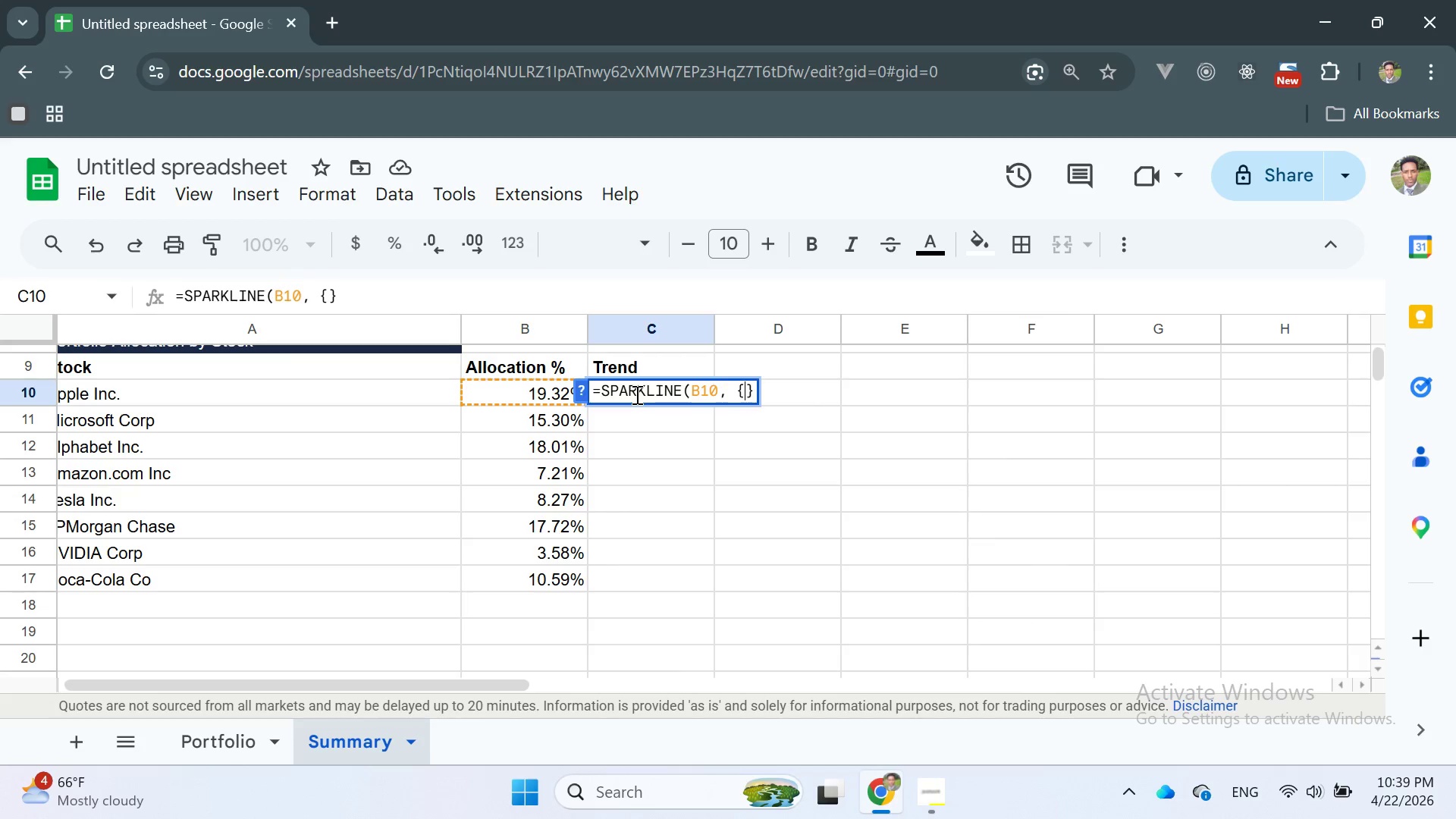 
 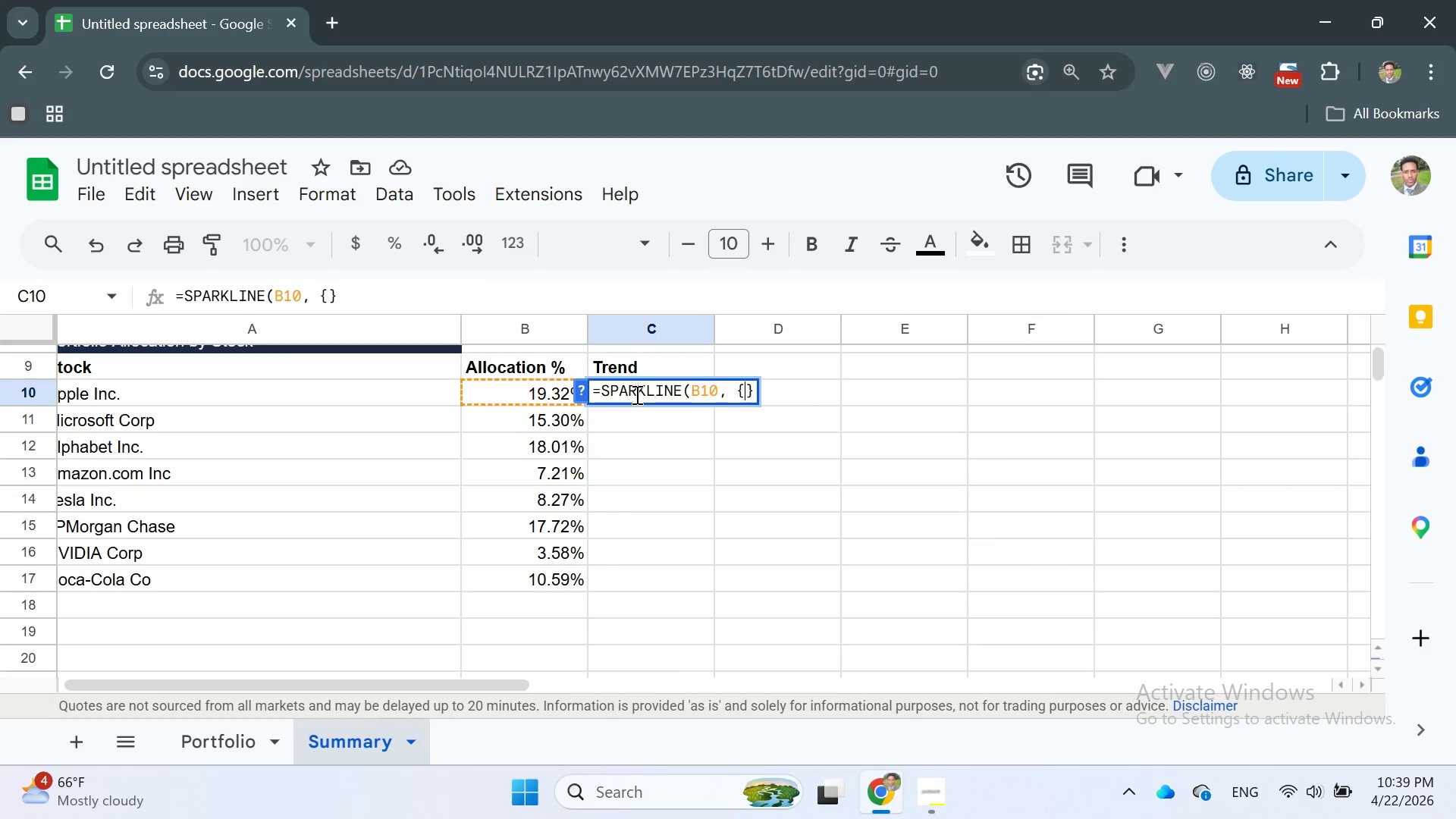 
key(ArrowLeft)
 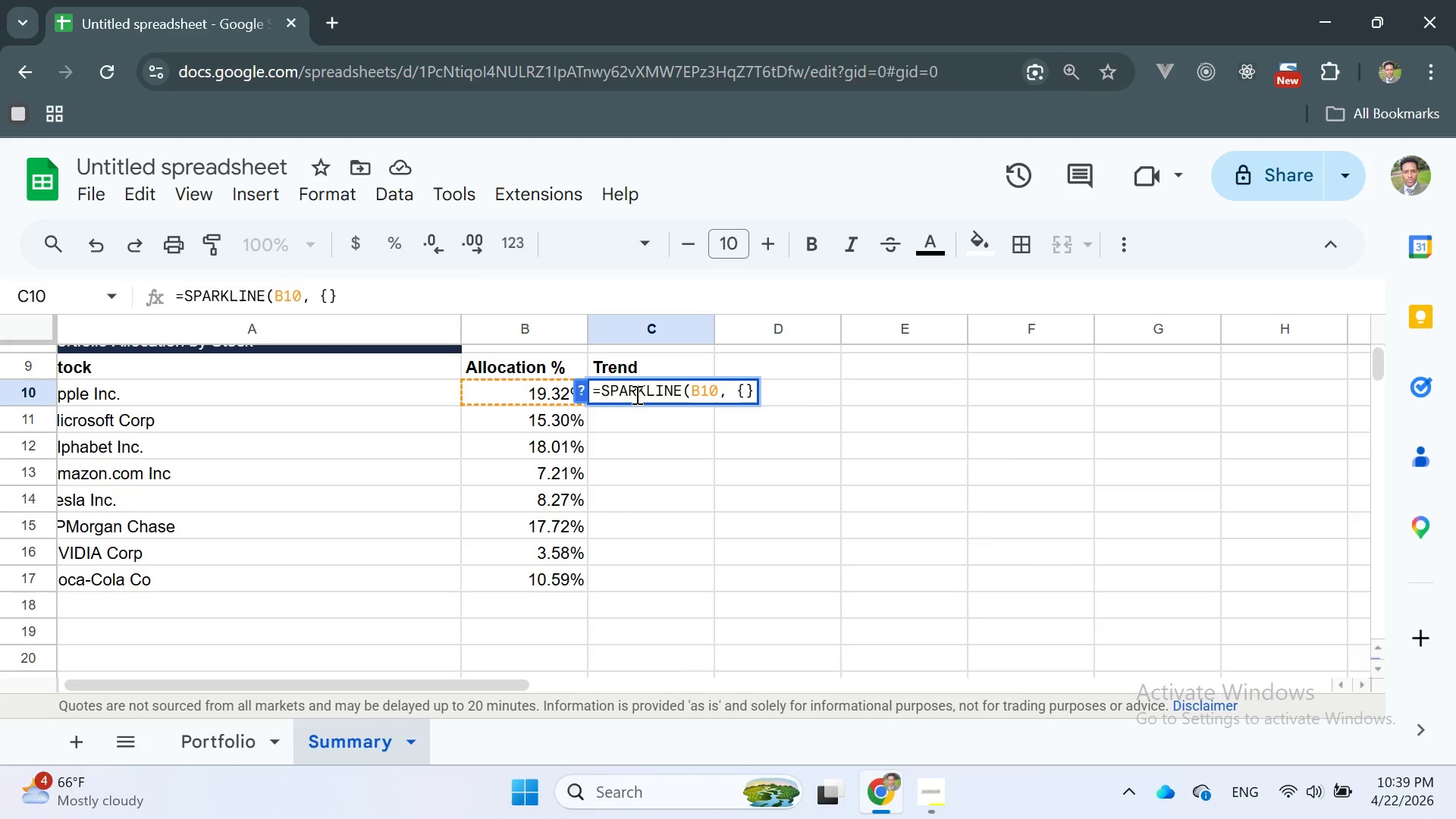 
type(CH)
key(Backspace)
key(Backspace)
type(charttype)
 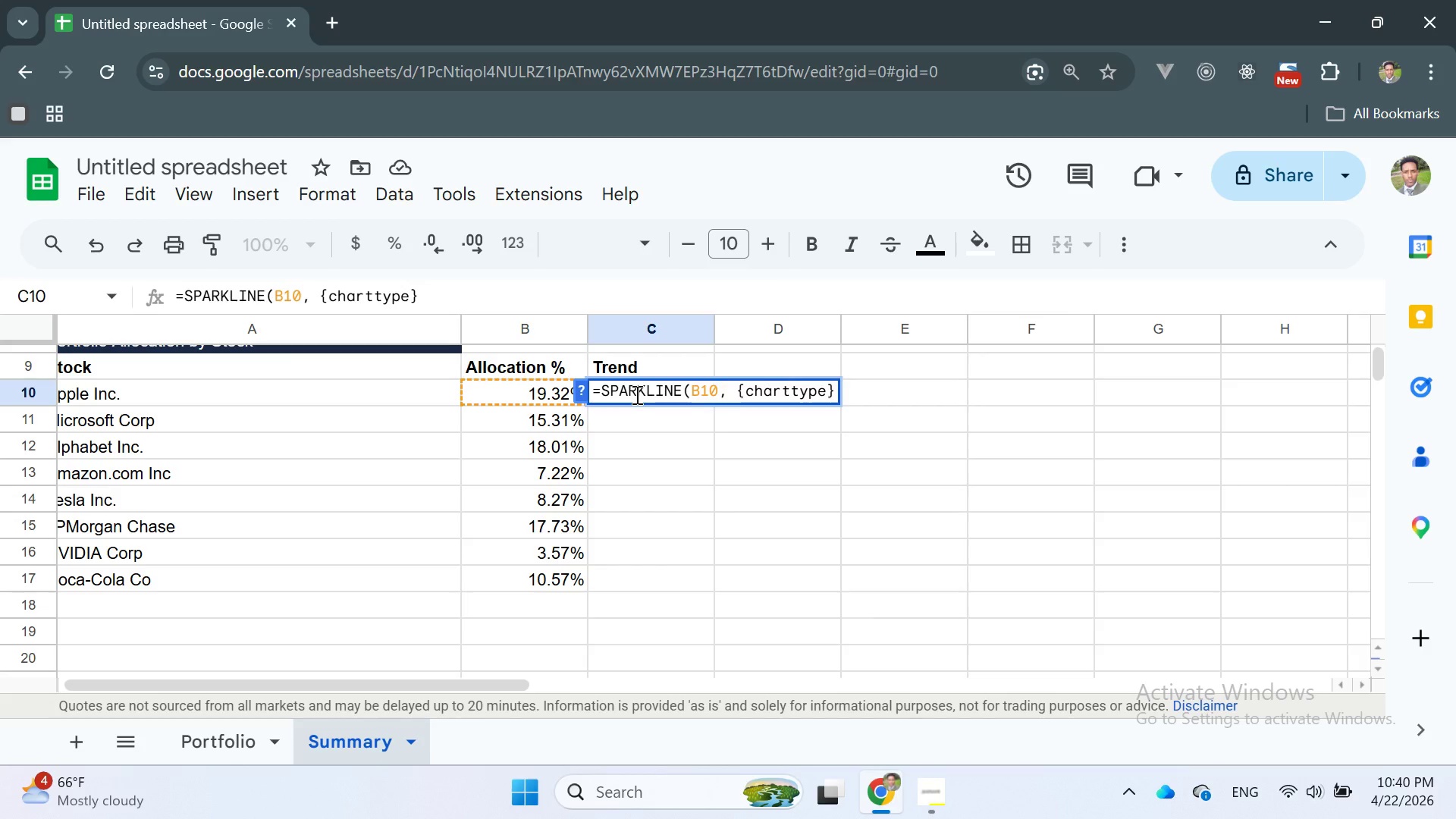 
key(Shift+ShiftRight)
 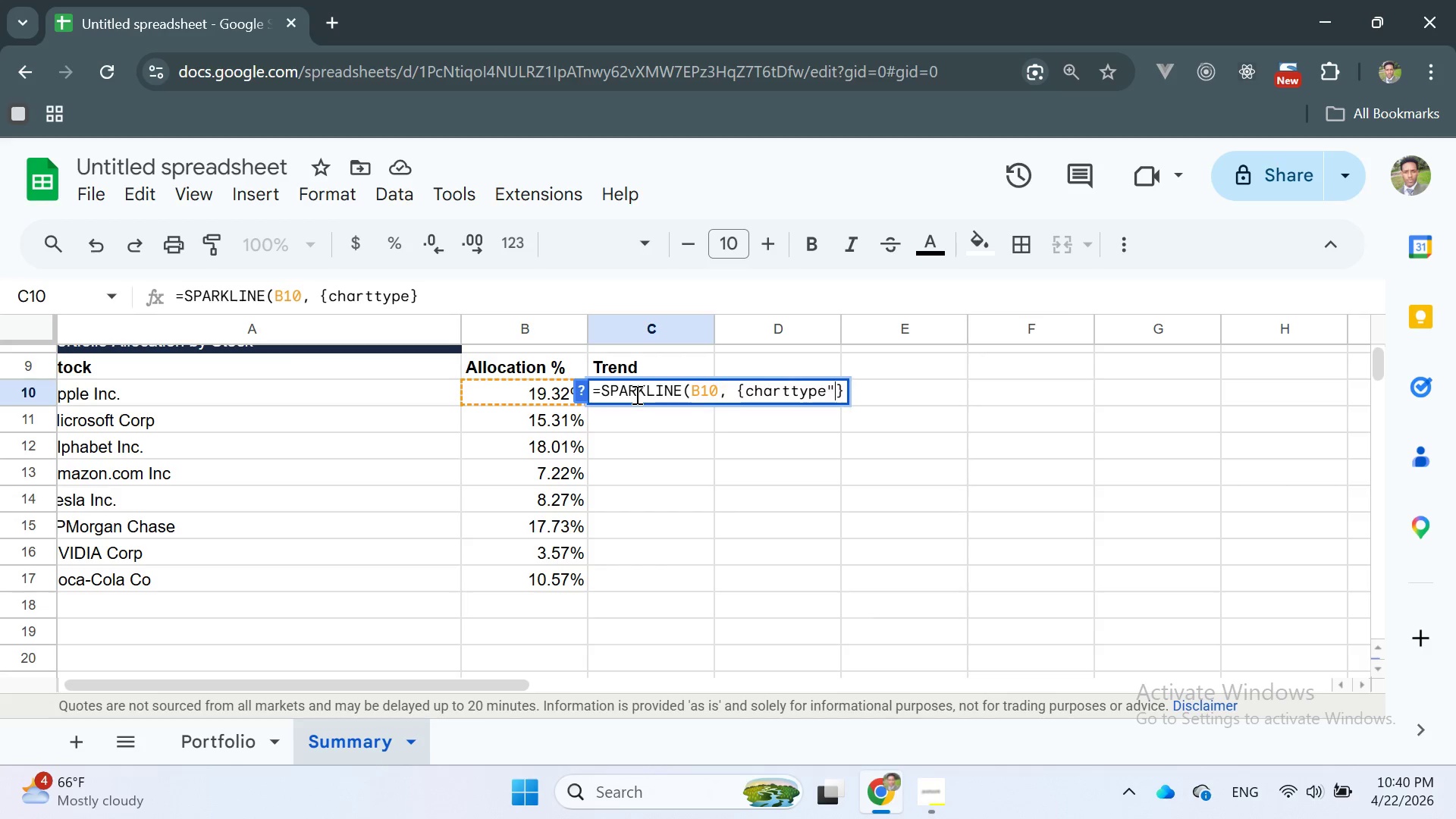 
key(Shift+Quote)
 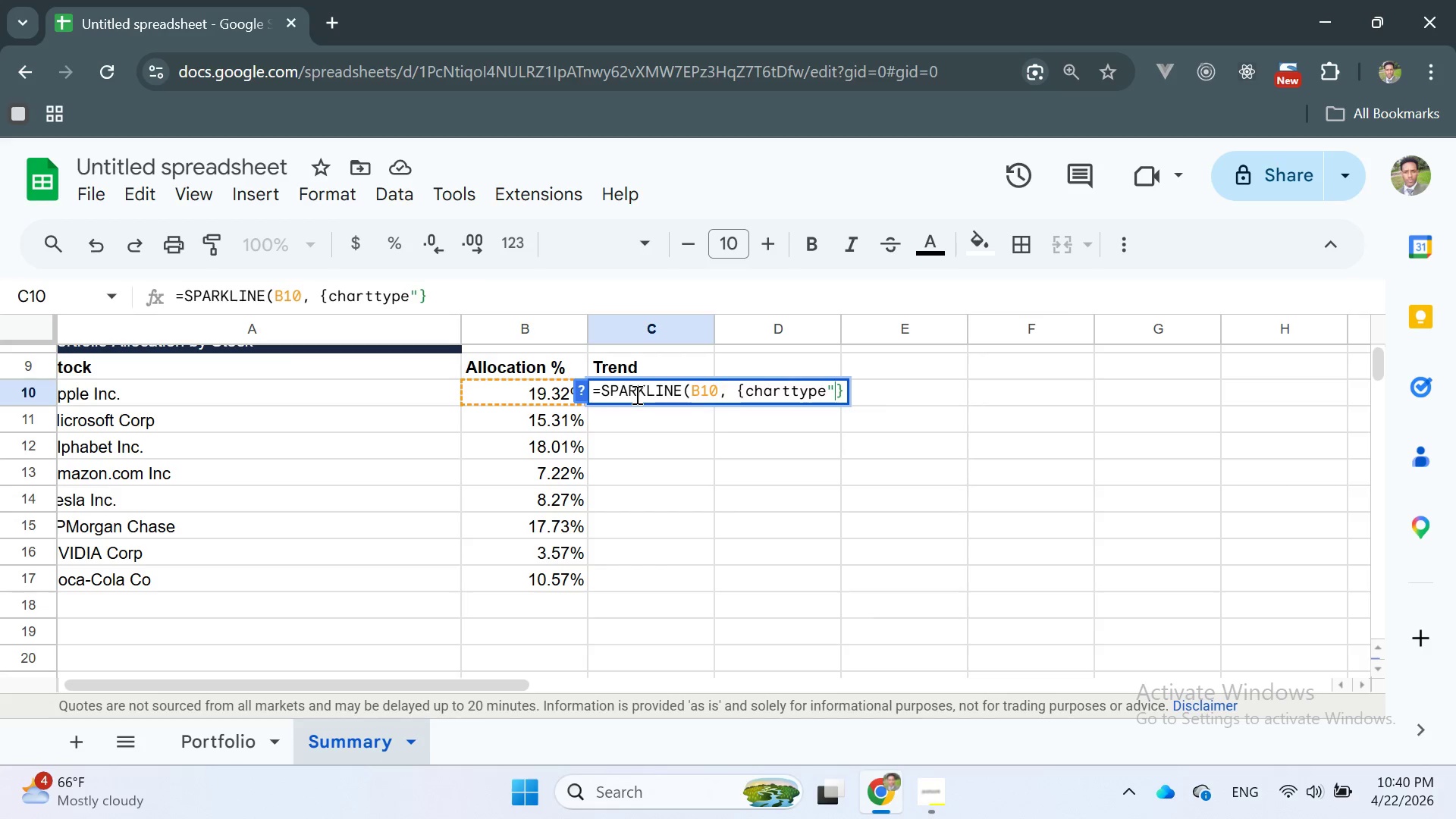 
key(ArrowLeft)
 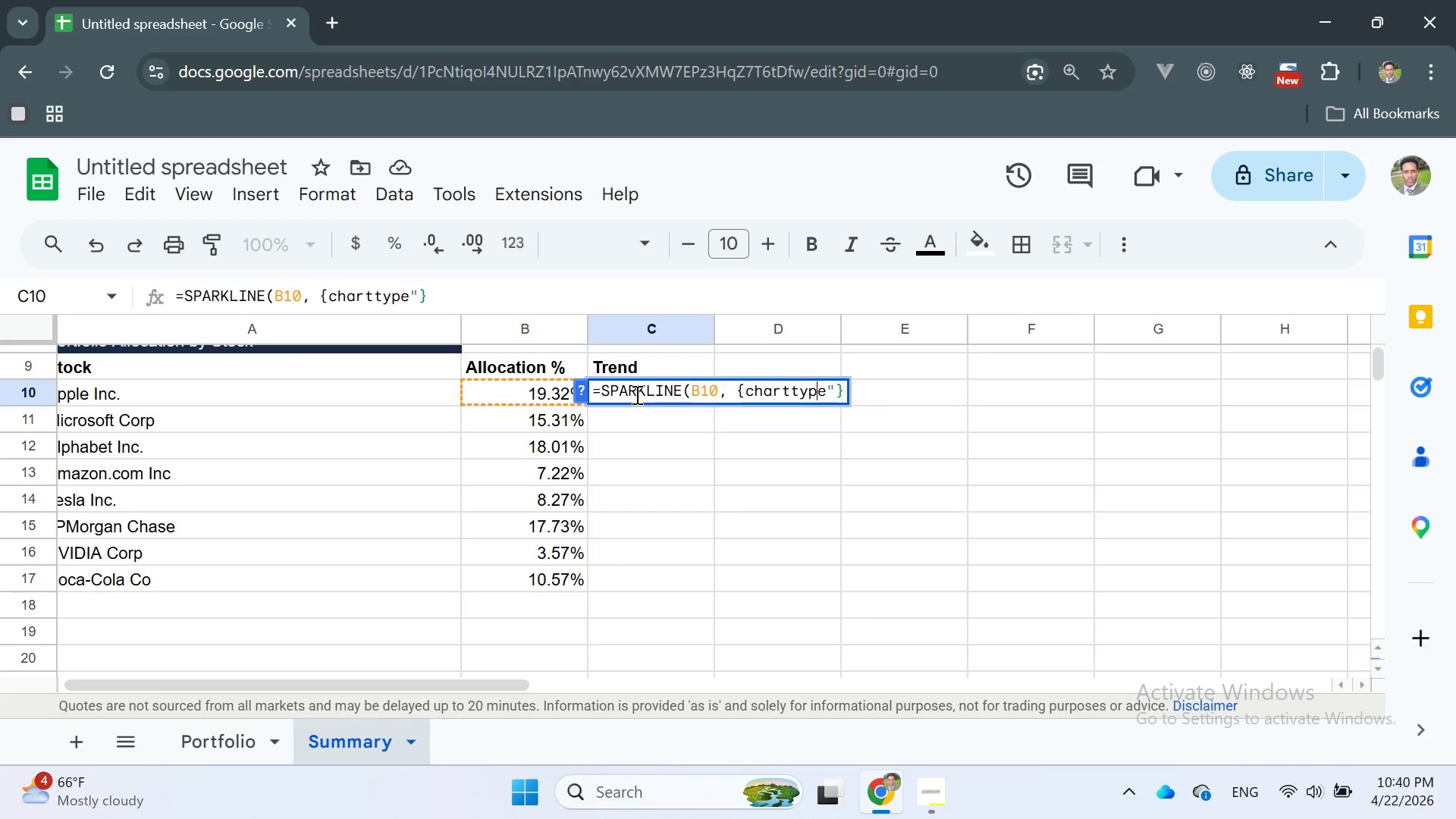 
key(ArrowLeft)
 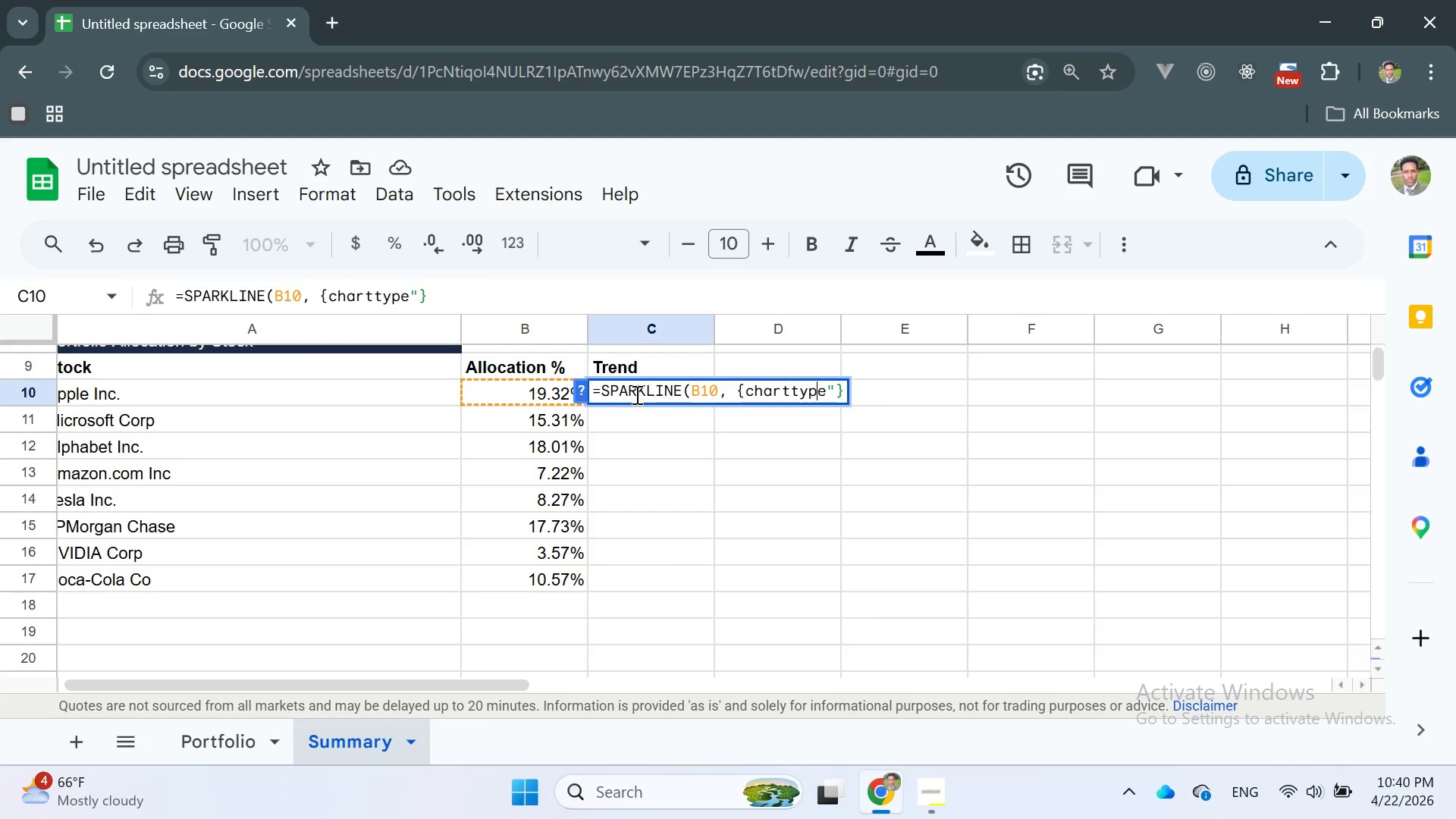 
key(ArrowLeft)
 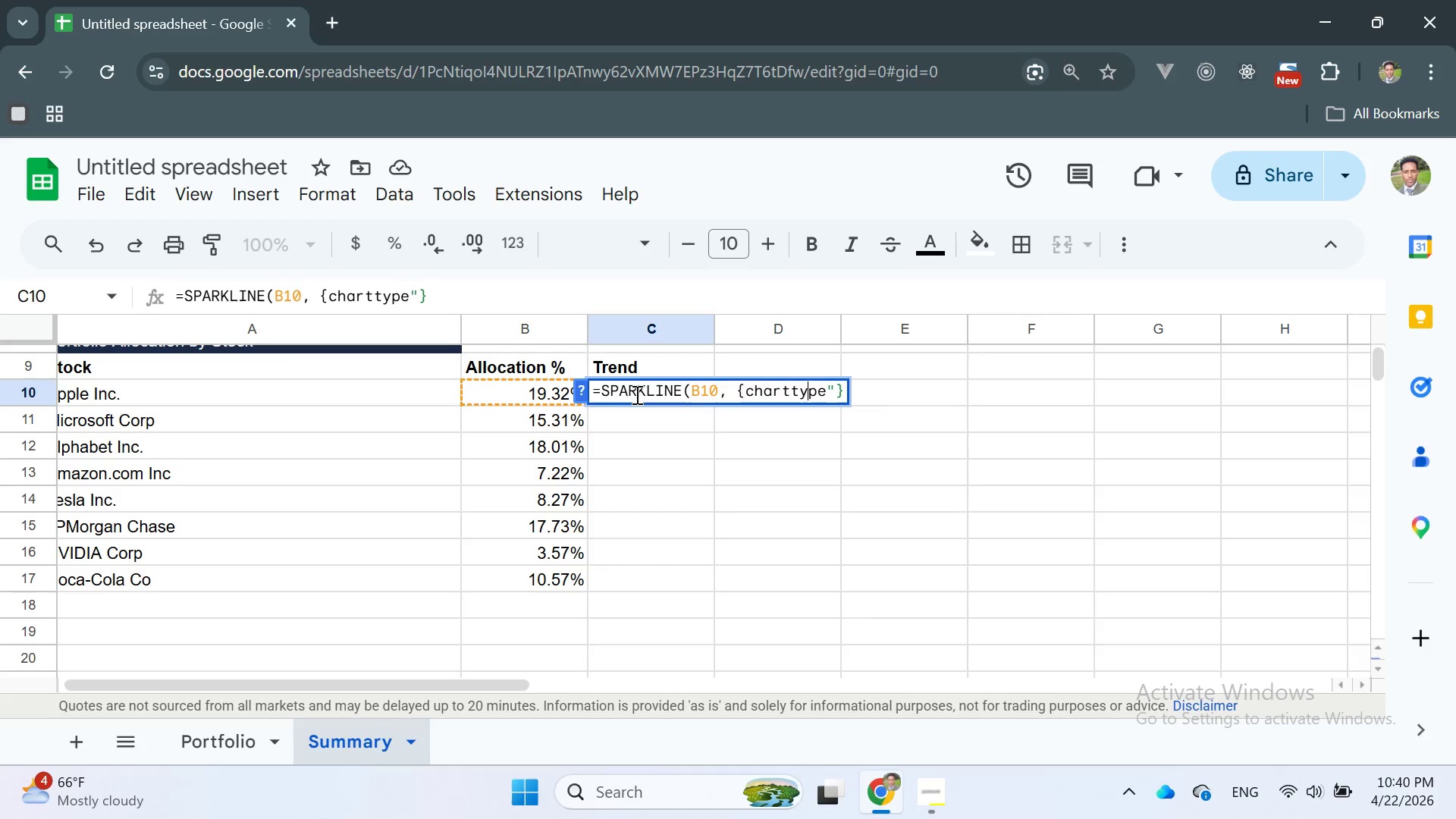 
key(ArrowLeft)
 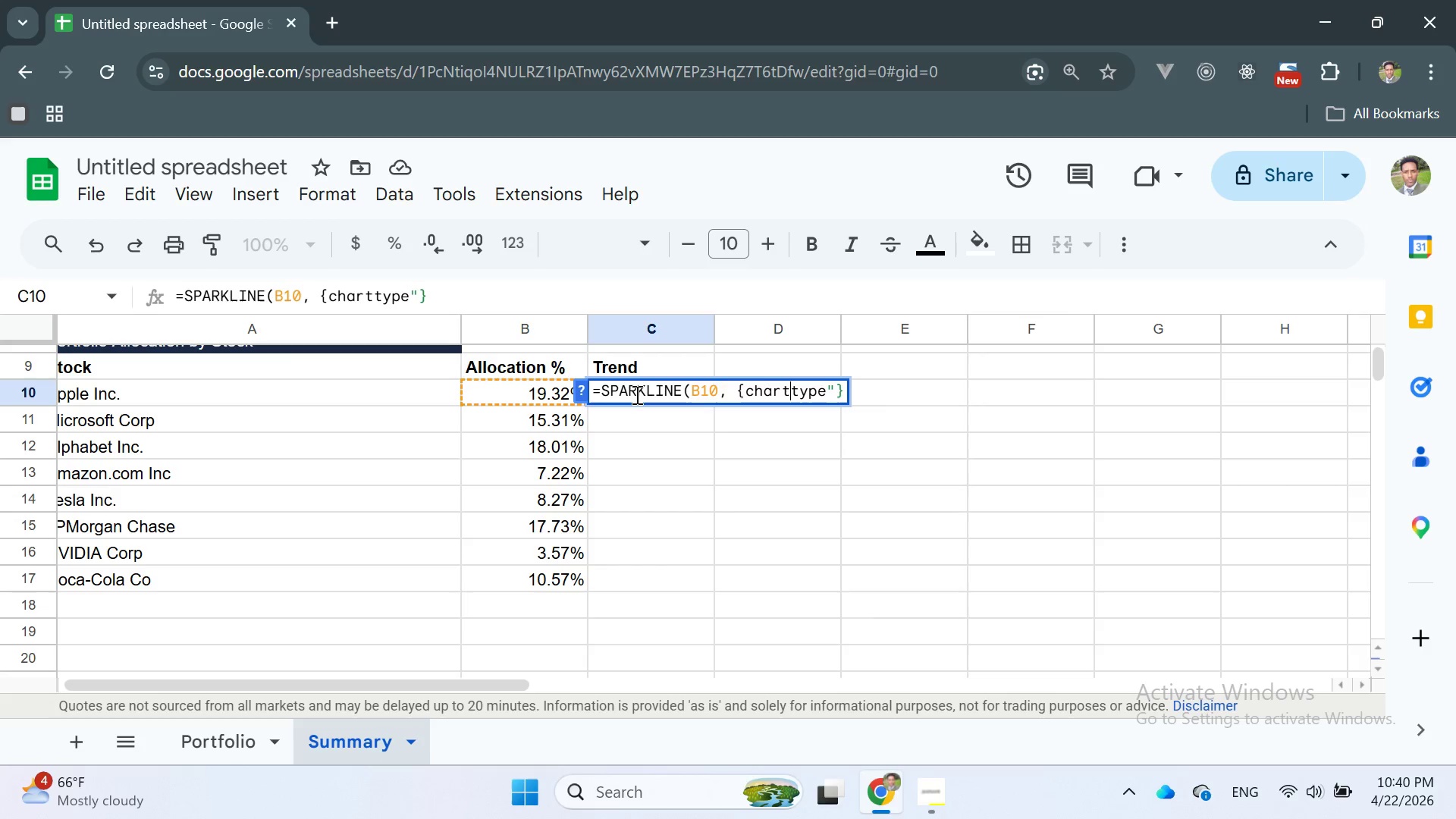 
key(ArrowLeft)
 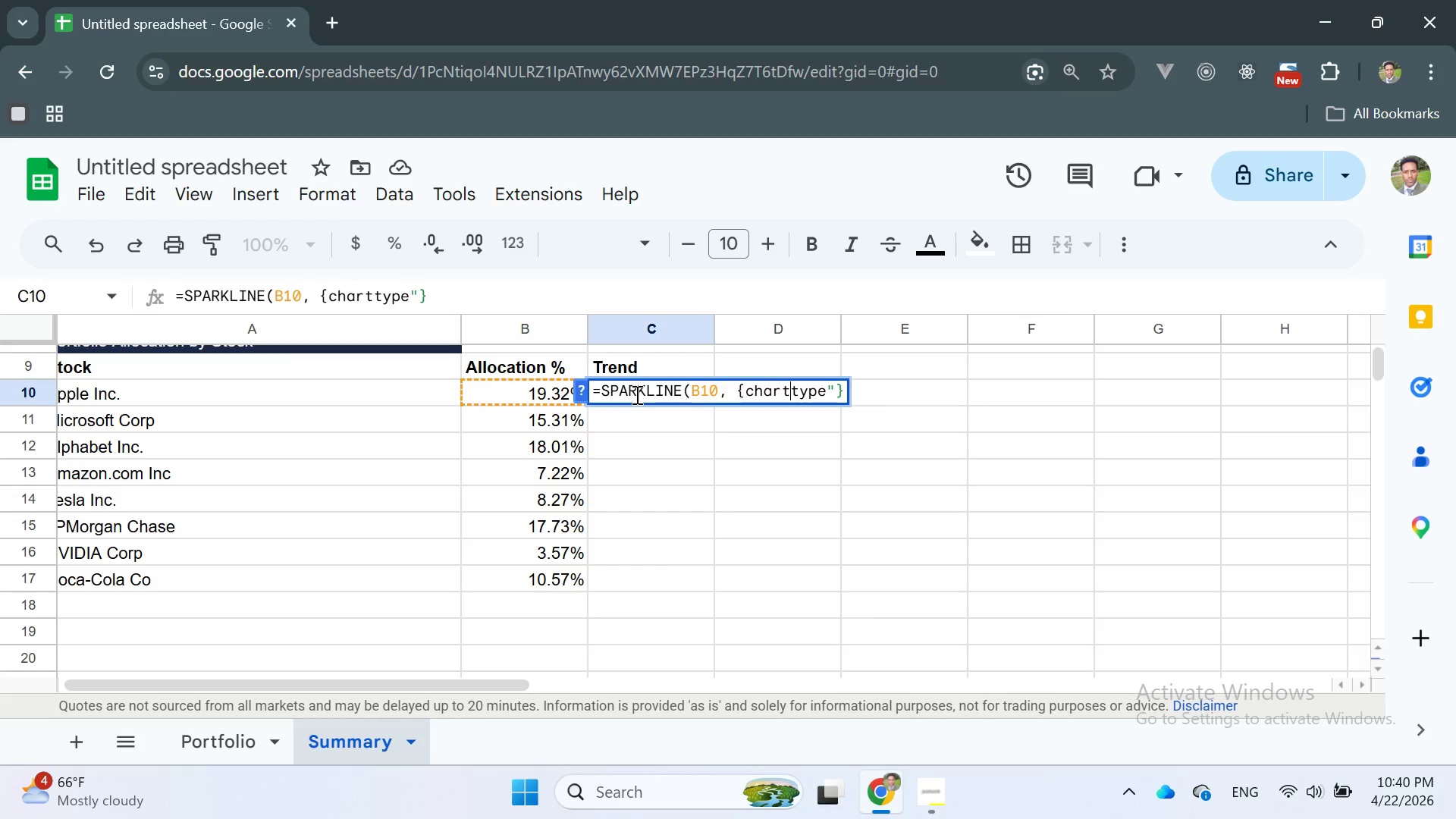 
key(ArrowLeft)
 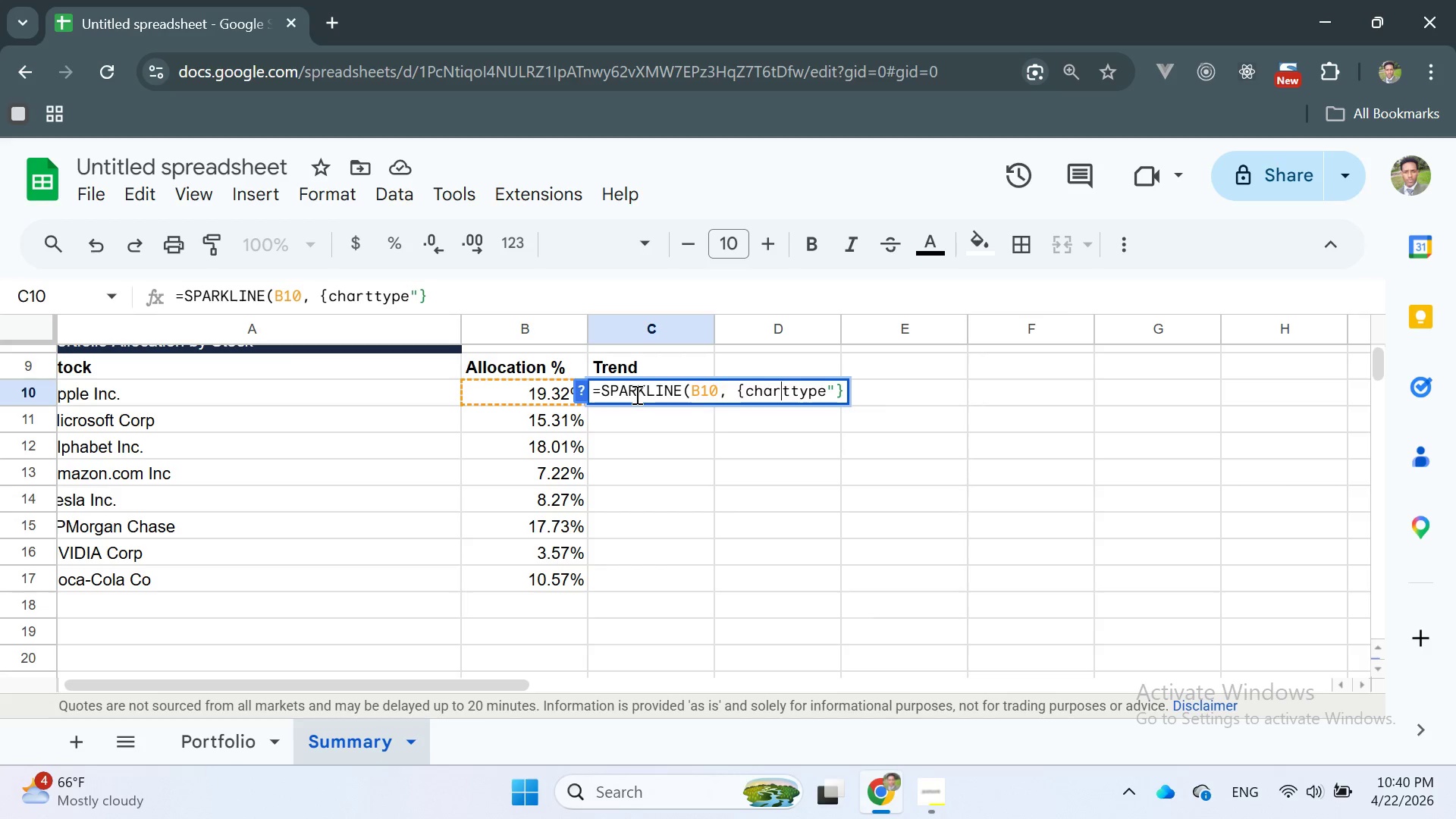 
key(ArrowLeft)
 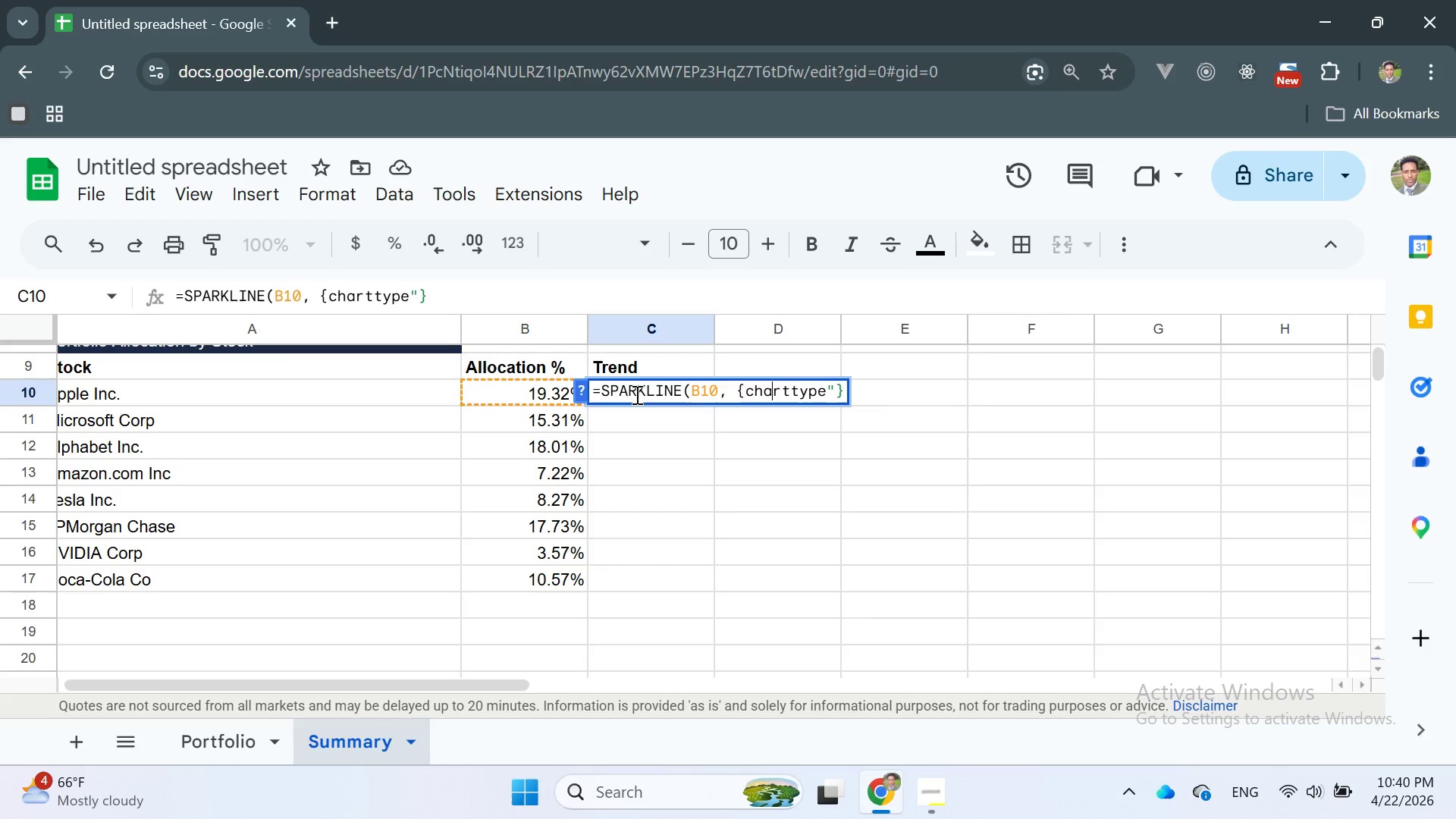 
key(ArrowLeft)
 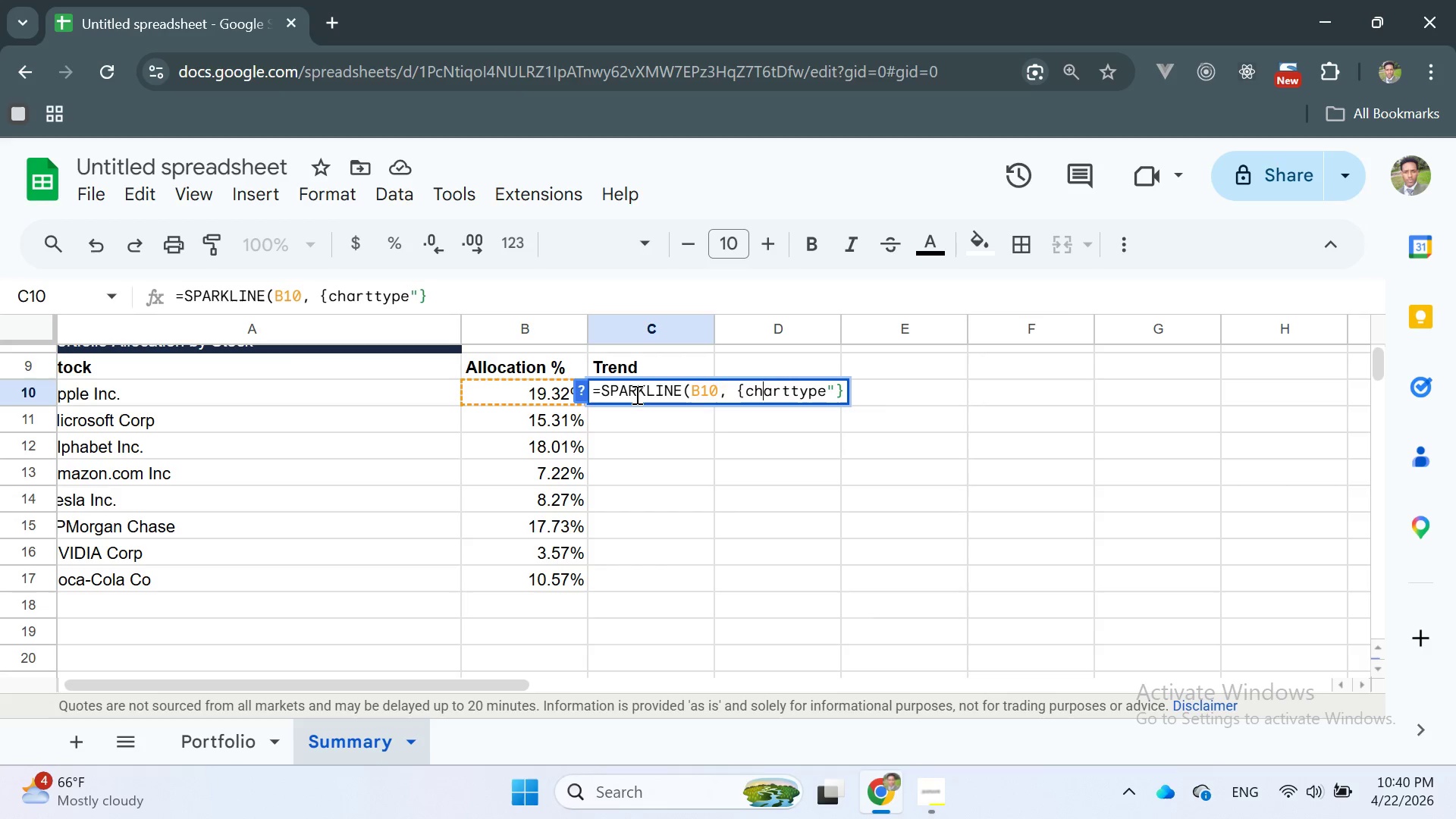 
key(ArrowLeft)
 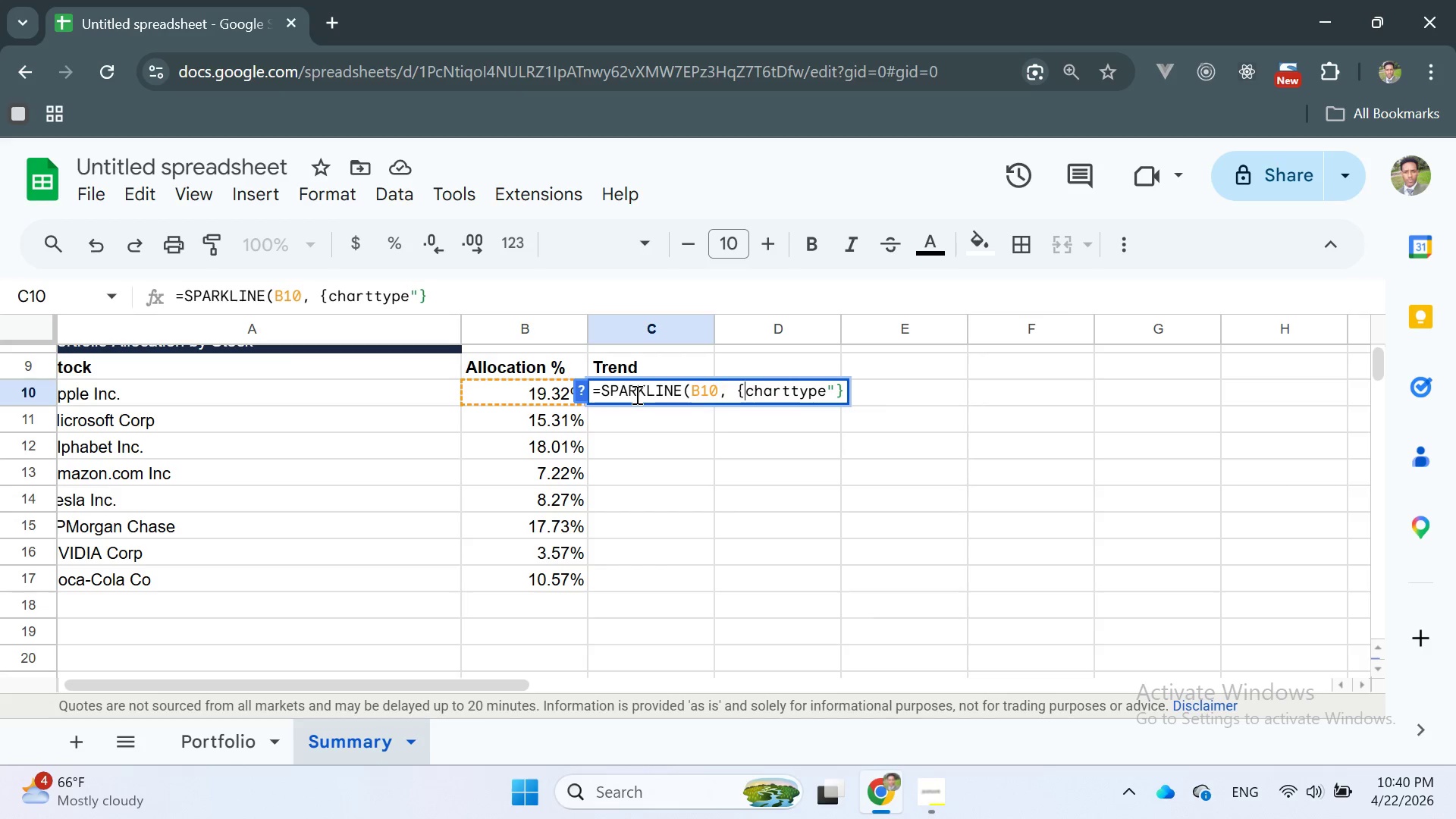 
key(ArrowLeft)
 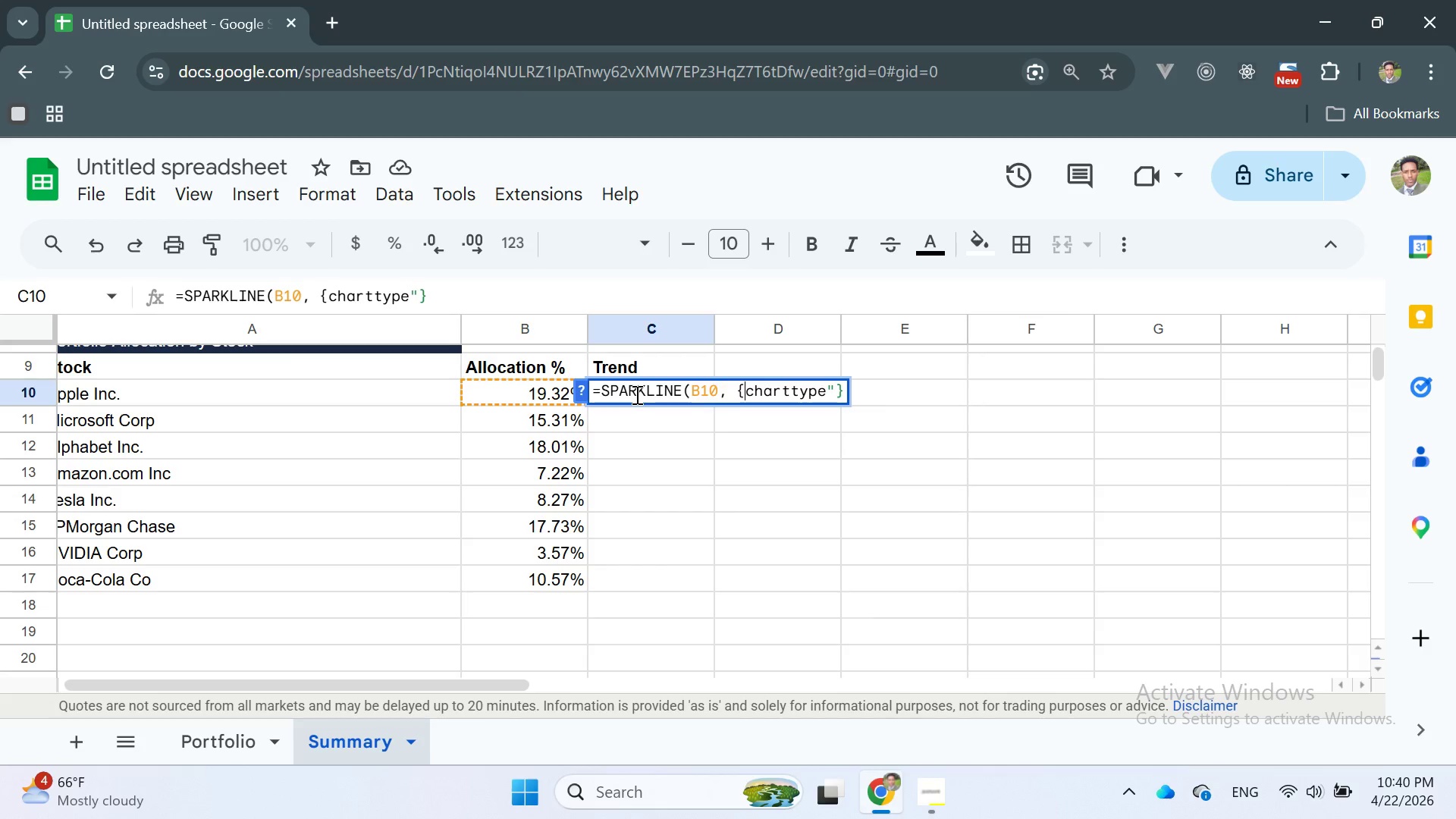 
key(Shift+ShiftRight)
 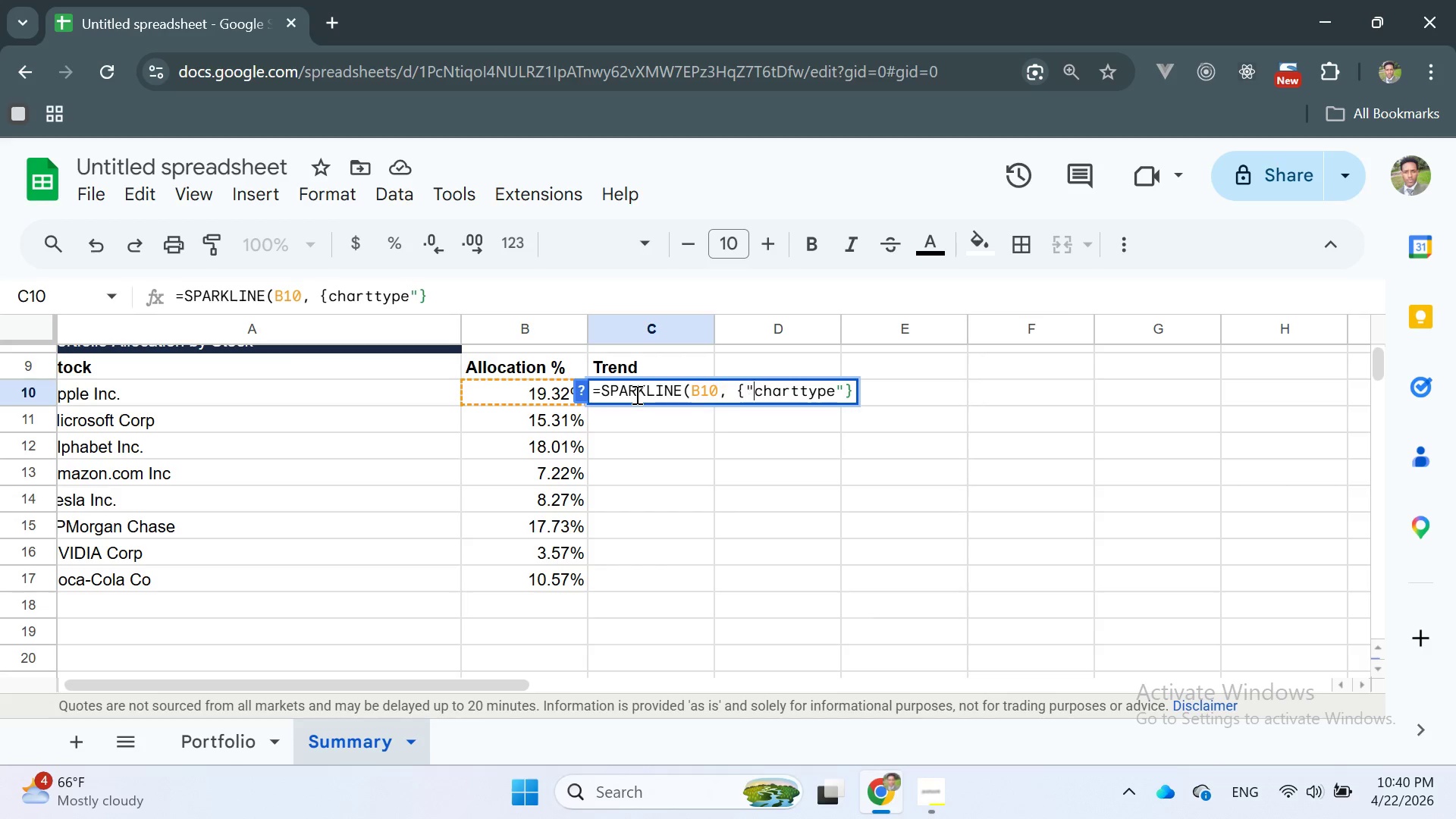 
key(Shift+Quote)
 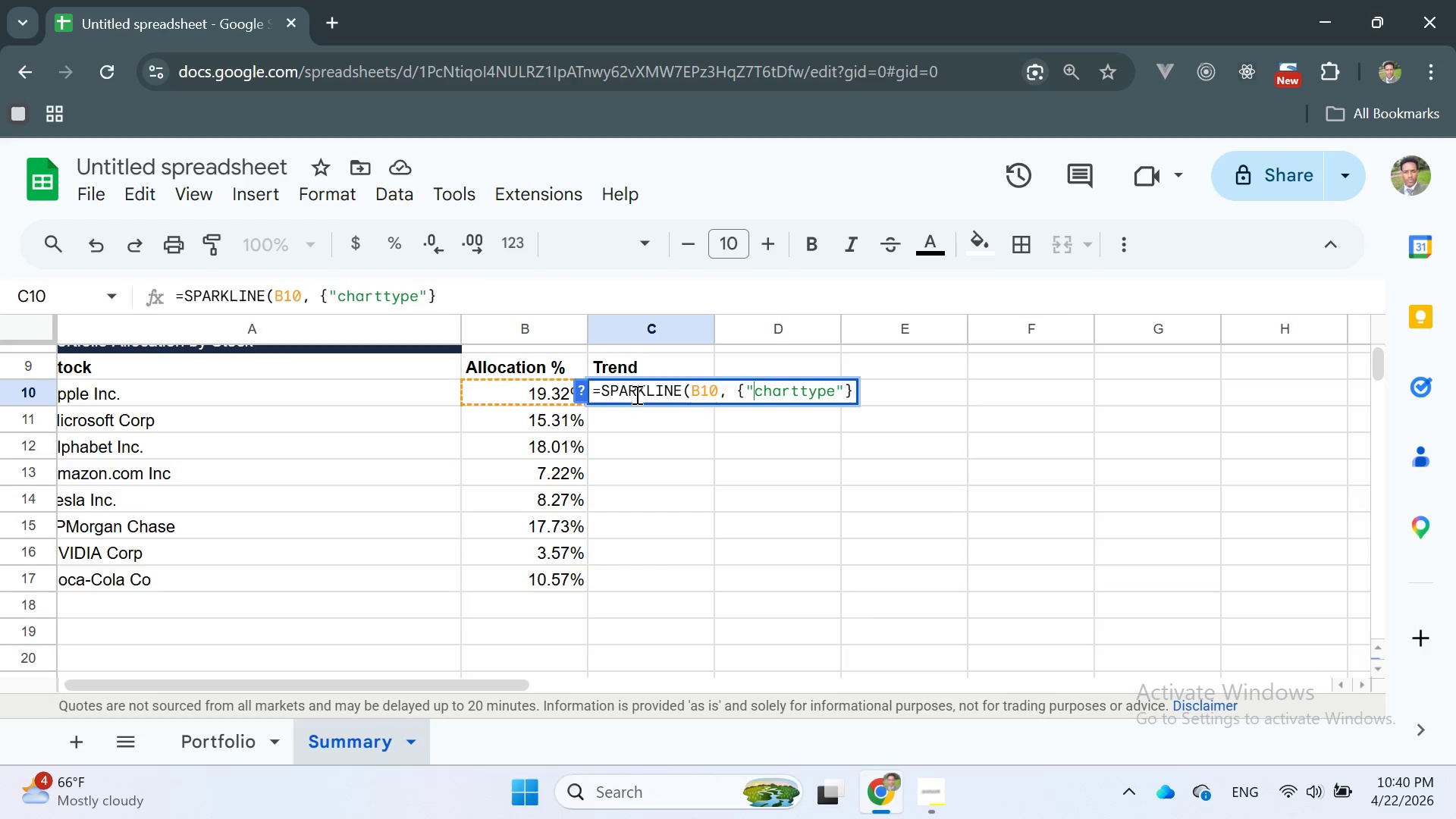 
hold_key(key=ArrowRight, duration=0.72)
 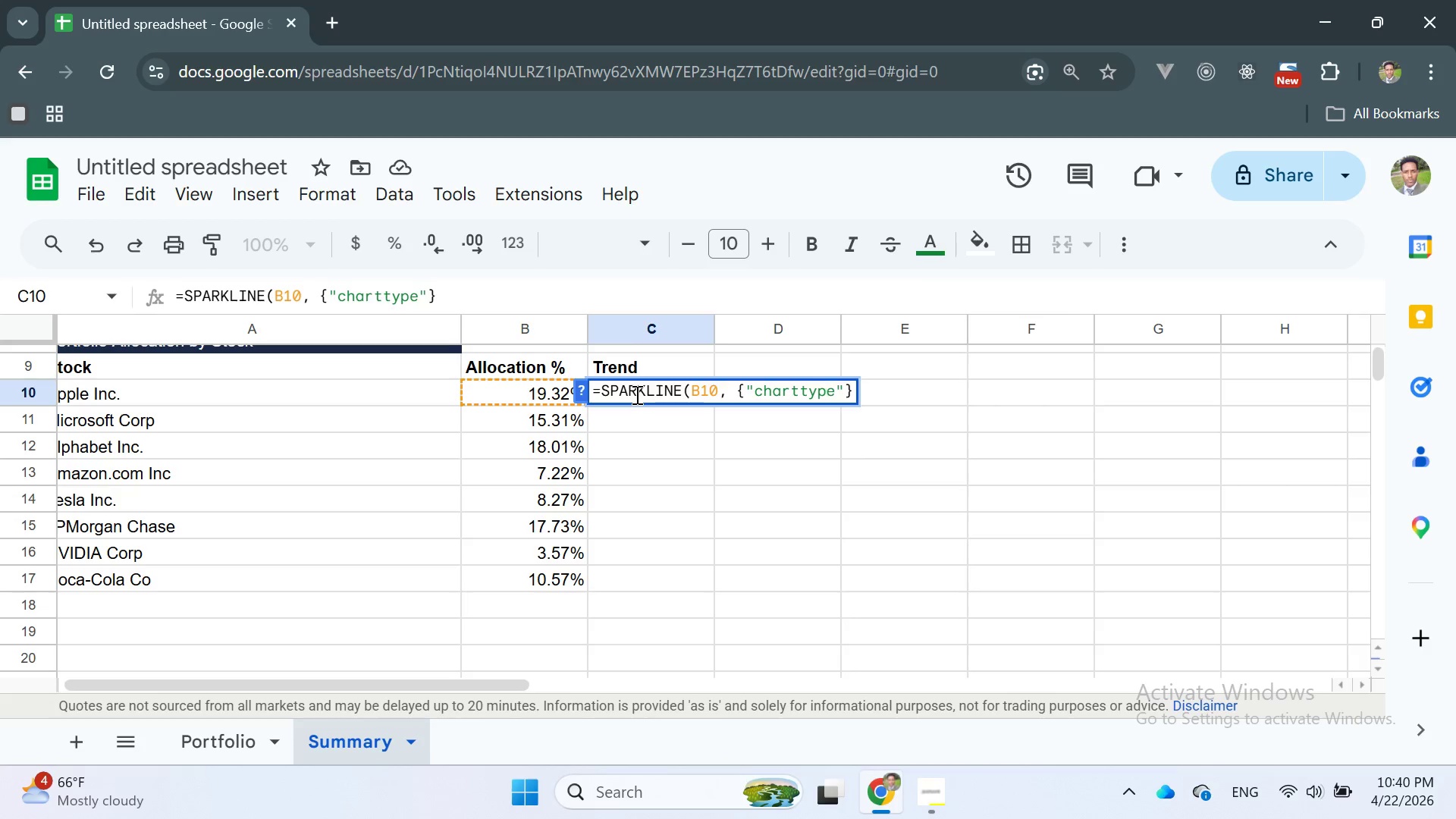 
key(ArrowRight)
 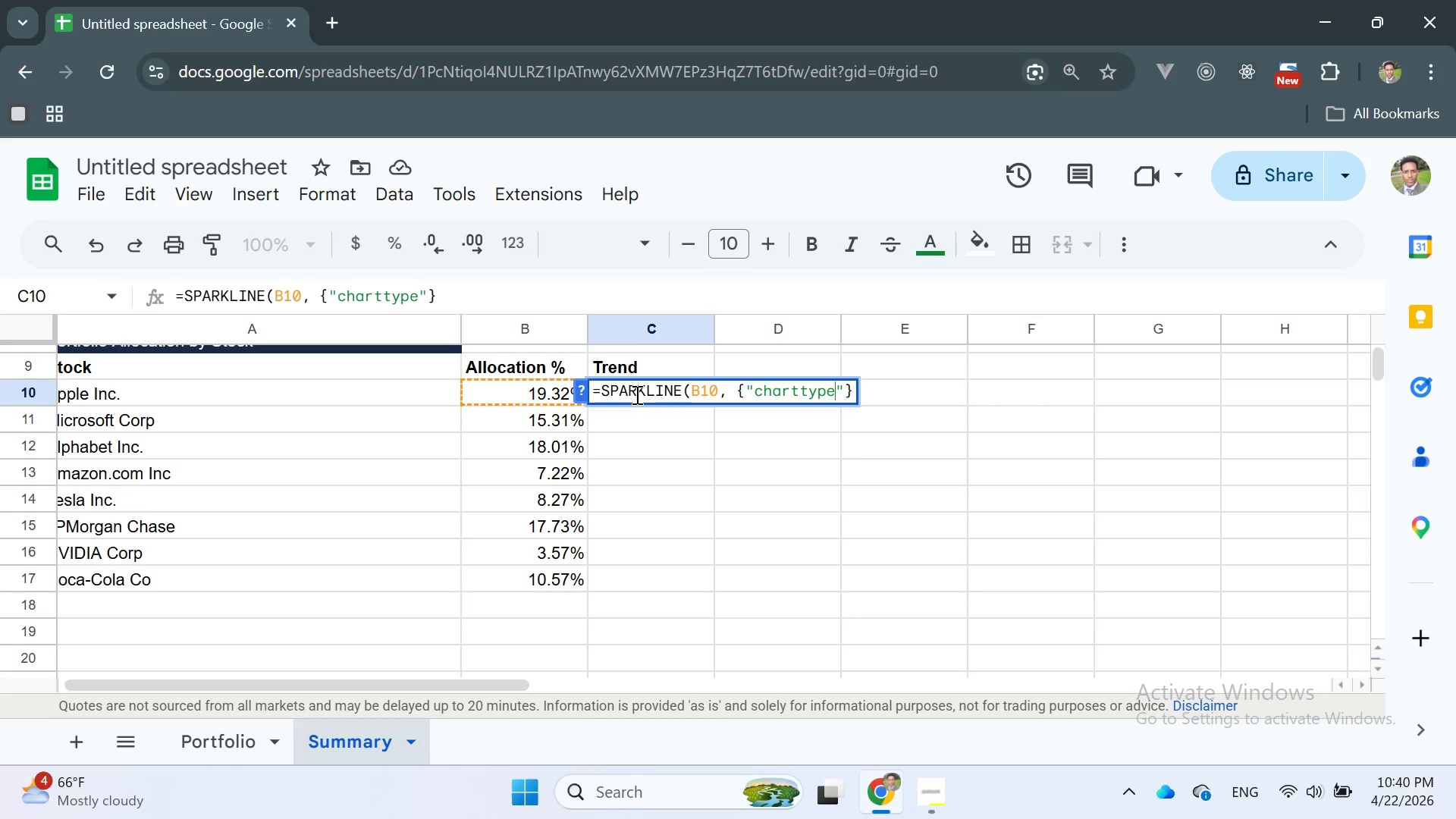 
key(ArrowRight)
 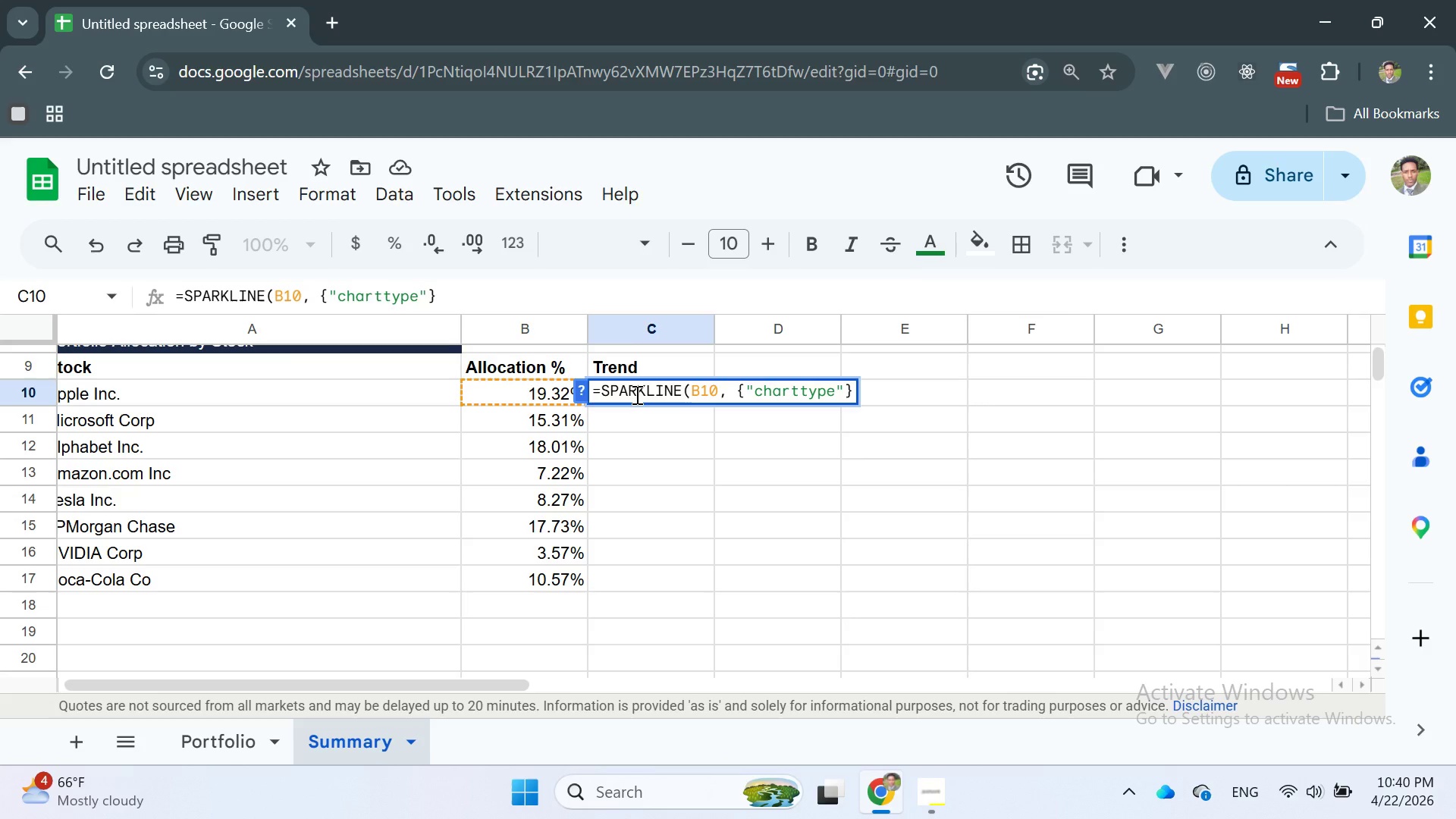 
key(Comma)
 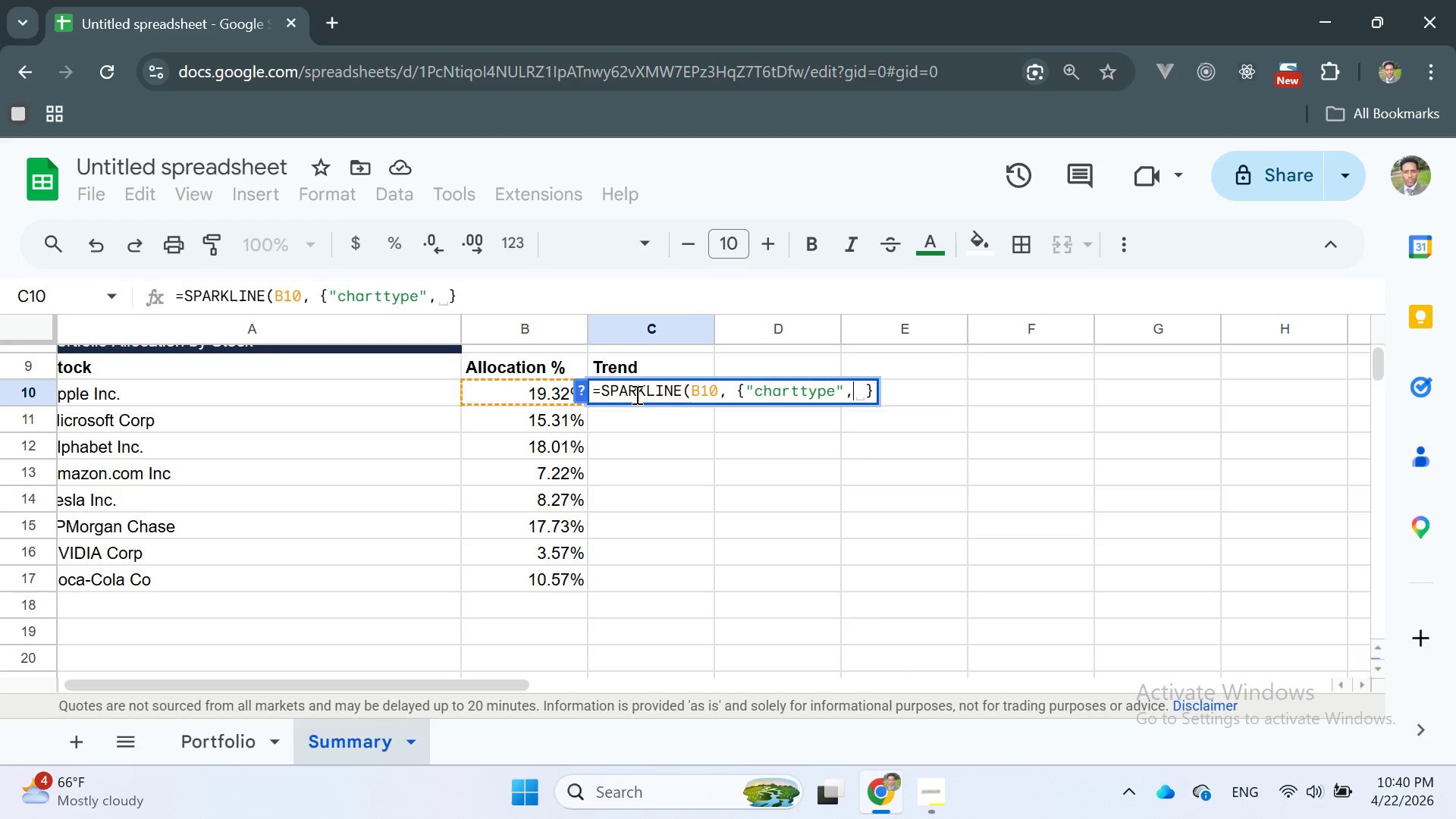 
type(line)
 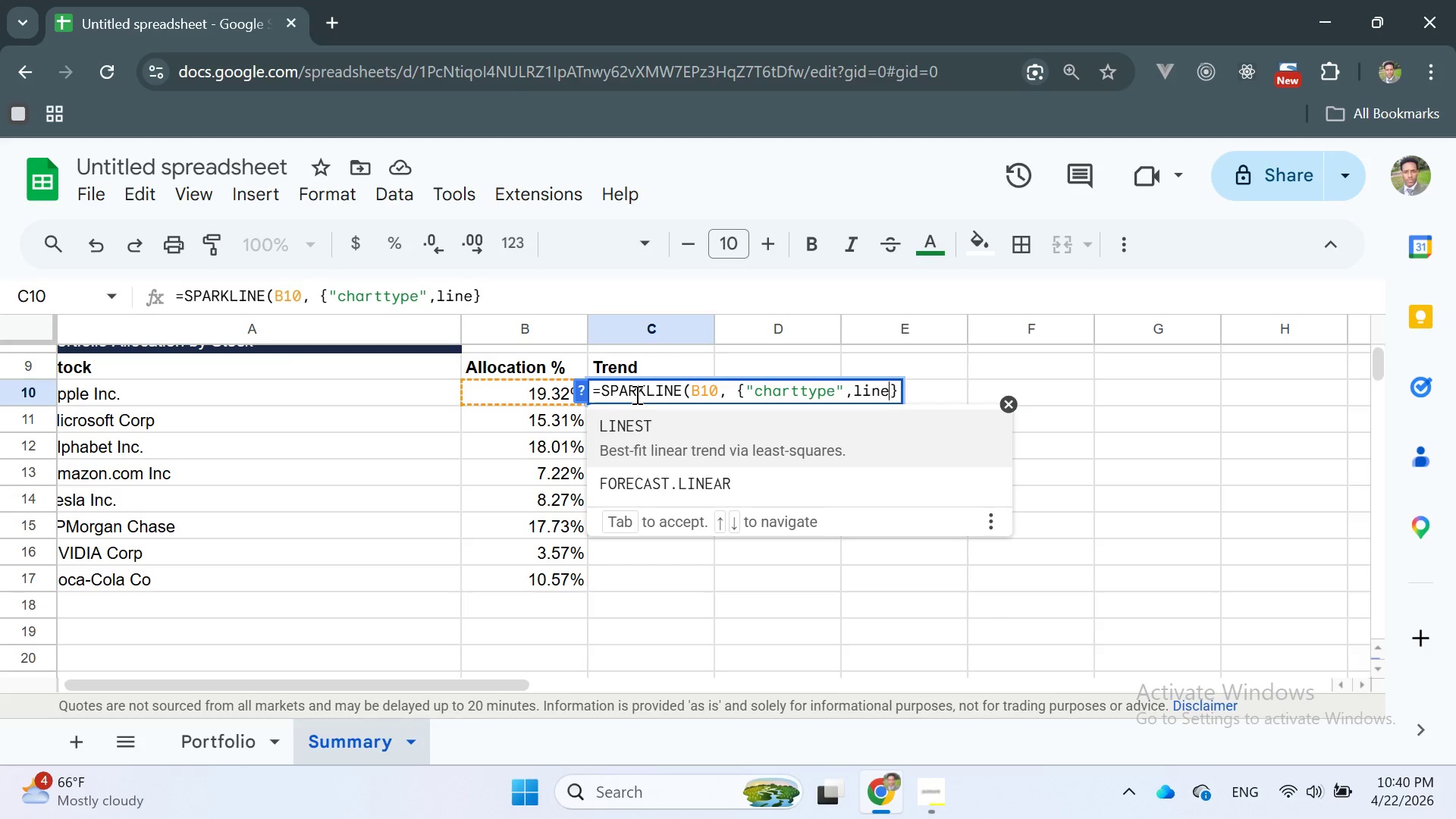 
key(Shift+ShiftRight)
 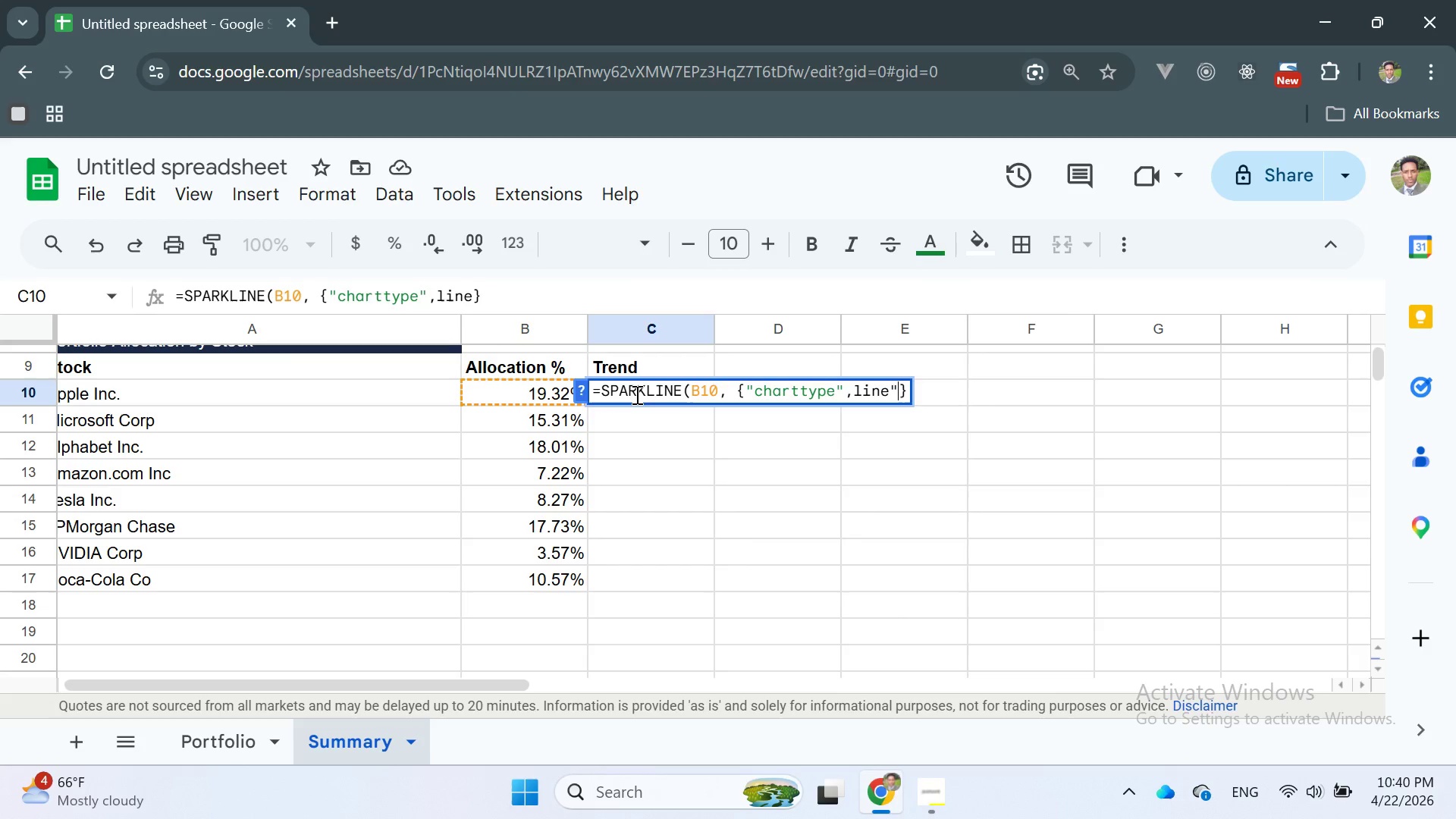 
key(Shift+Quote)
 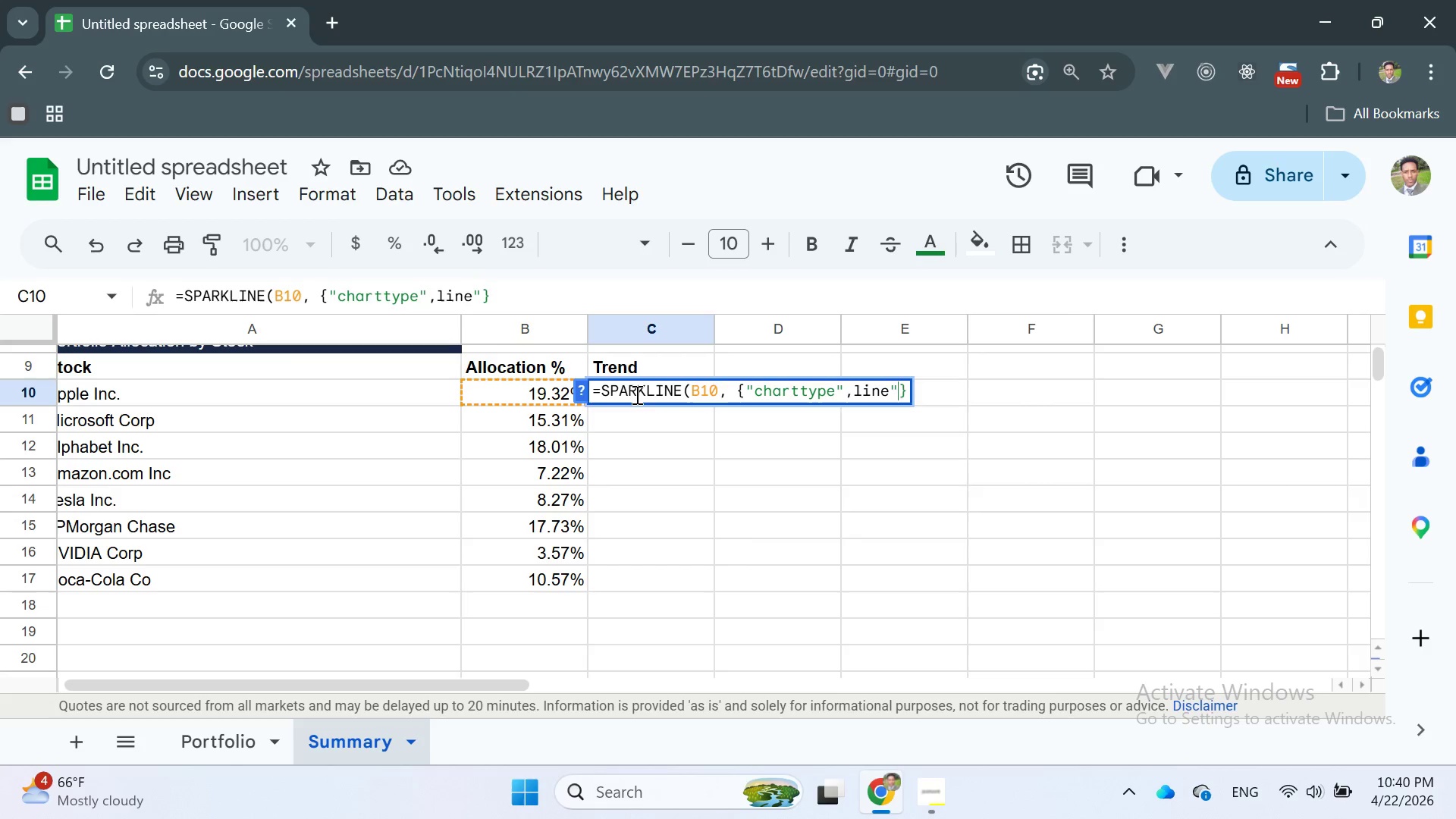 
key(ArrowLeft)
 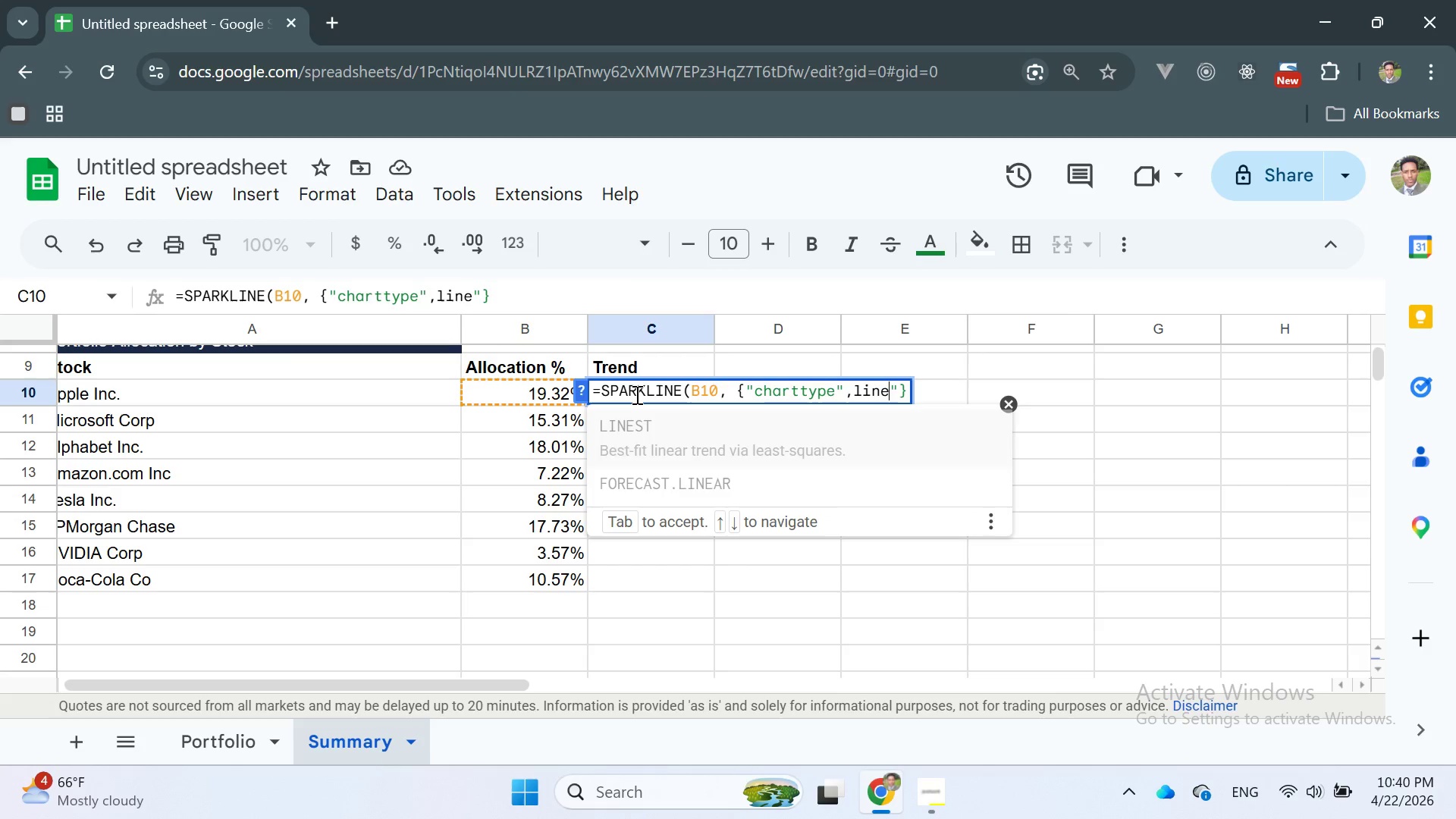 
key(ArrowLeft)
 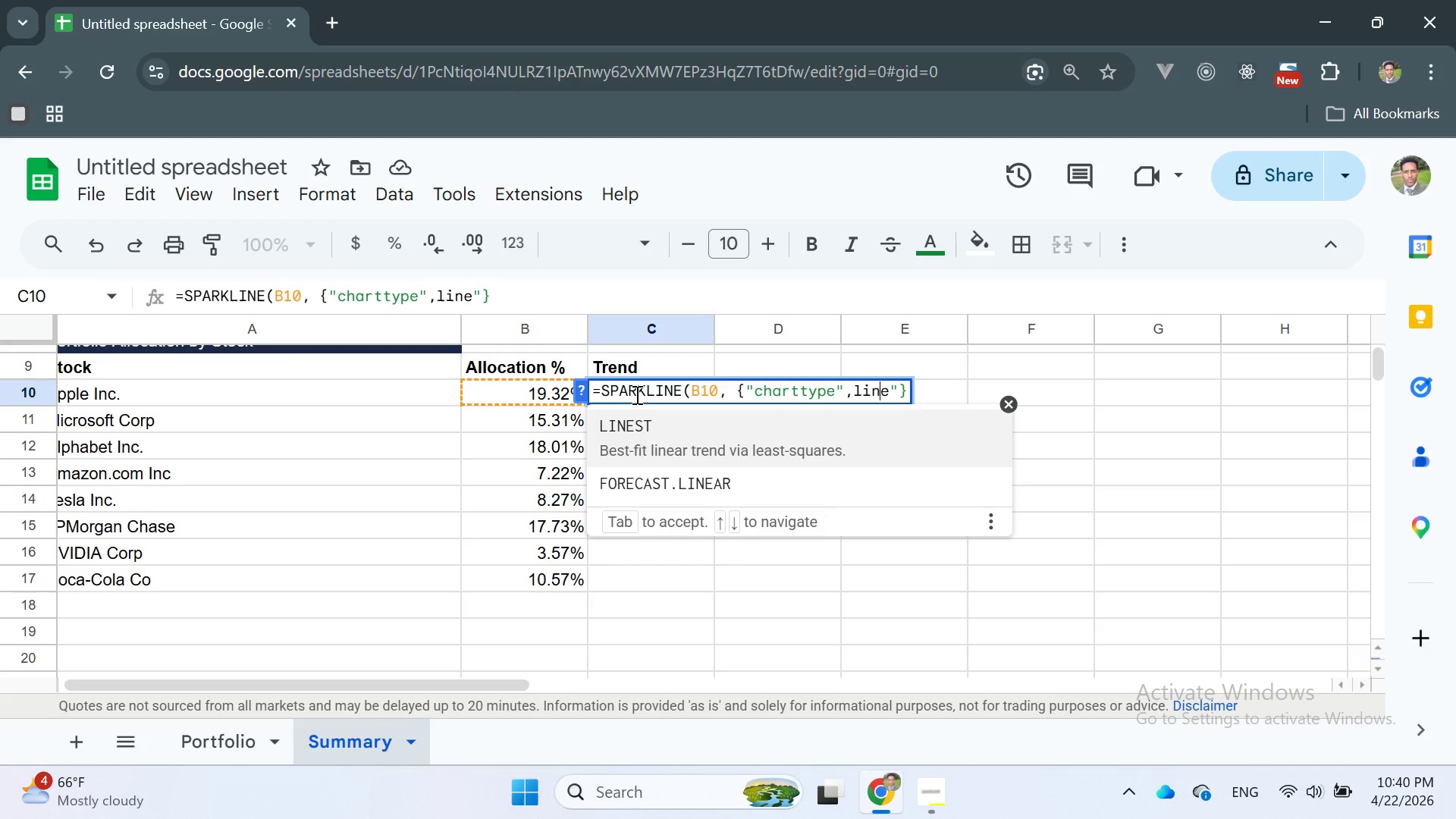 
key(ArrowLeft)
 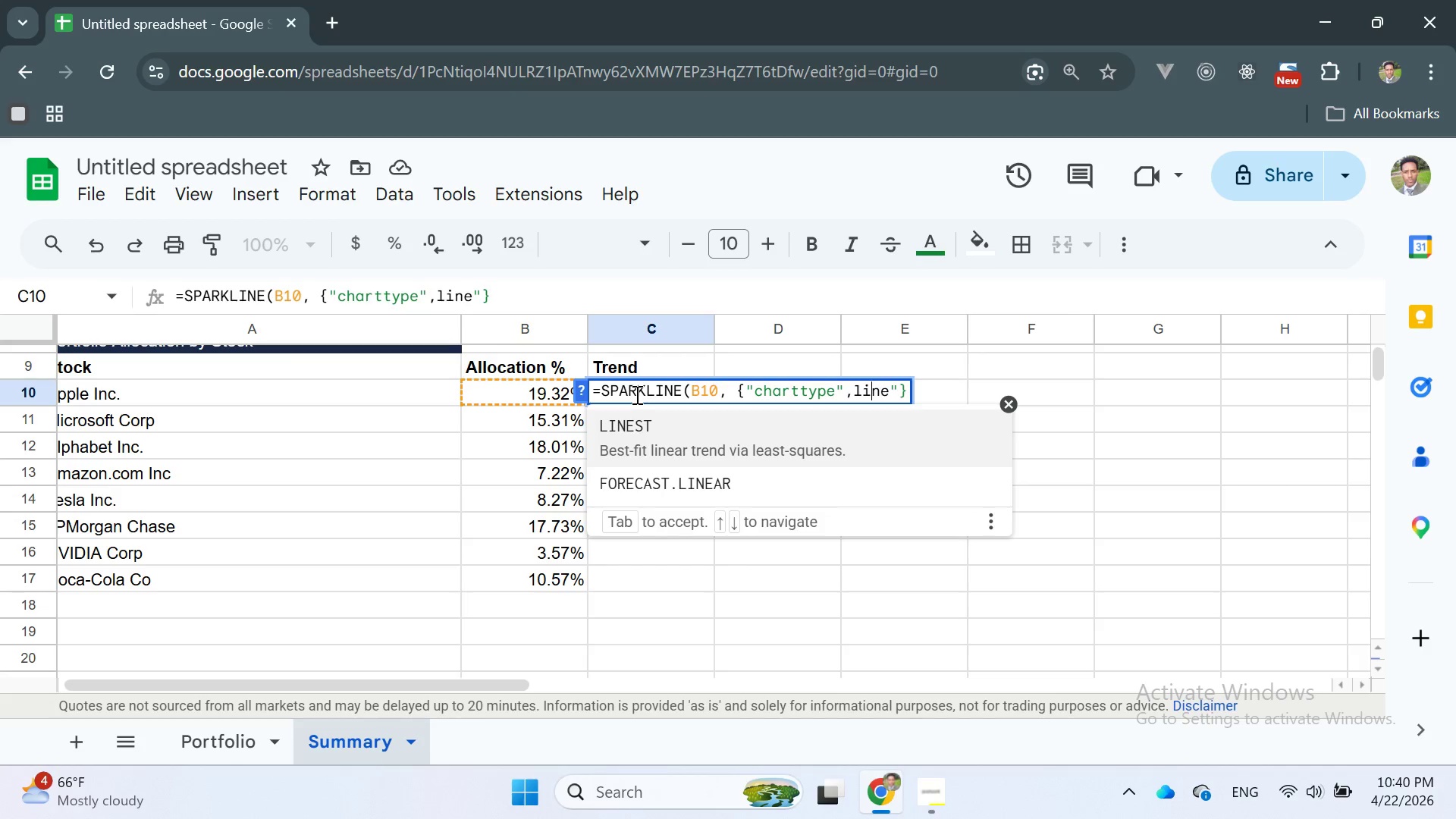 
key(ArrowLeft)
 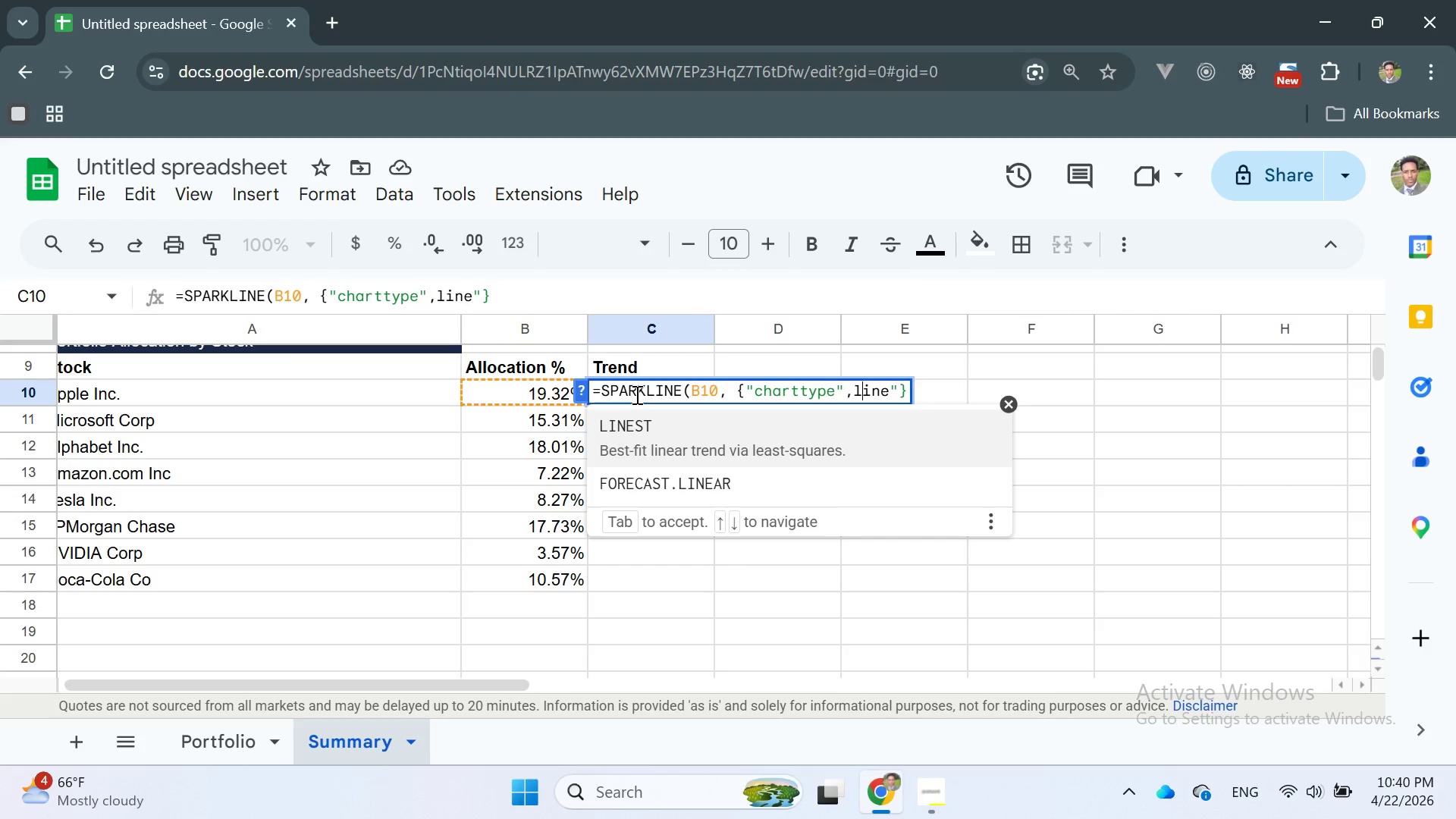 
key(ArrowLeft)
 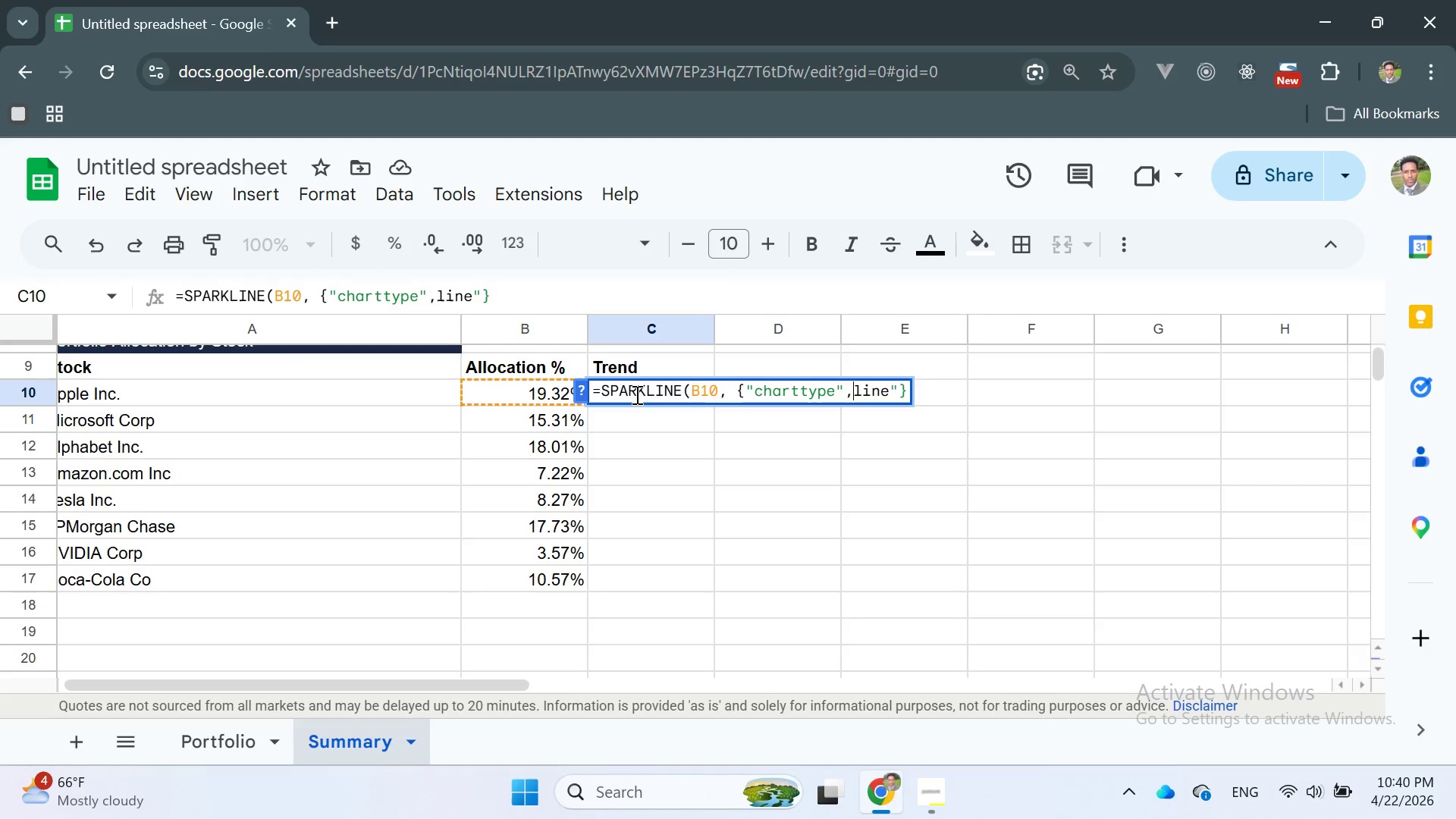 
key(Shift+Quote)
 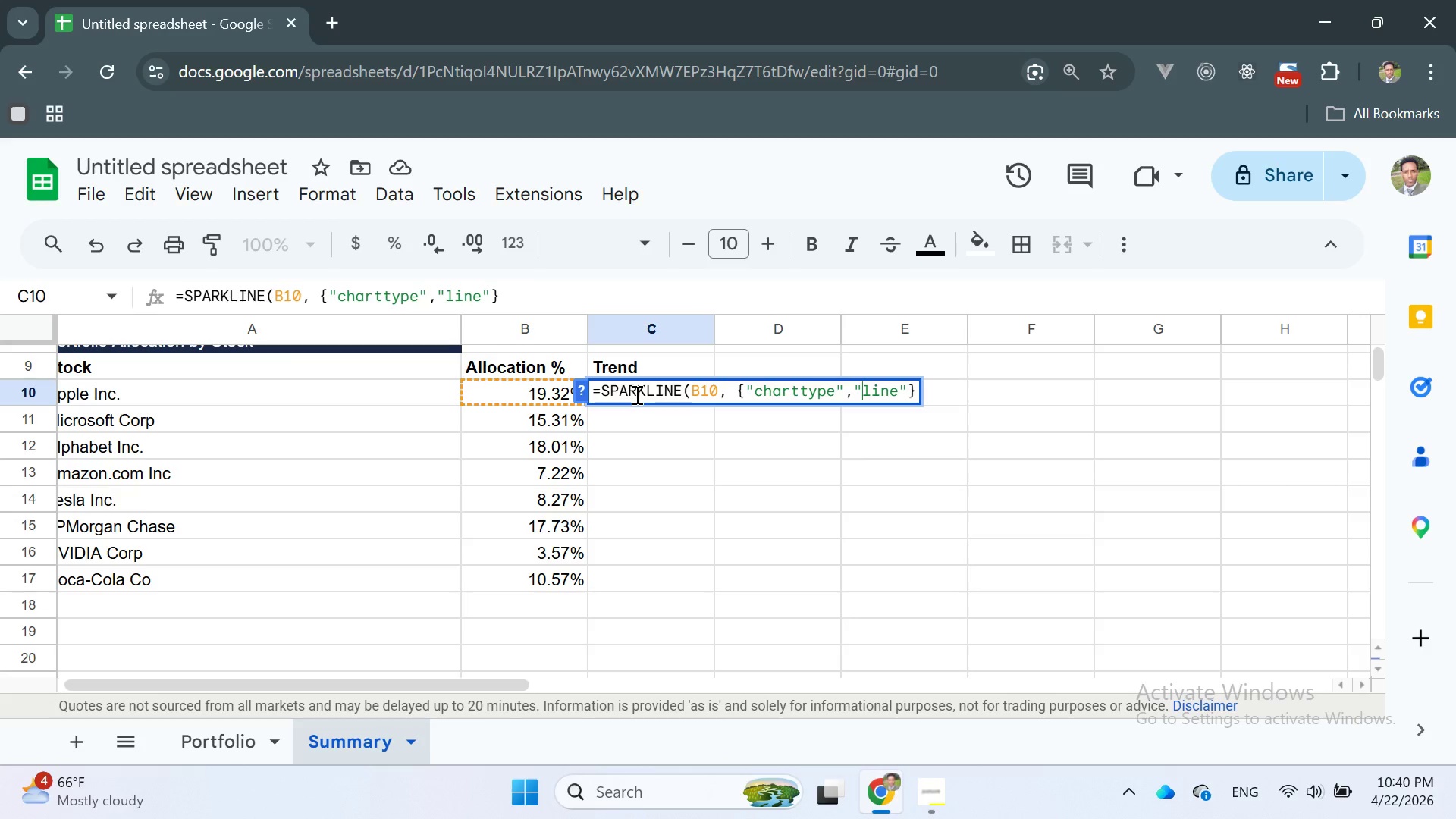 
key(ArrowRight)
 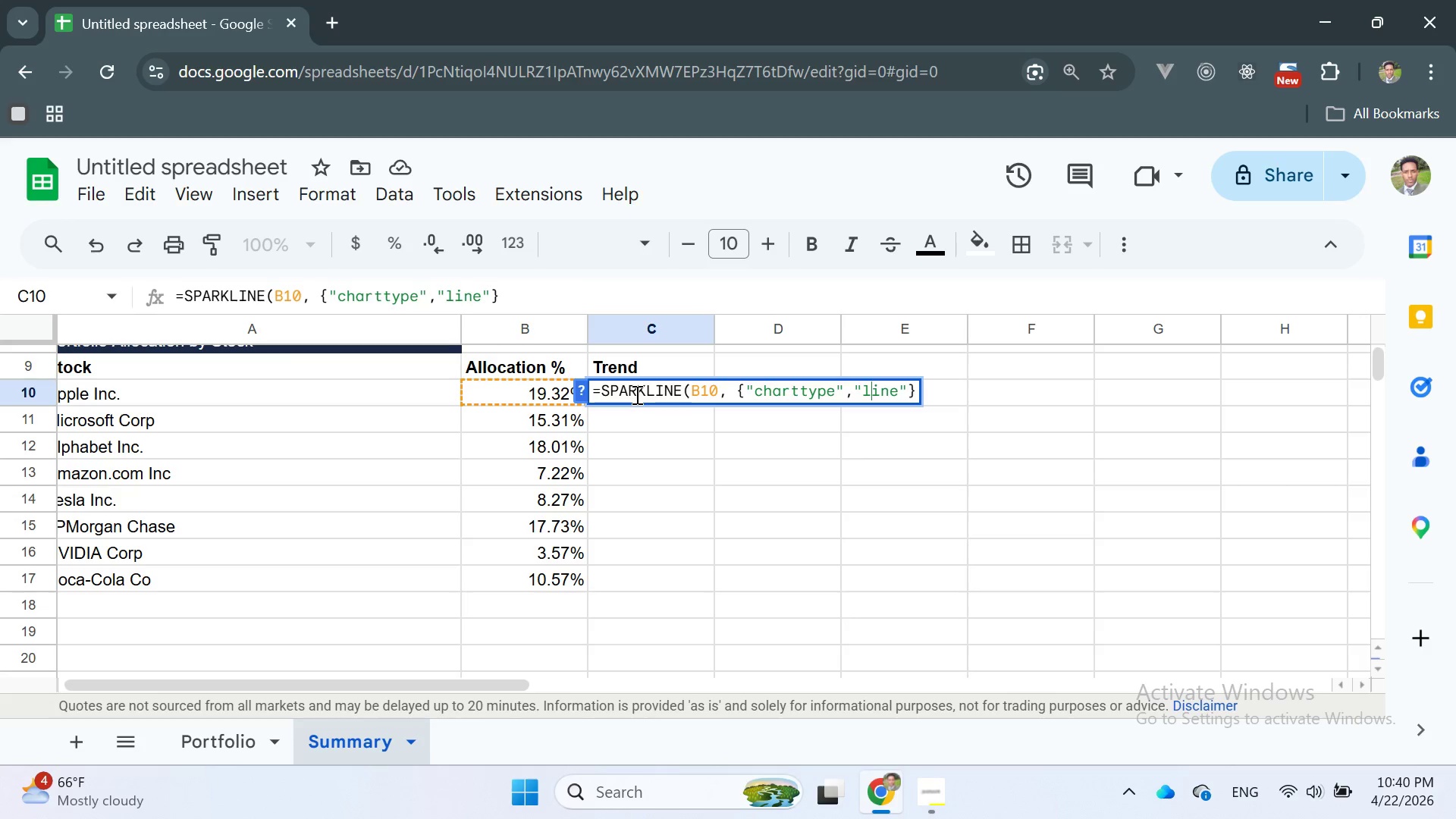 
key(ArrowRight)
 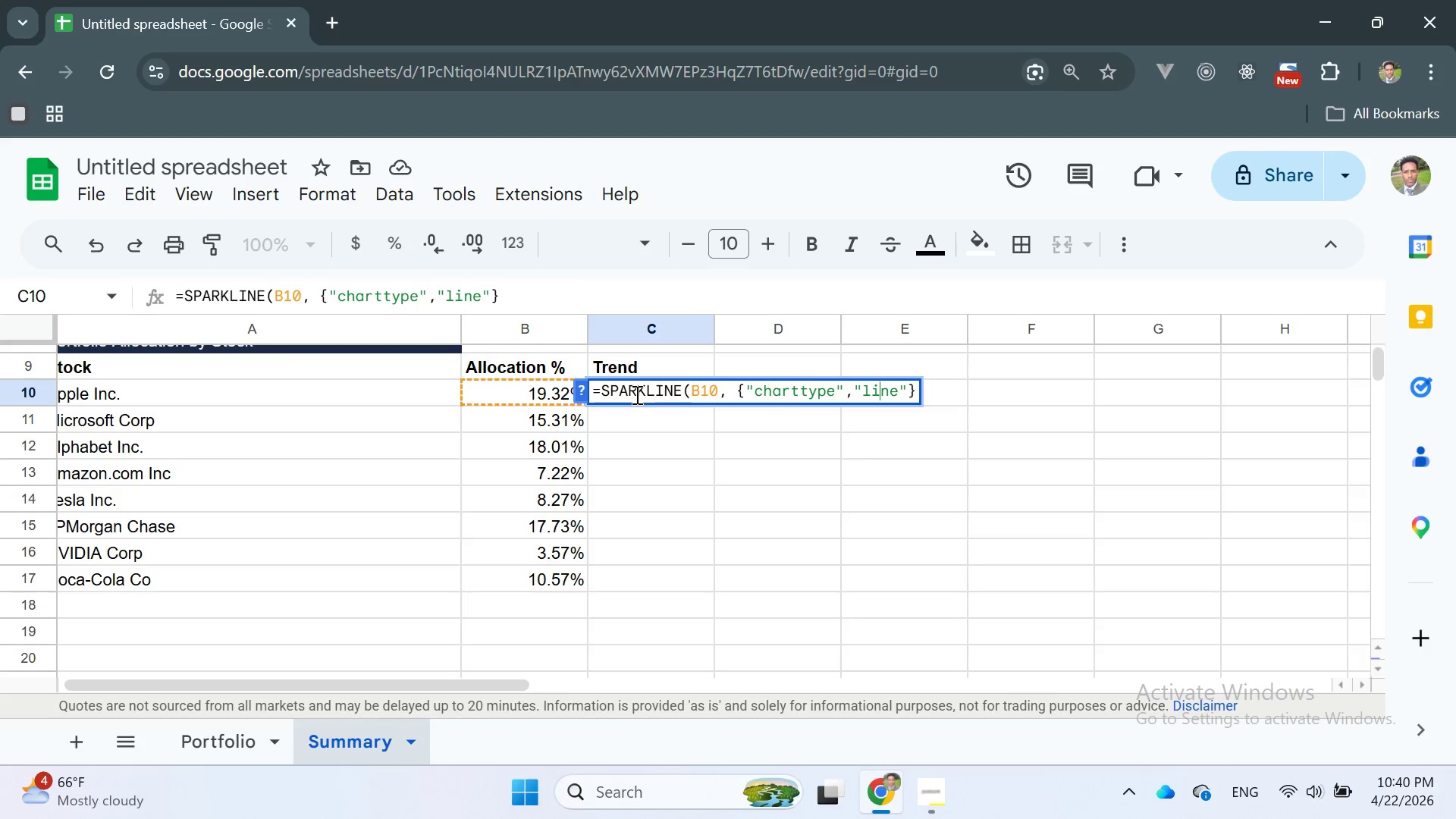 
key(ArrowRight)
 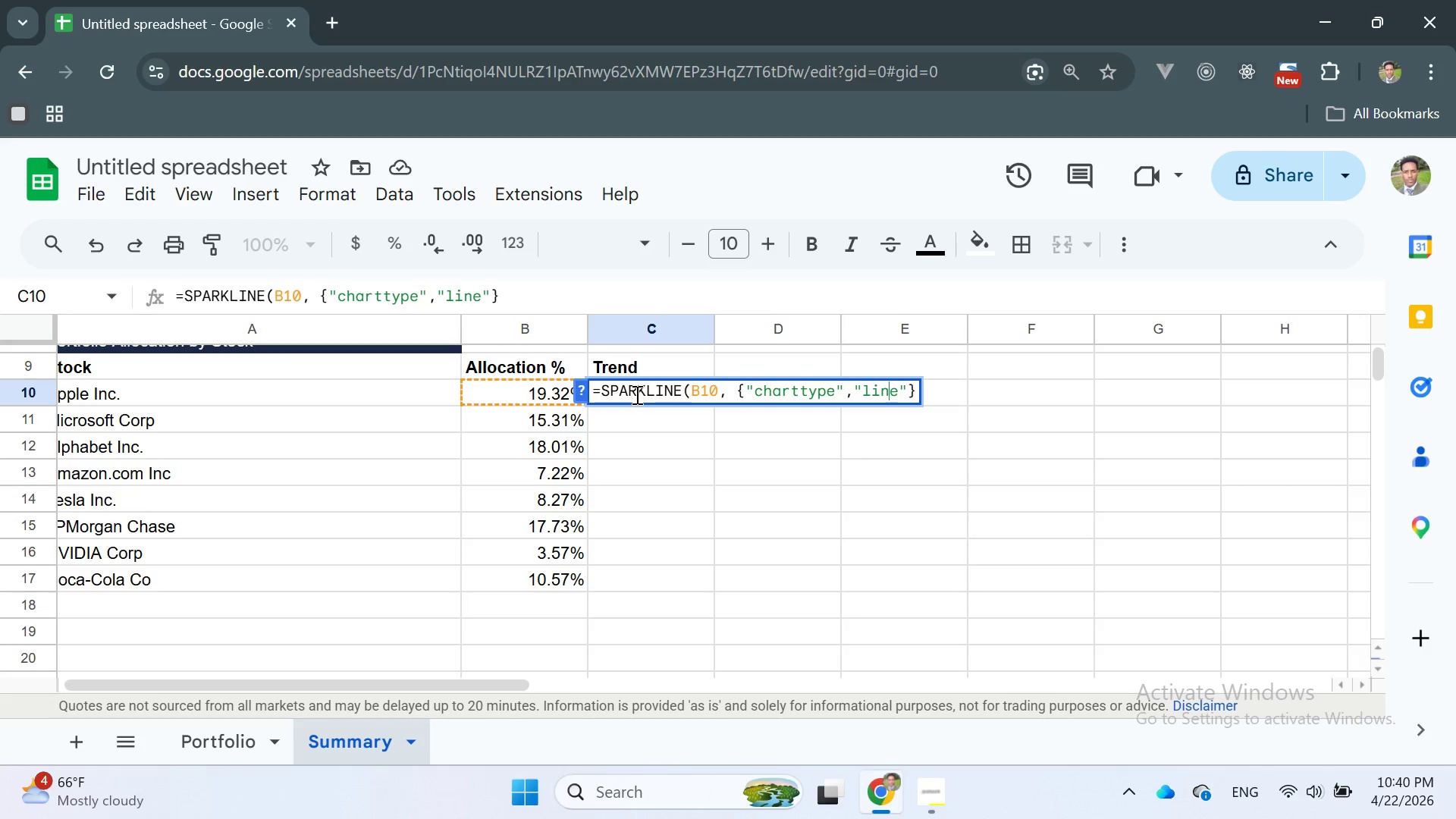 
key(ArrowRight)
 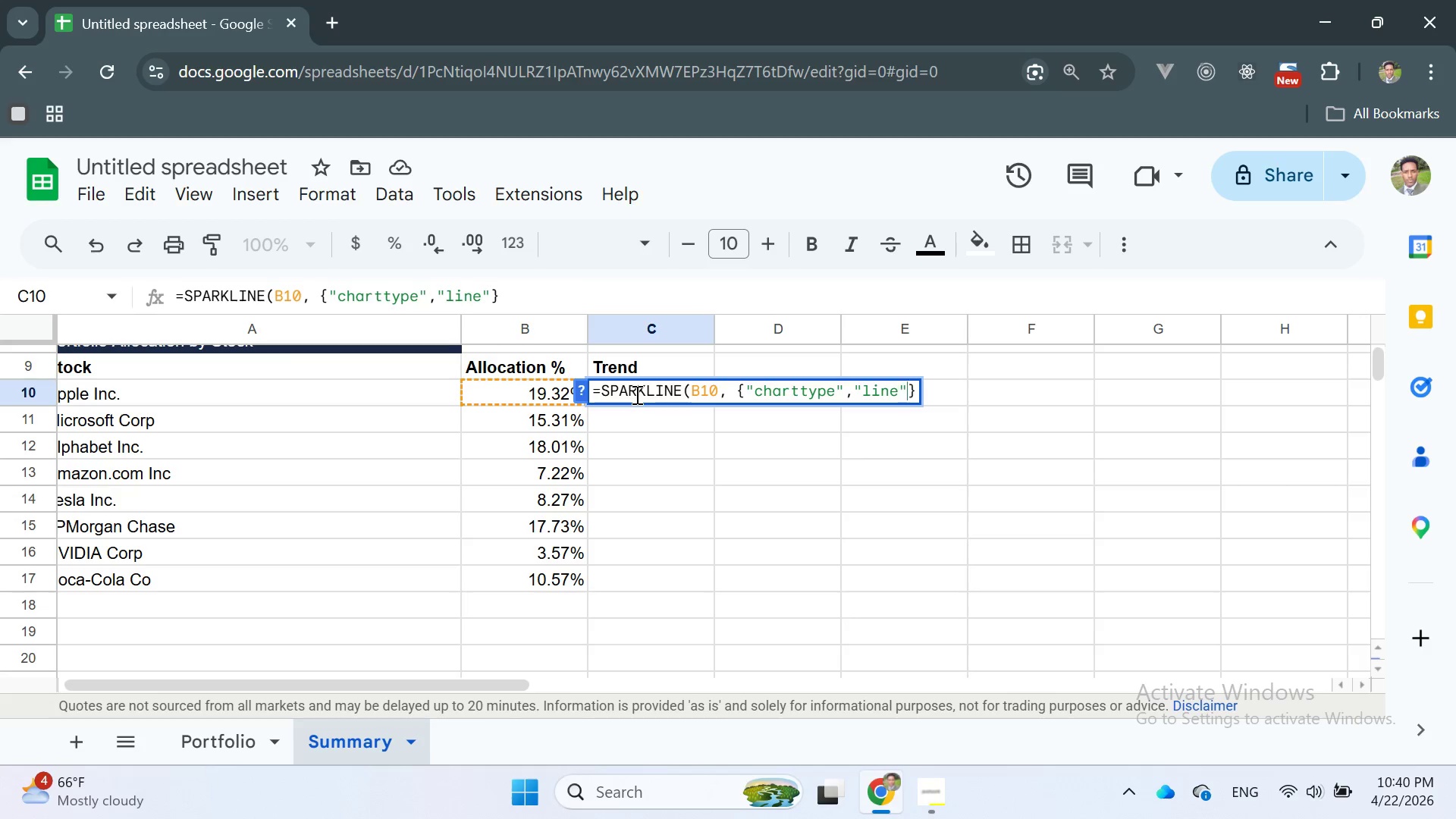 
key(ArrowRight)
 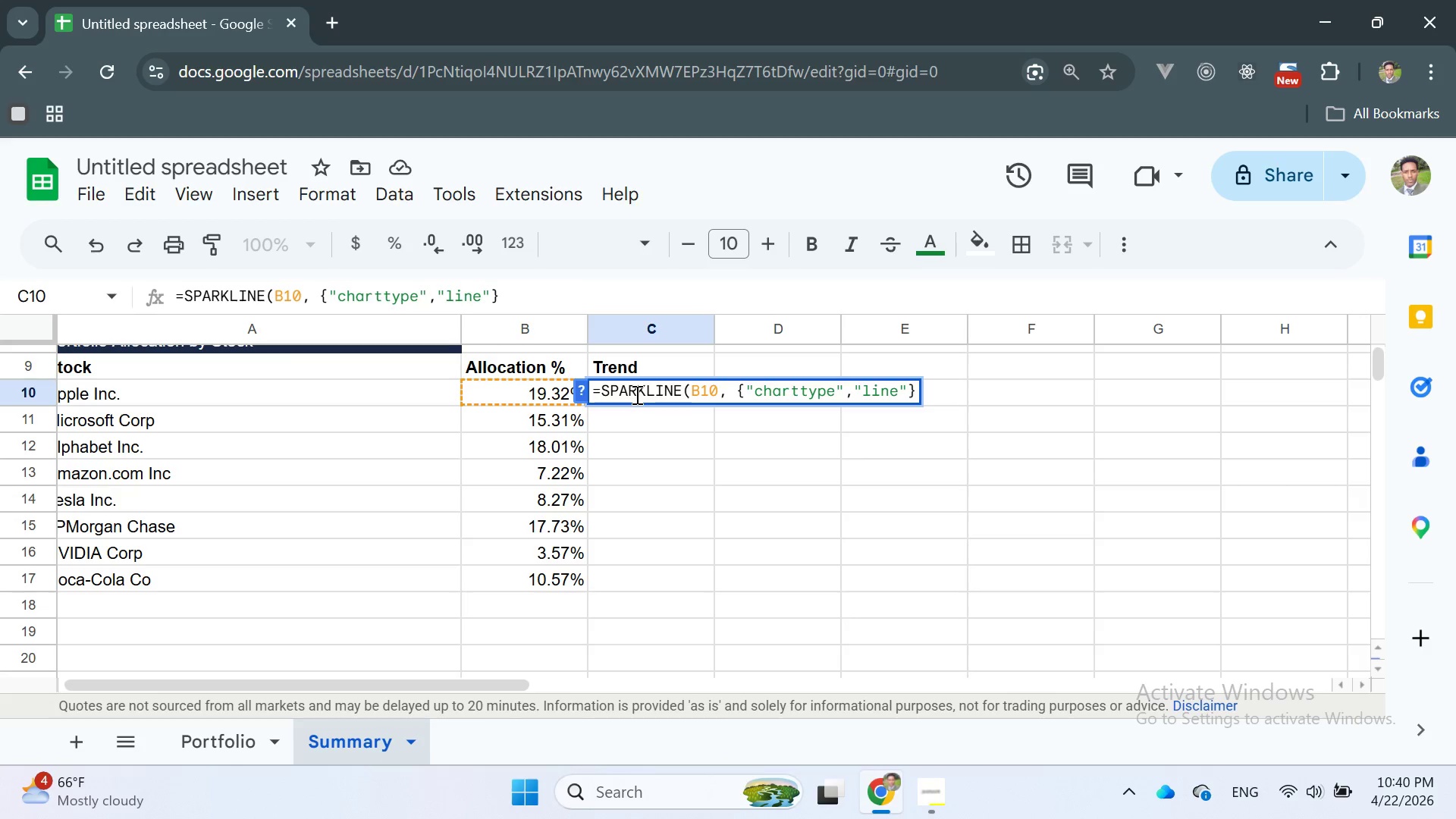 
key(Comma)
 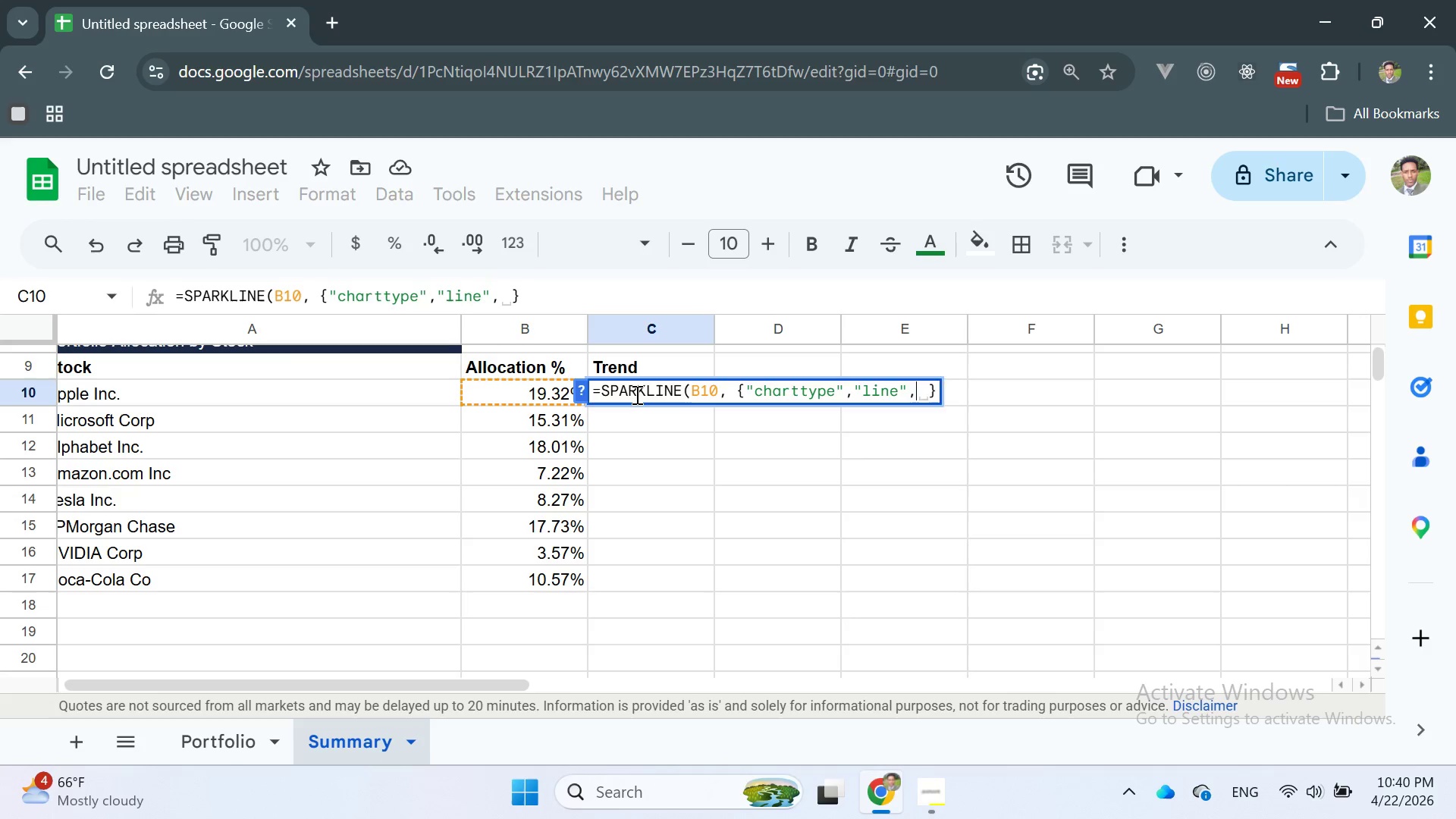 
key(Backspace)
 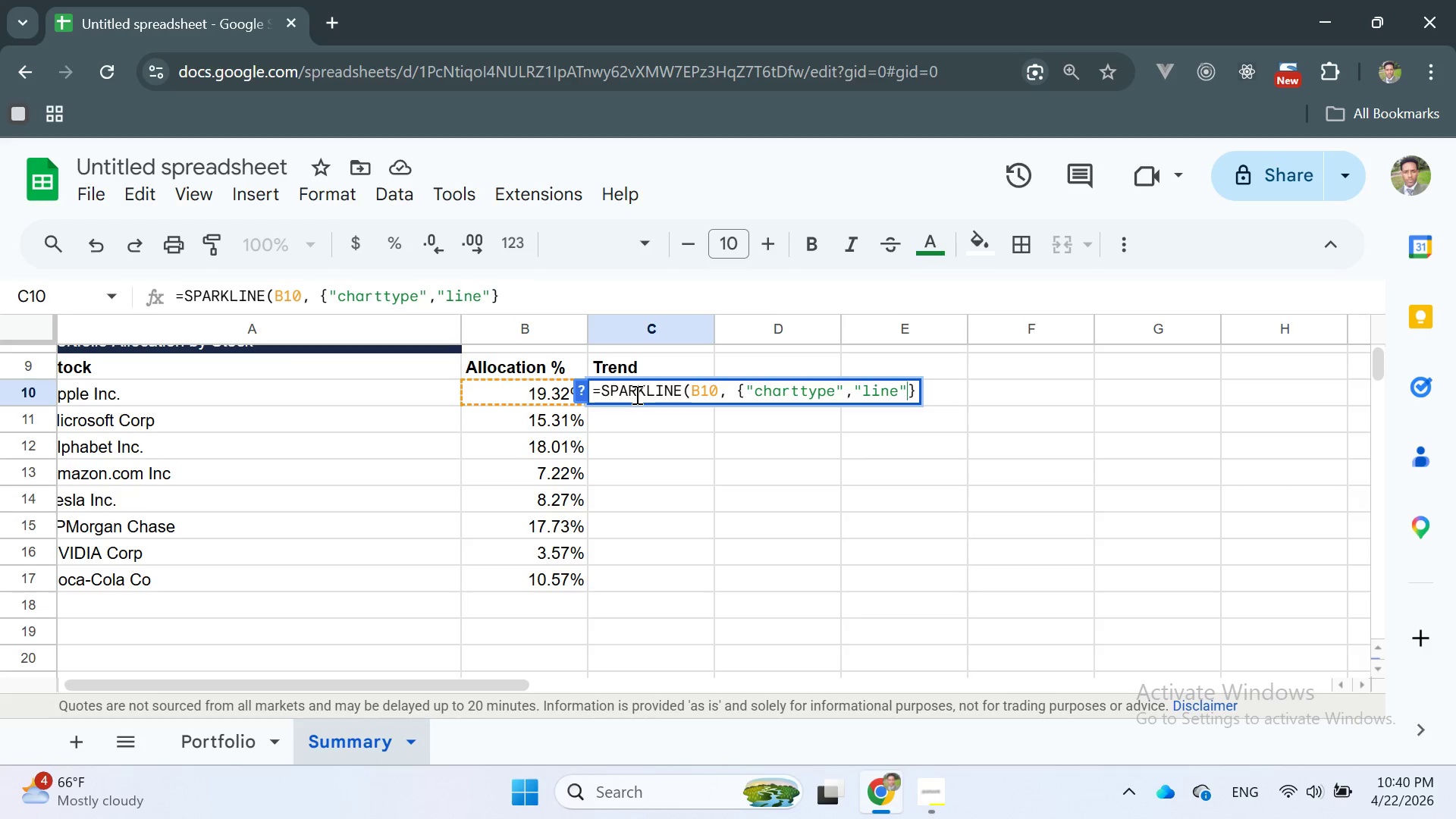 
key(Semicolon)
 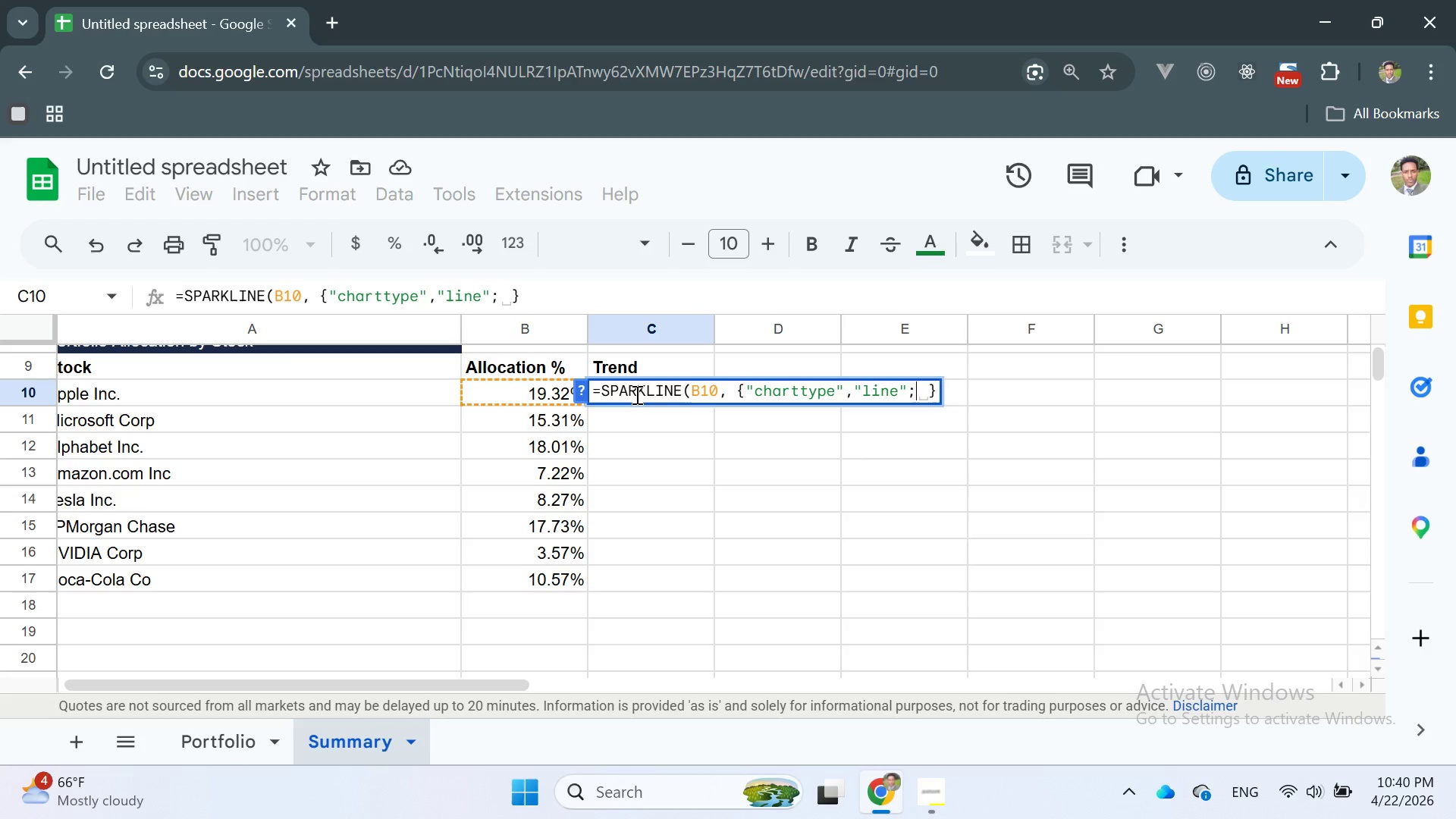 
key(Space)
 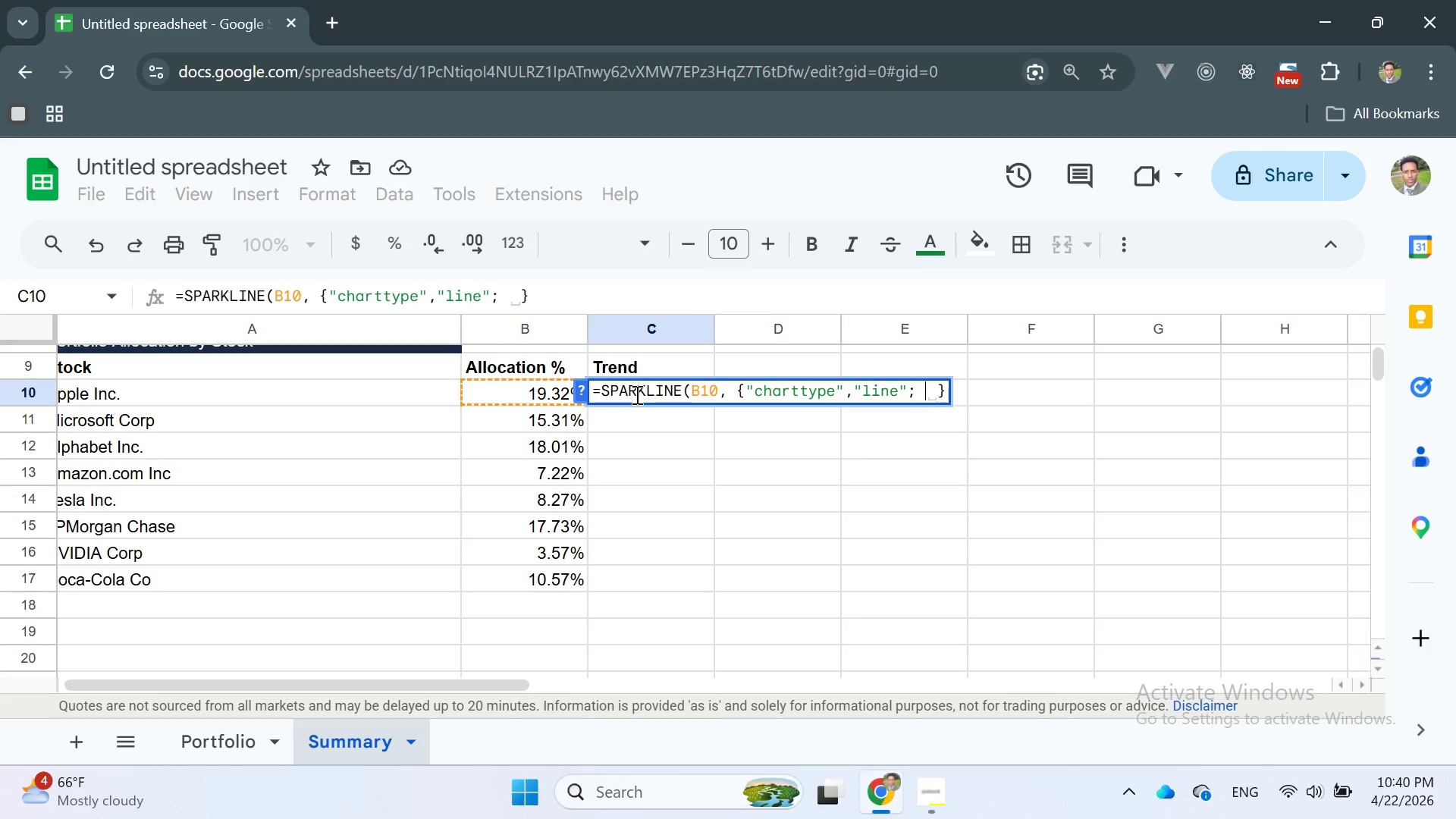 
key(Shift+Quote)
 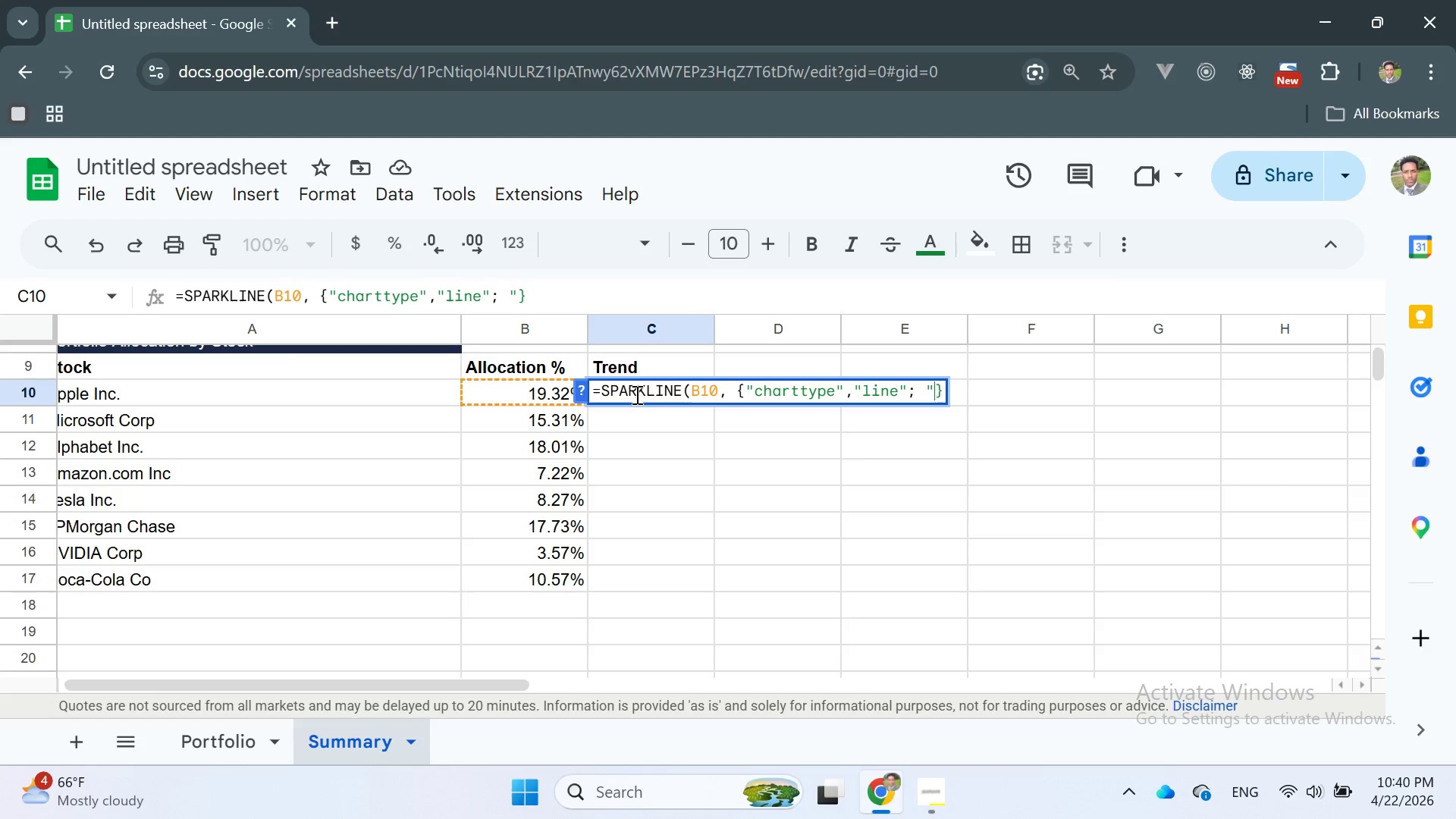 
key(Shift+Quote)
 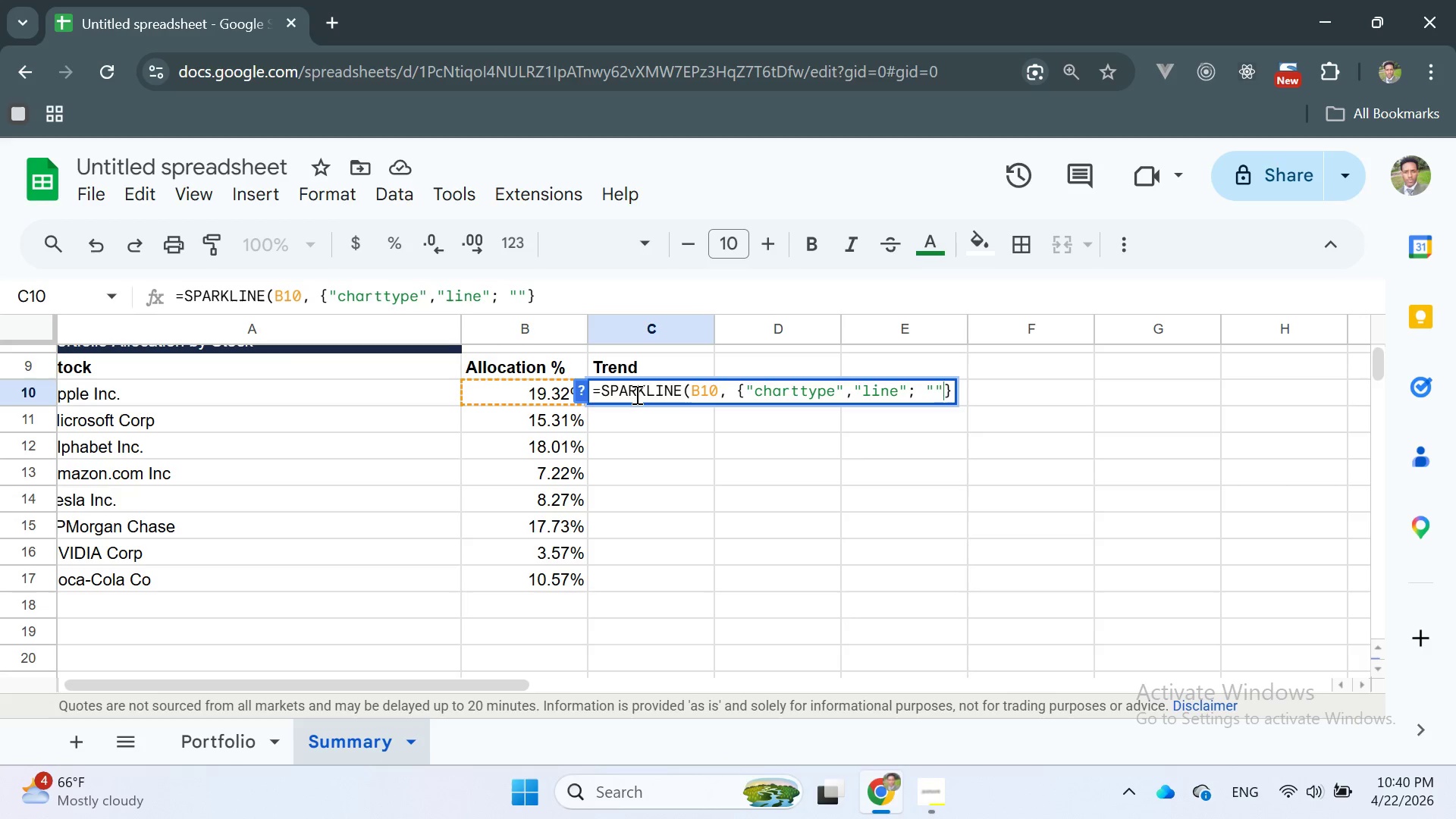 
key(ArrowLeft)
 